 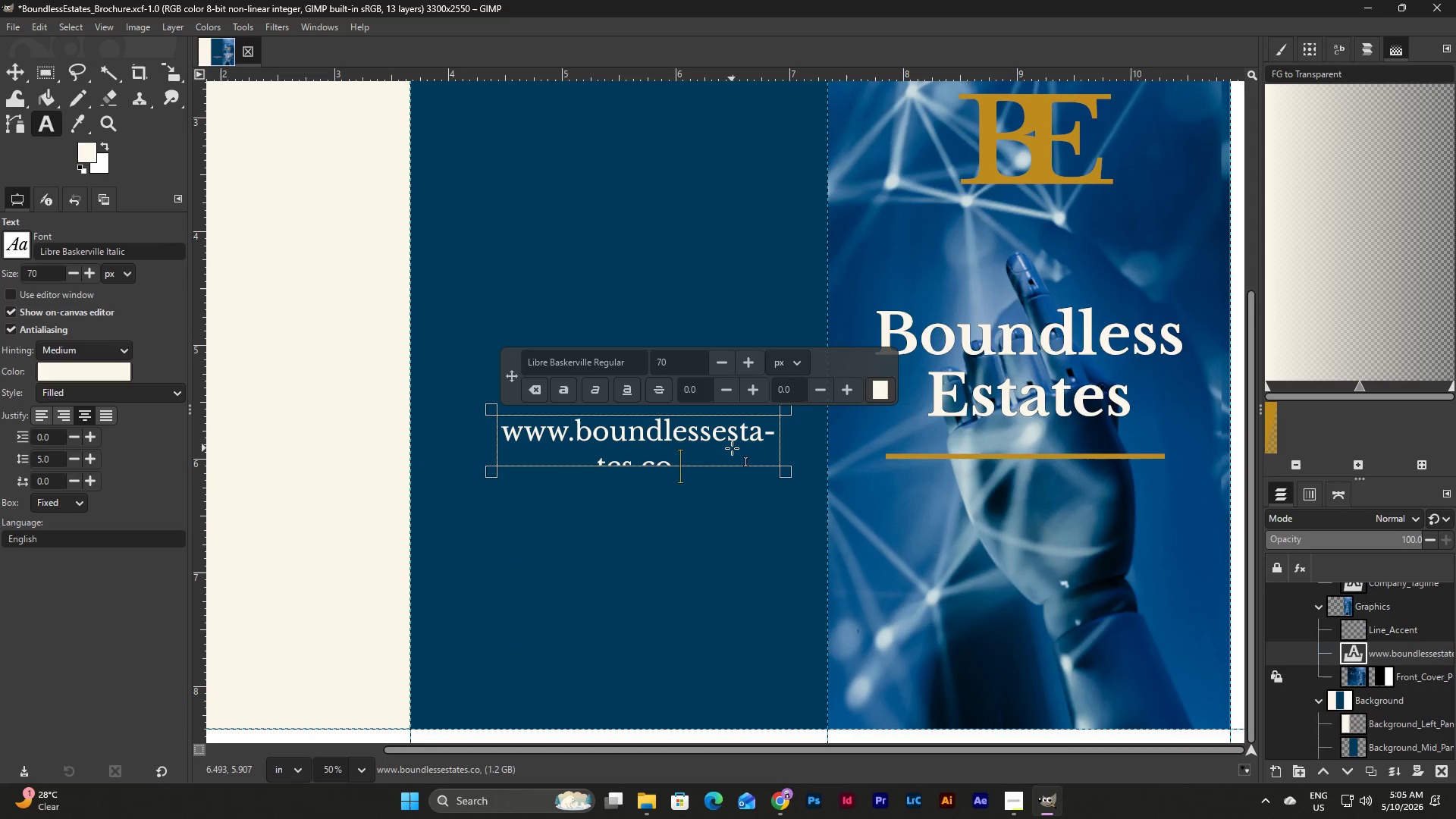 
left_click_drag(start_coordinate=[705, 464], to_coordinate=[469, 427])
 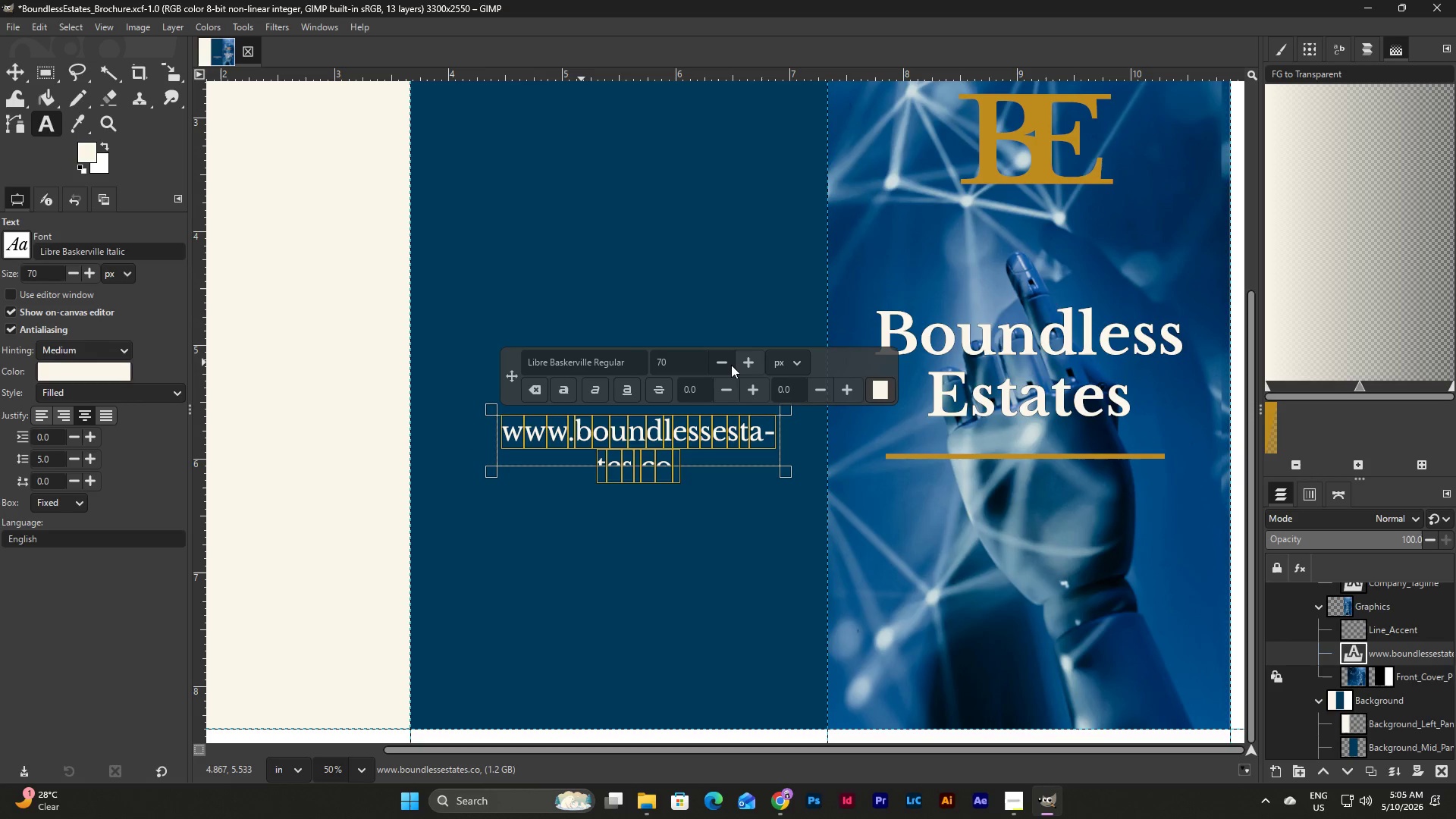 
double_click([722, 362])
 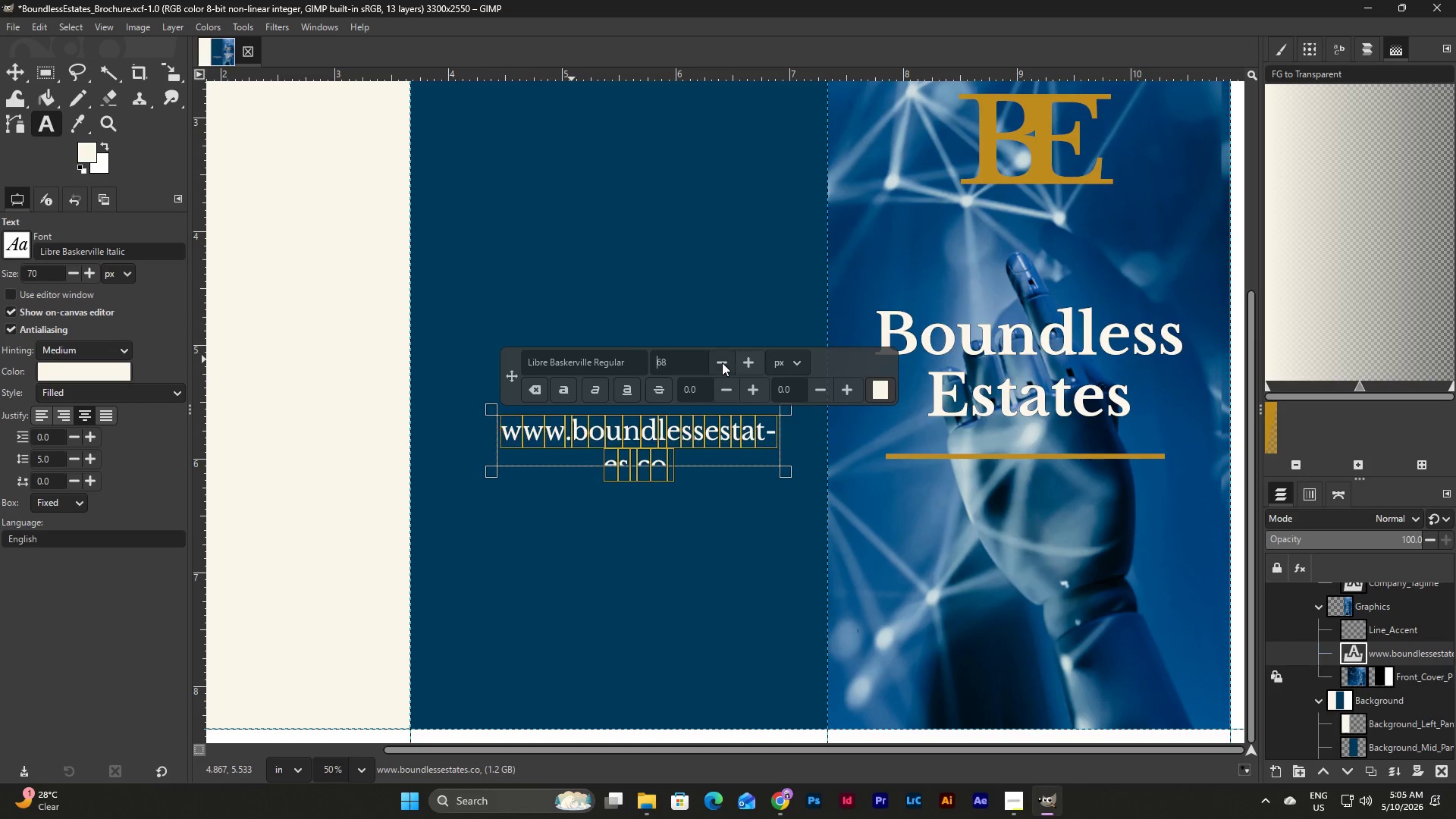 
triple_click([722, 362])
 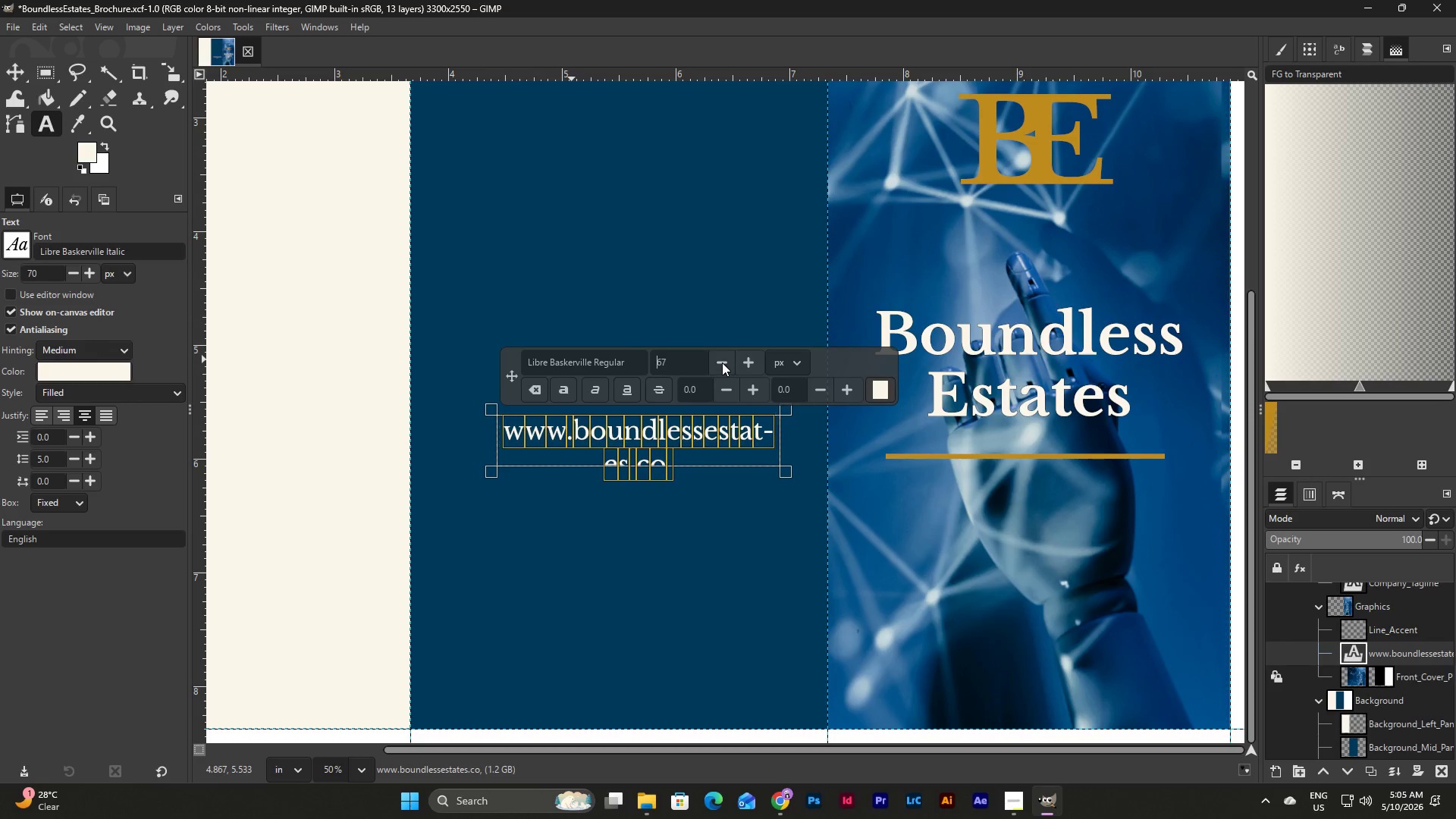 
triple_click([722, 362])
 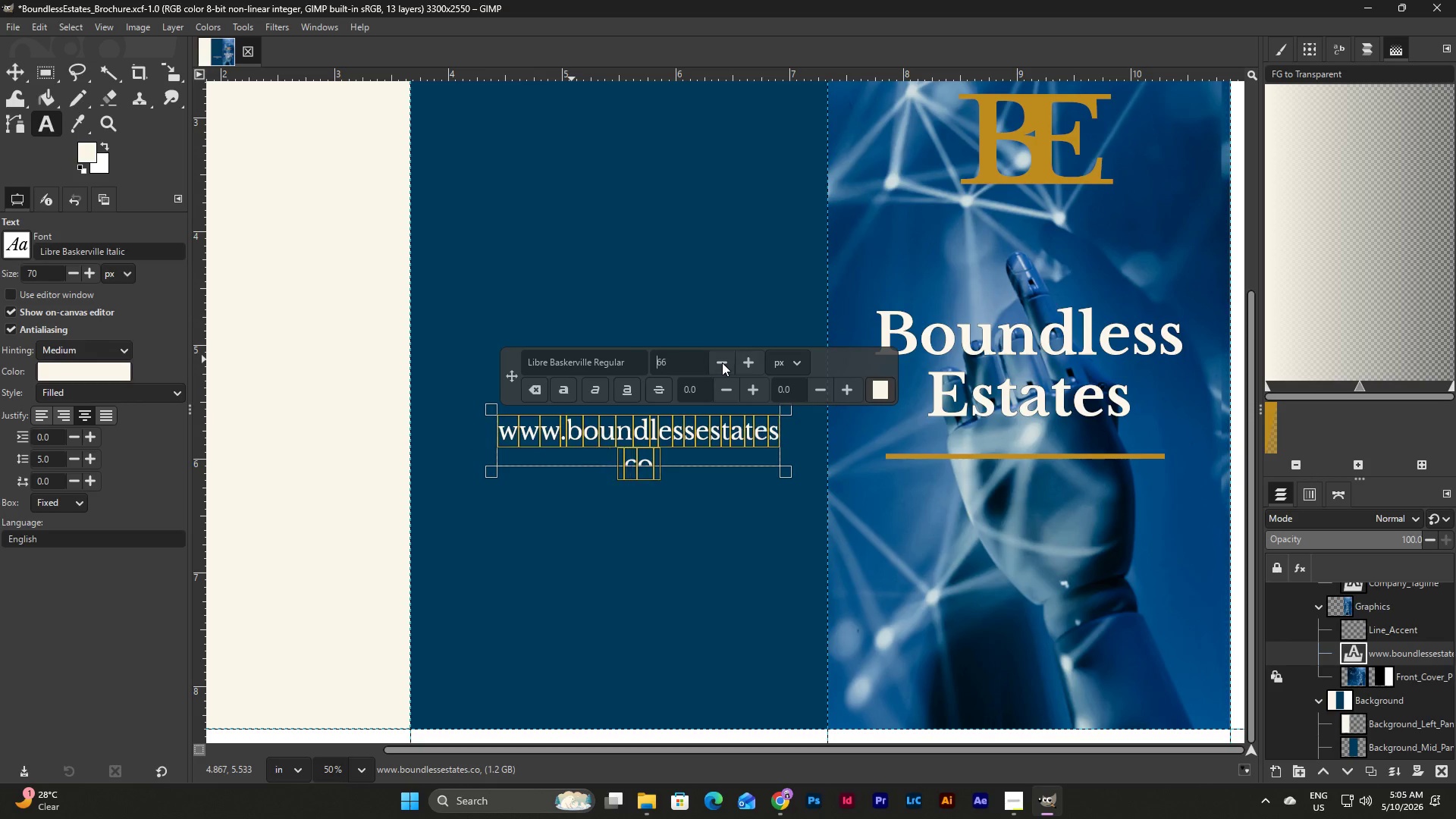 
triple_click([722, 362])
 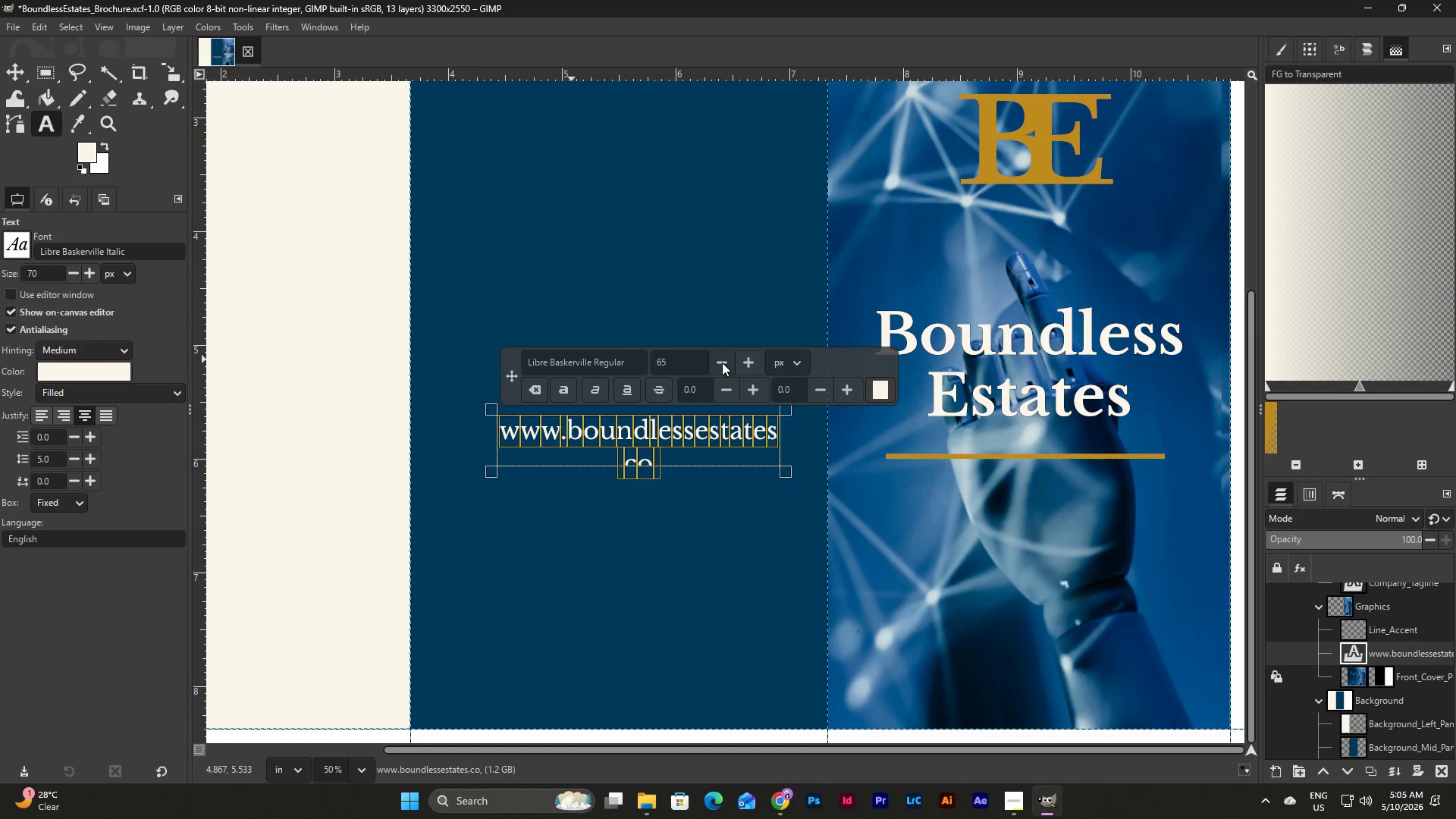 
triple_click([722, 362])
 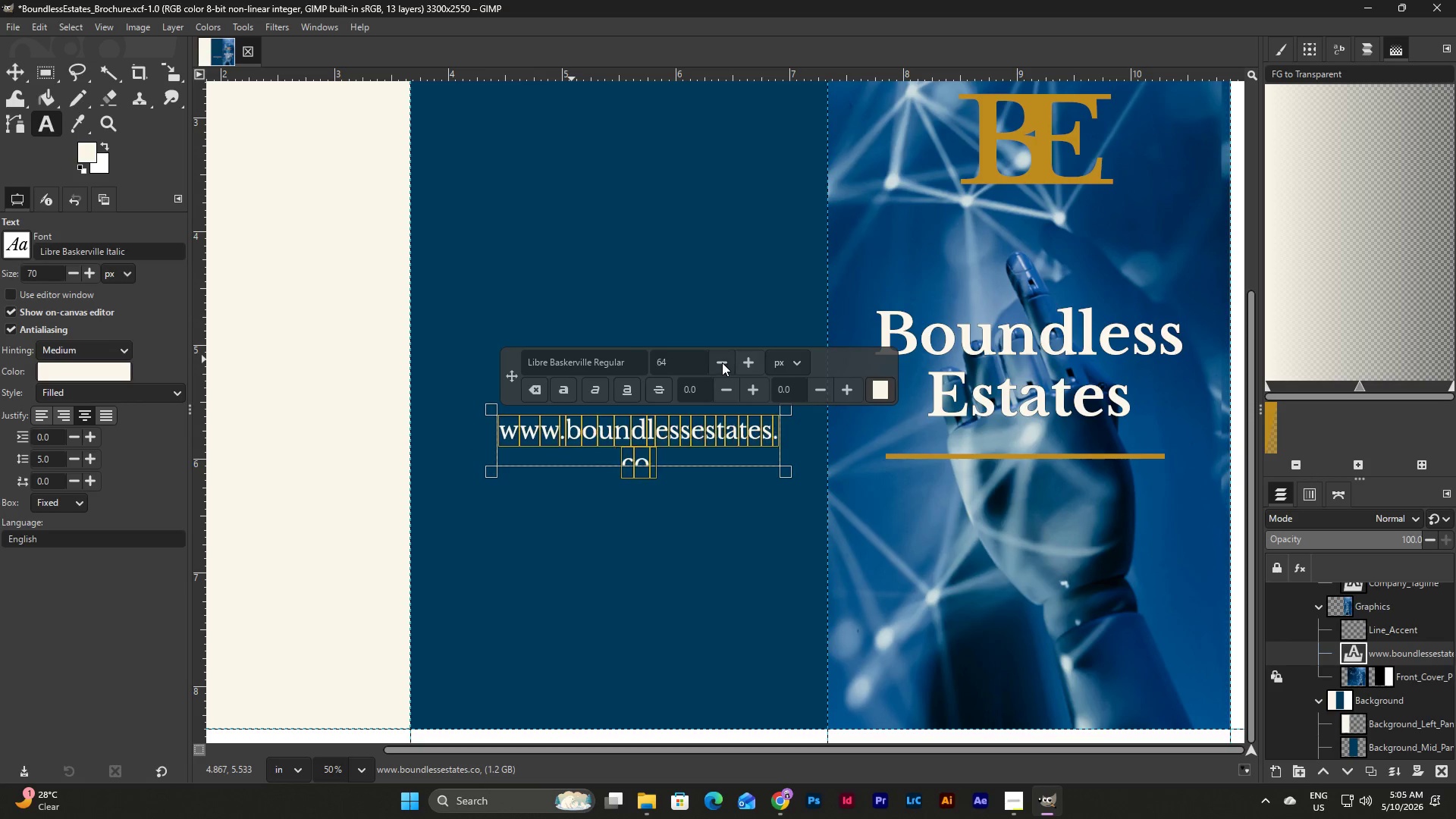 
triple_click([722, 362])
 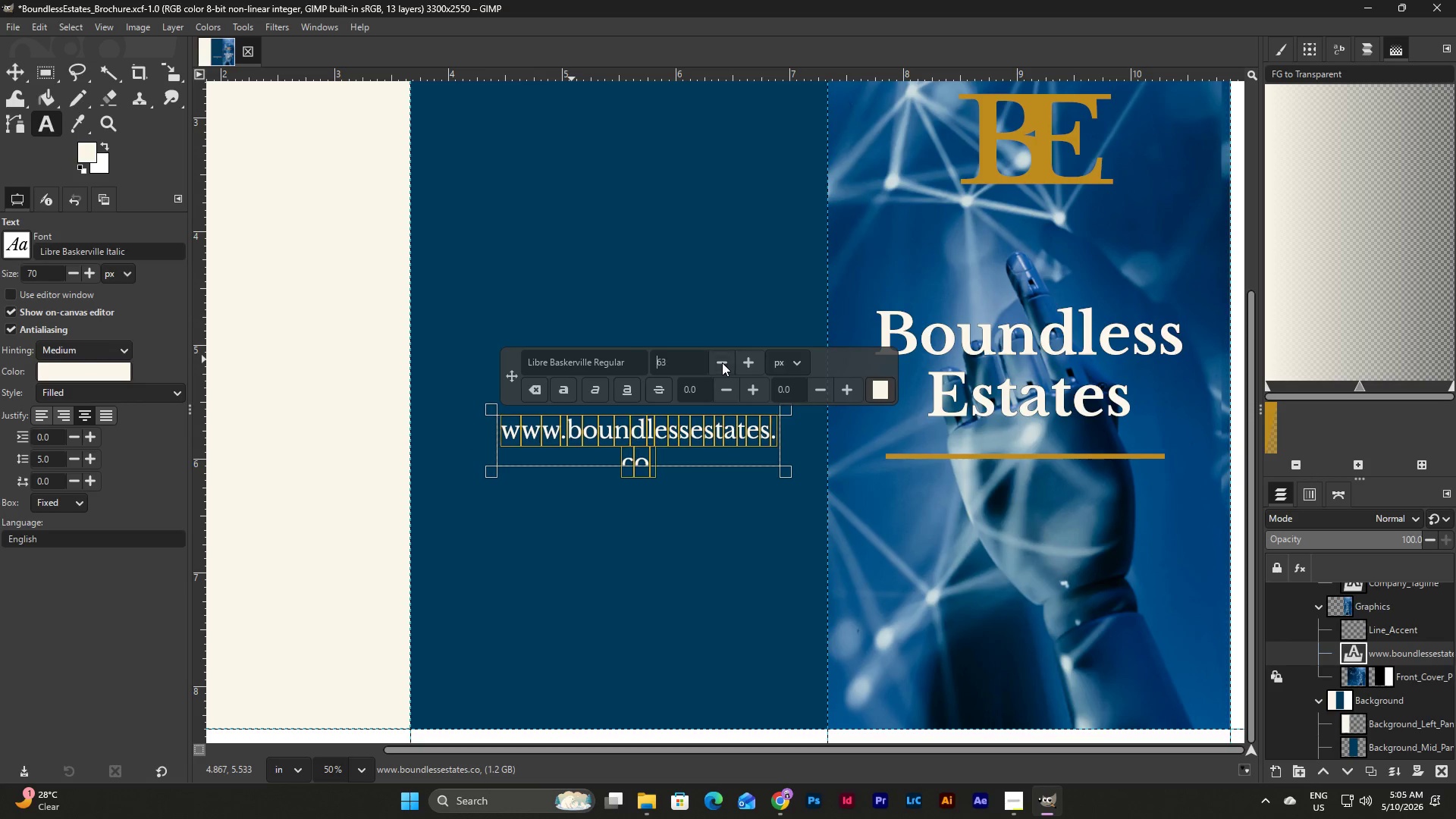 
triple_click([722, 362])
 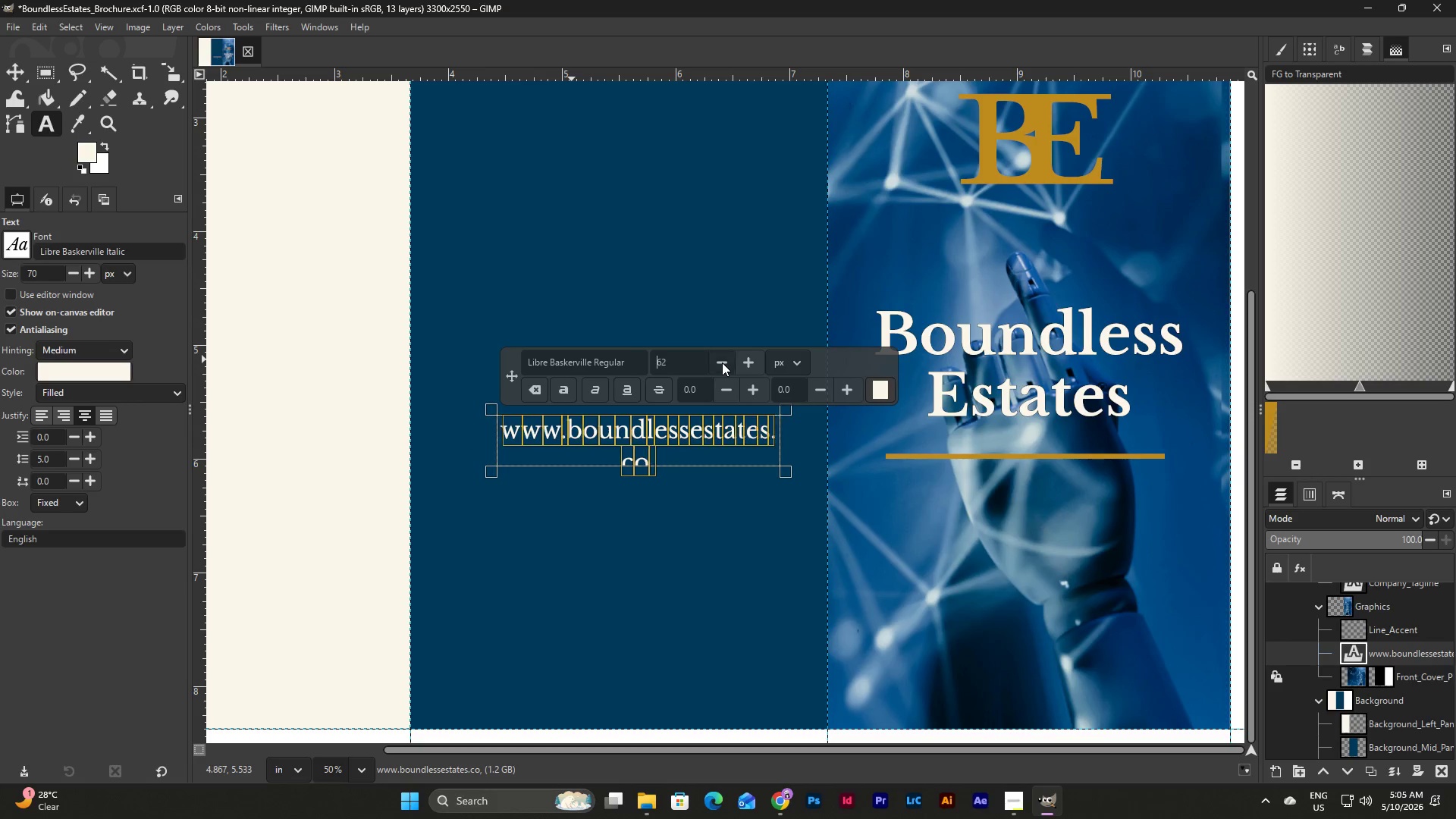 
triple_click([722, 362])
 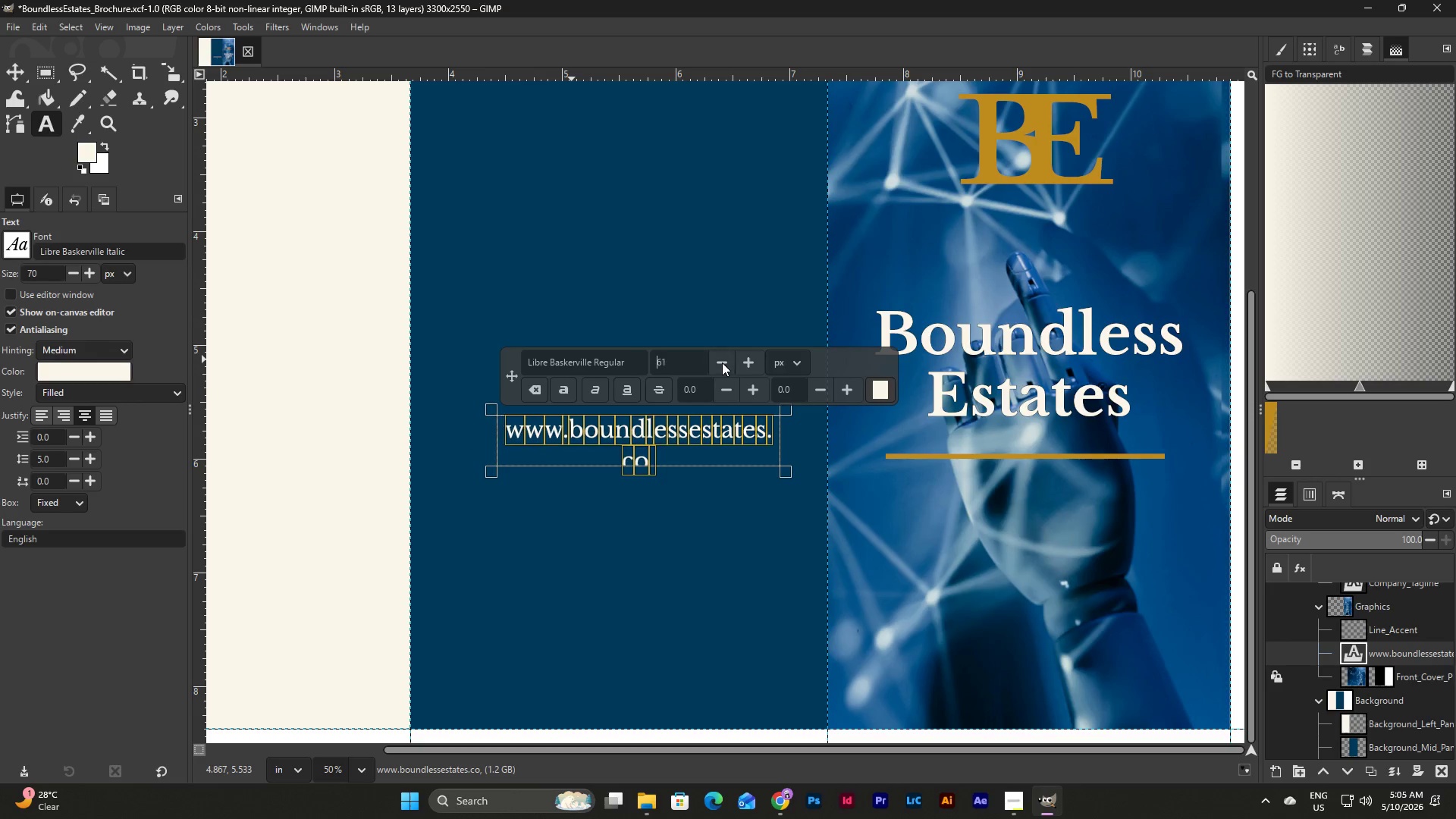 
triple_click([722, 362])
 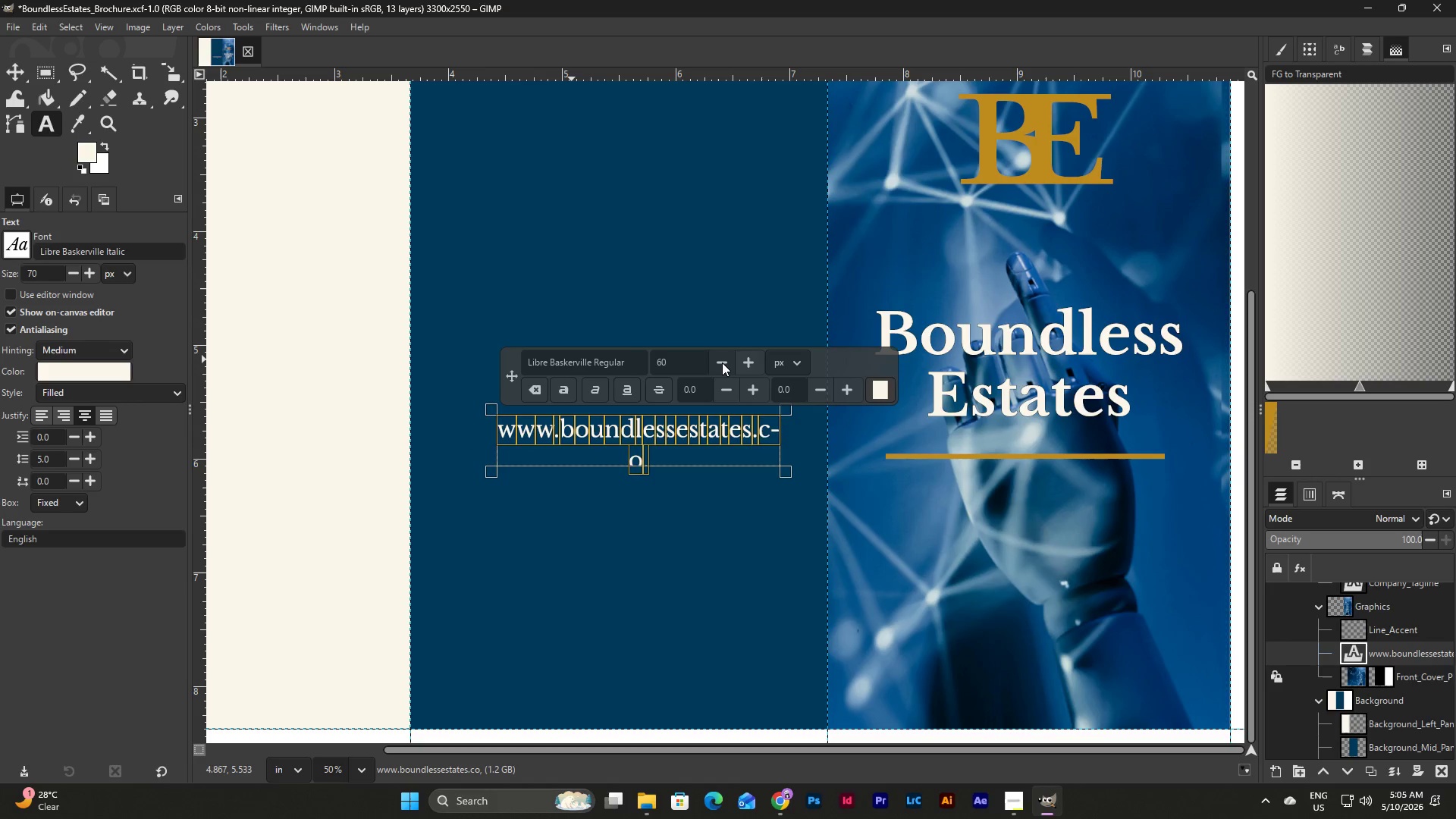 
triple_click([722, 362])
 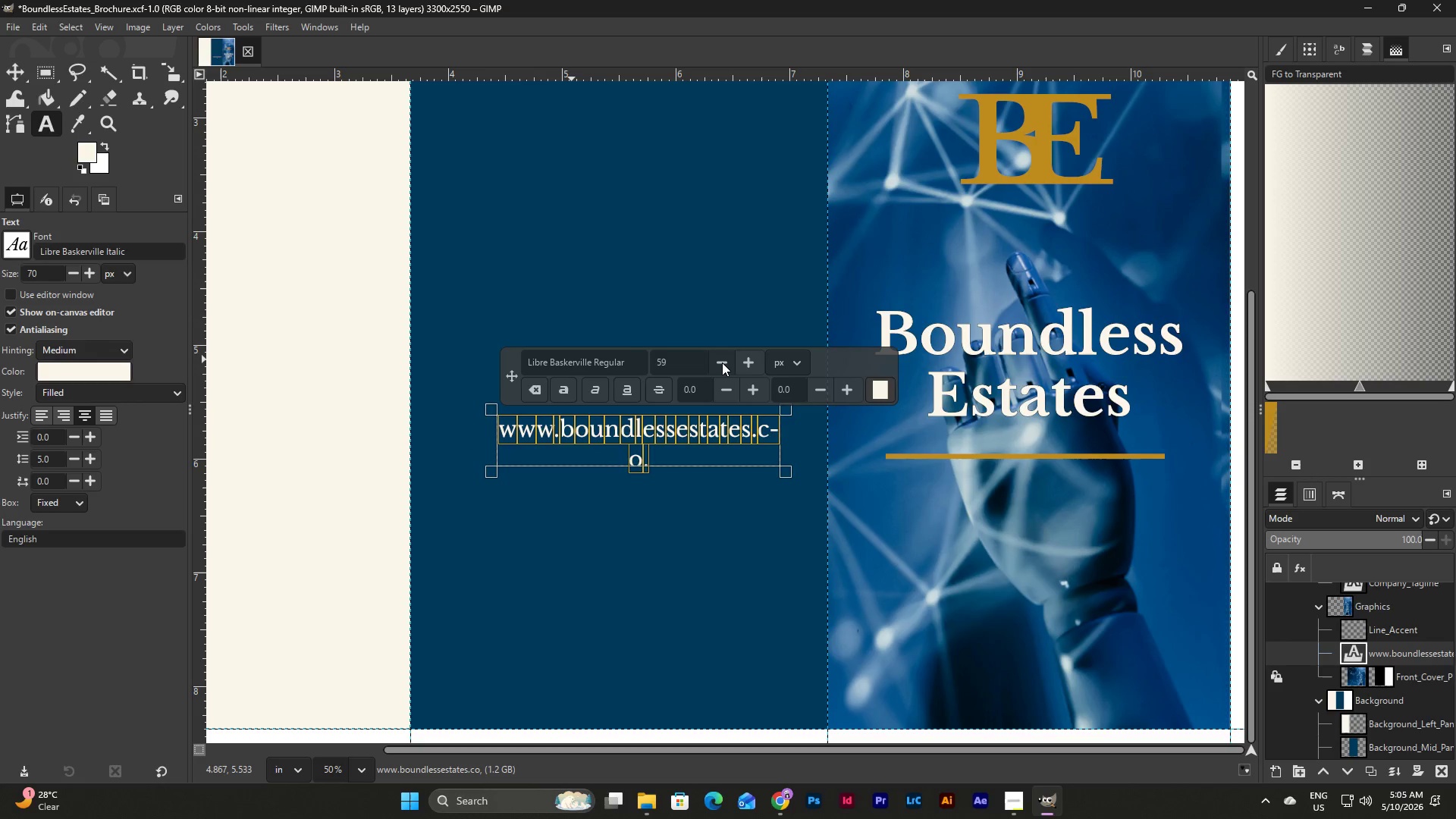 
triple_click([722, 362])
 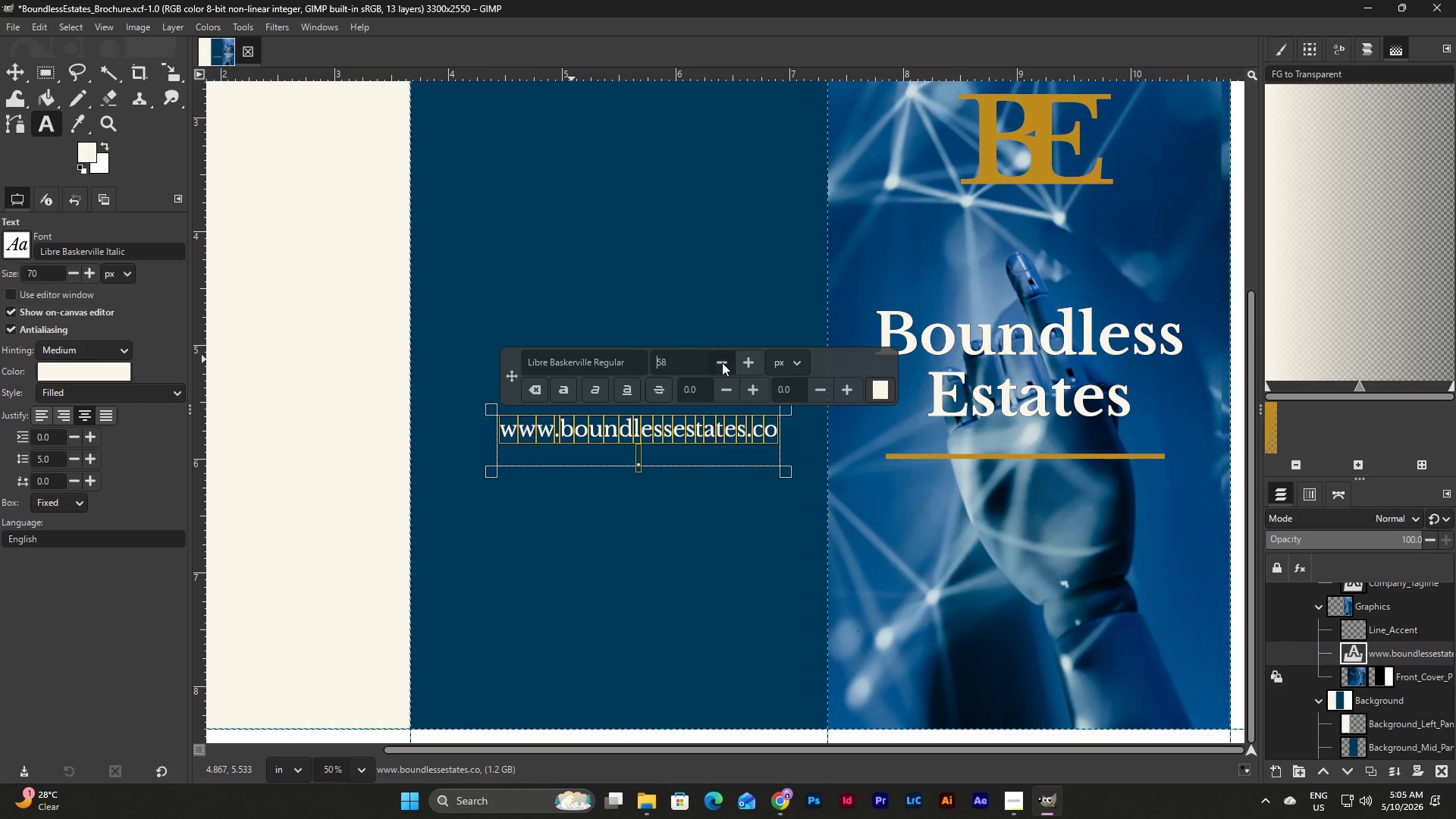 
triple_click([722, 362])
 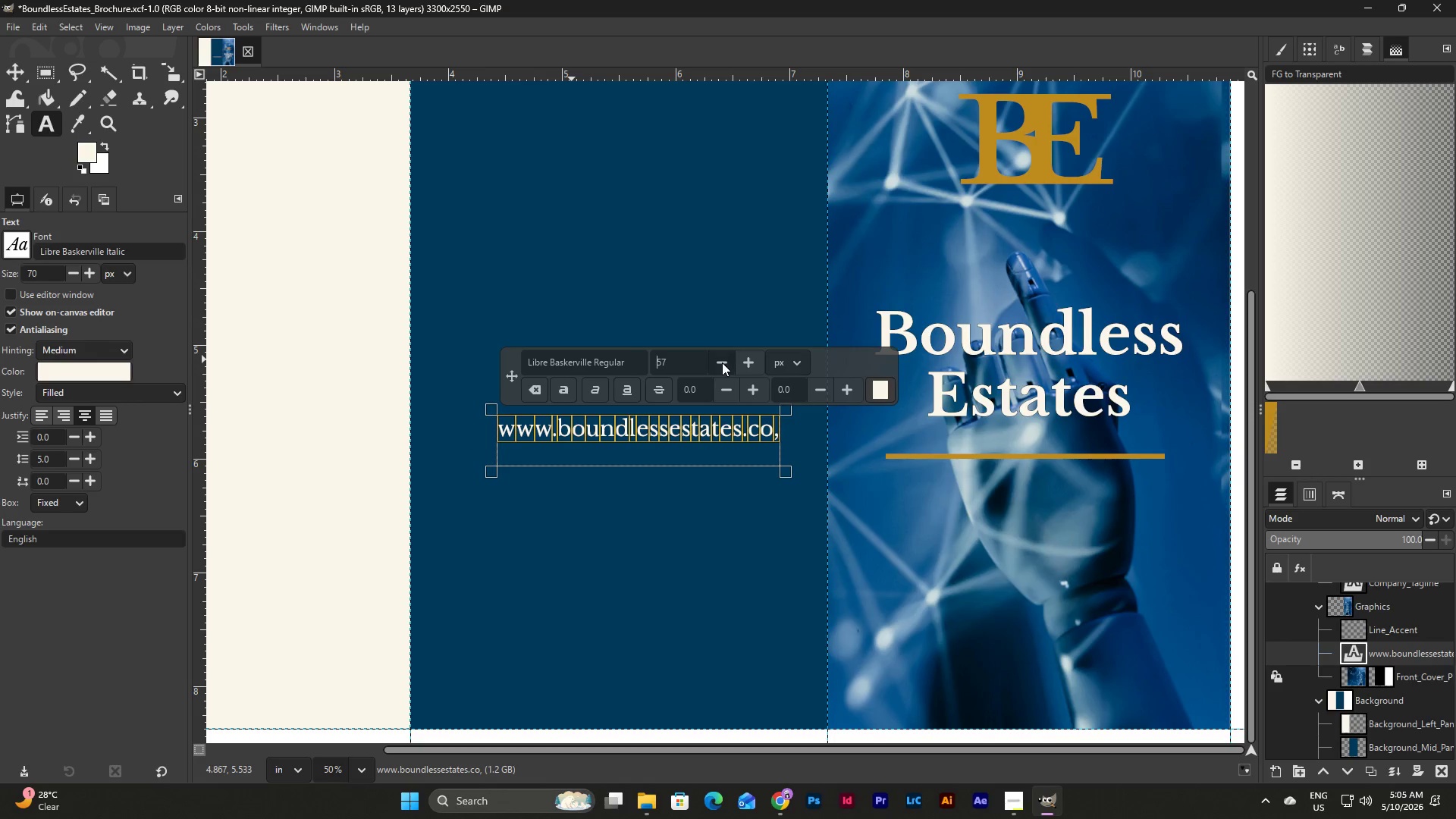 
triple_click([722, 362])
 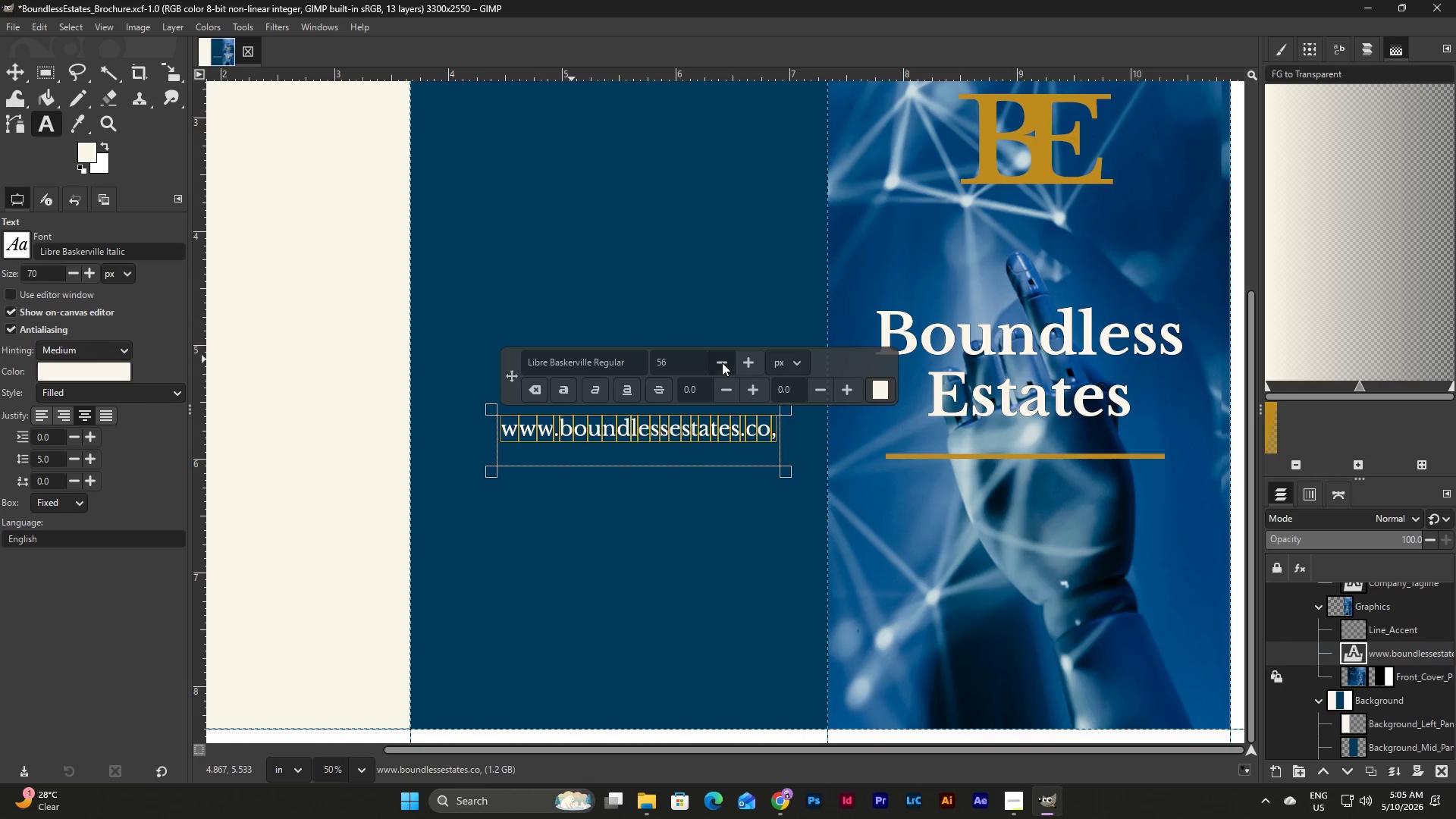 
triple_click([722, 362])
 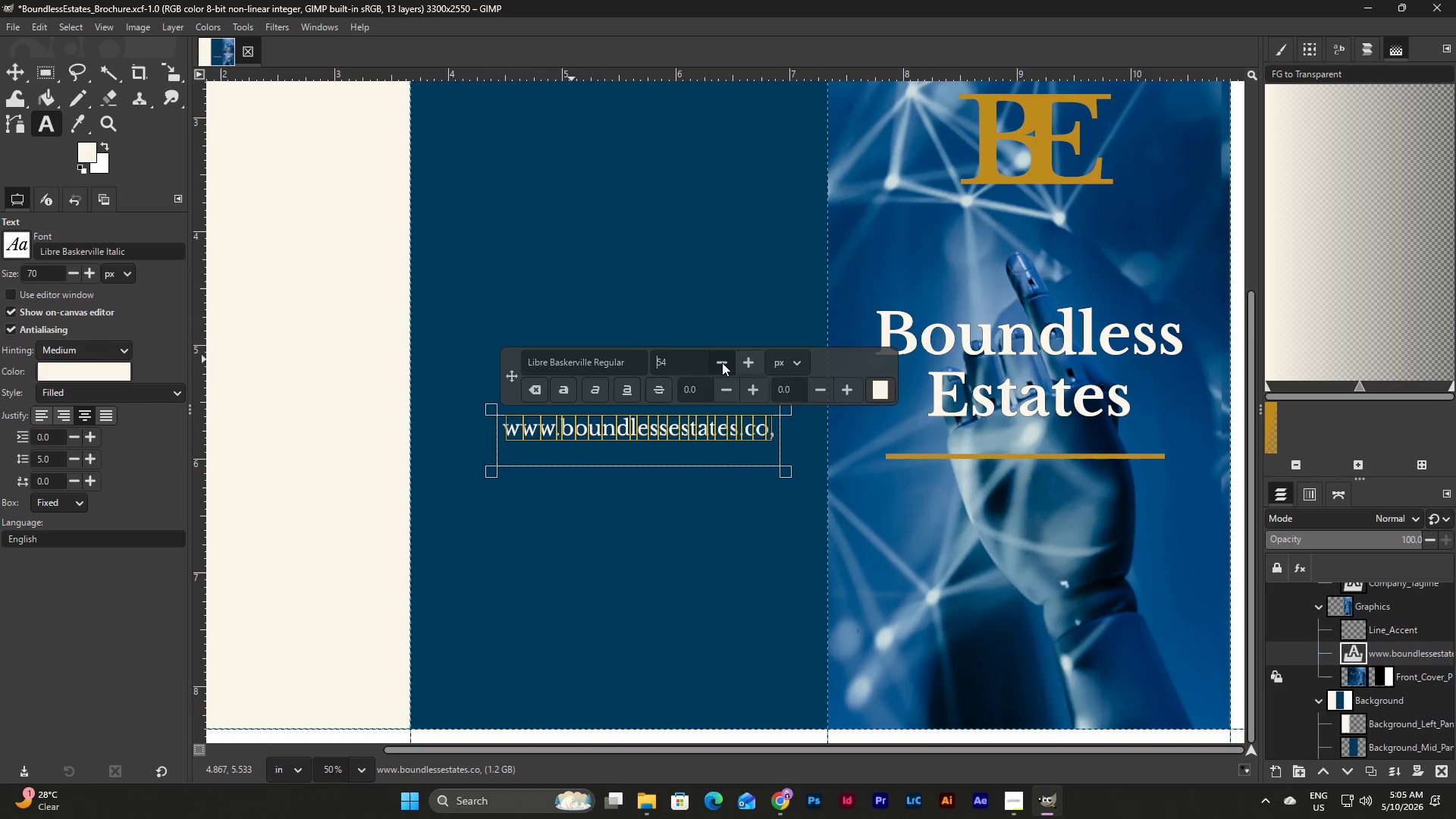 
double_click([722, 362])
 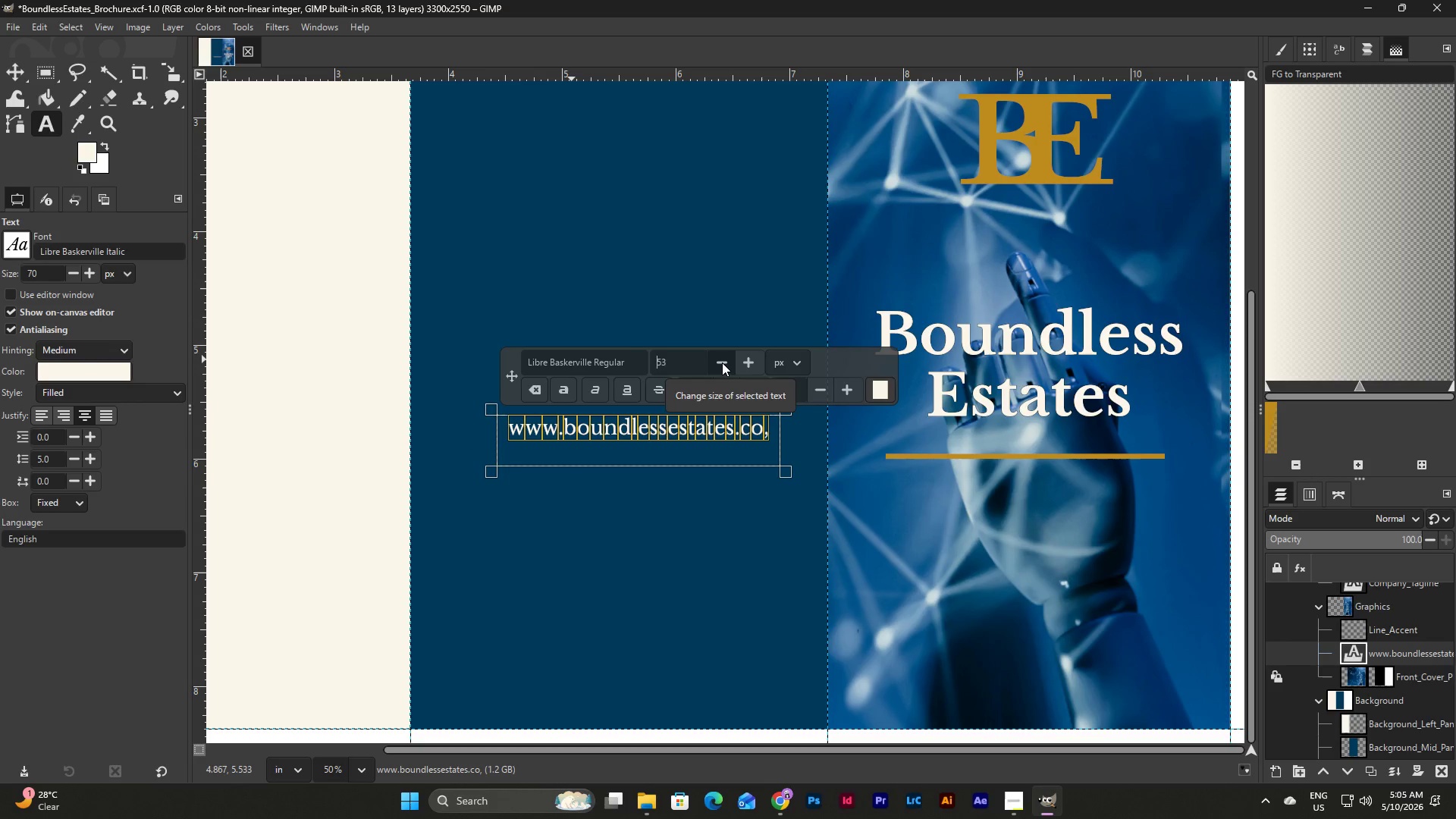 
triple_click([722, 362])
 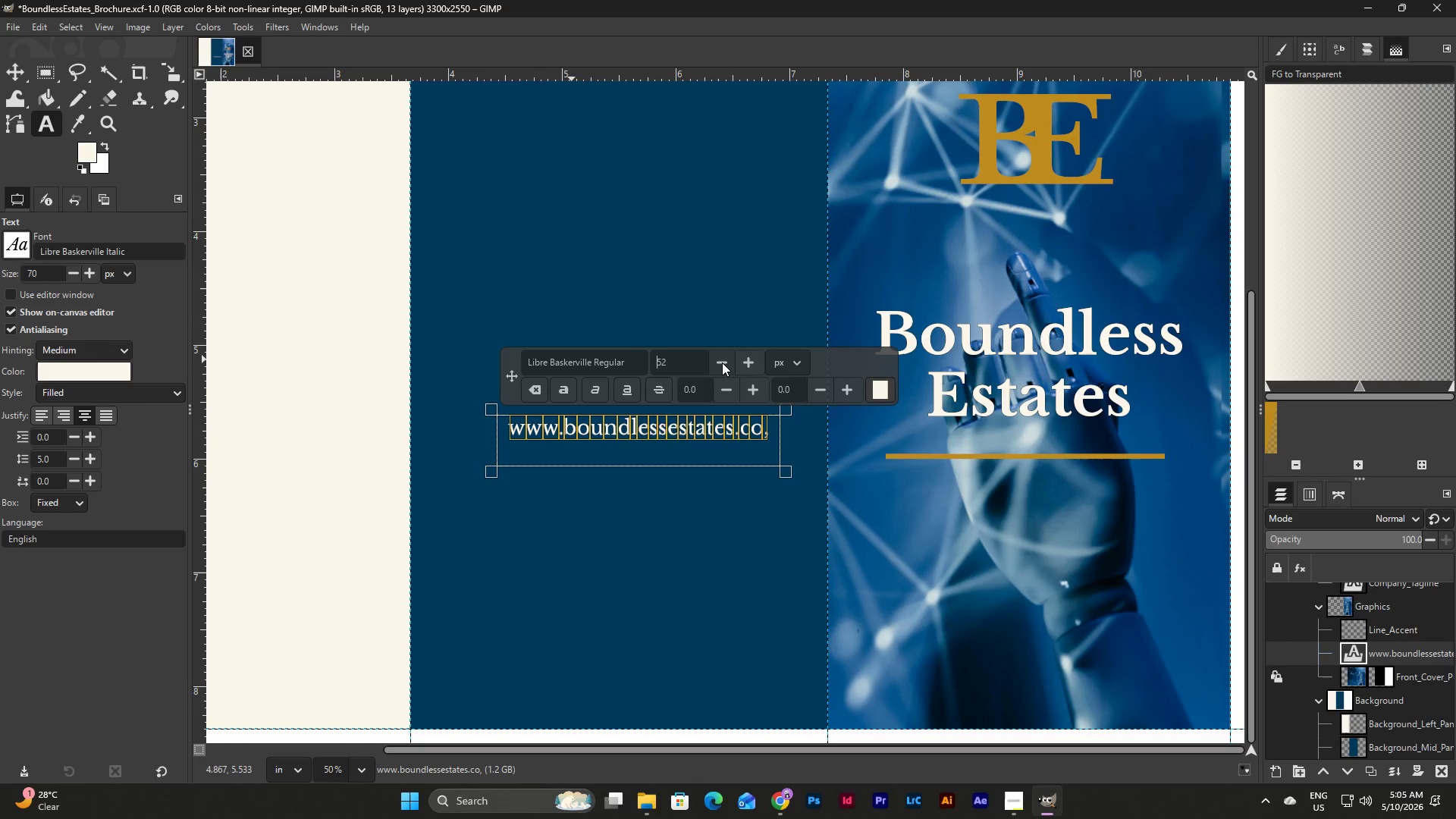 
triple_click([722, 362])
 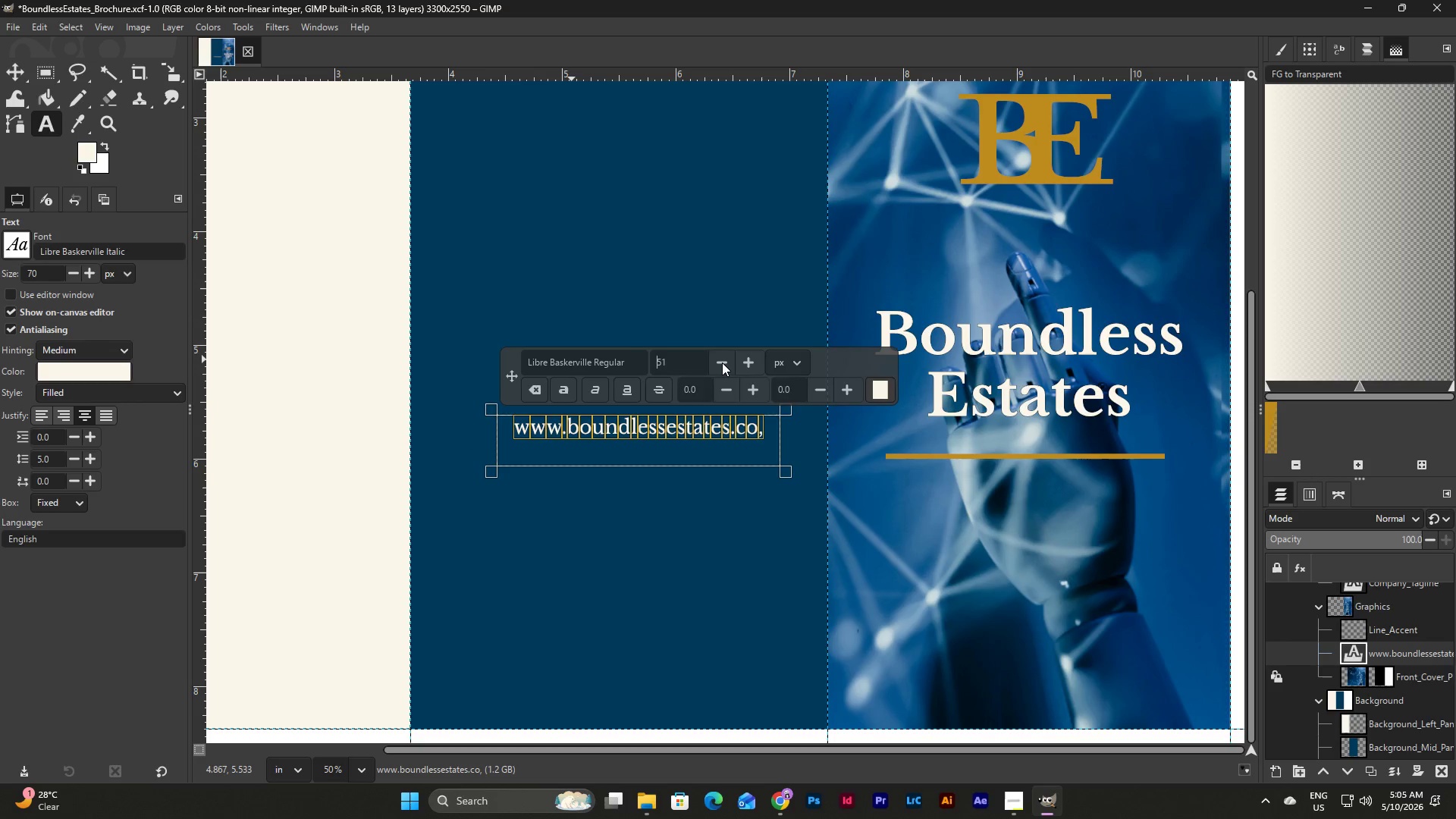 
triple_click([722, 362])
 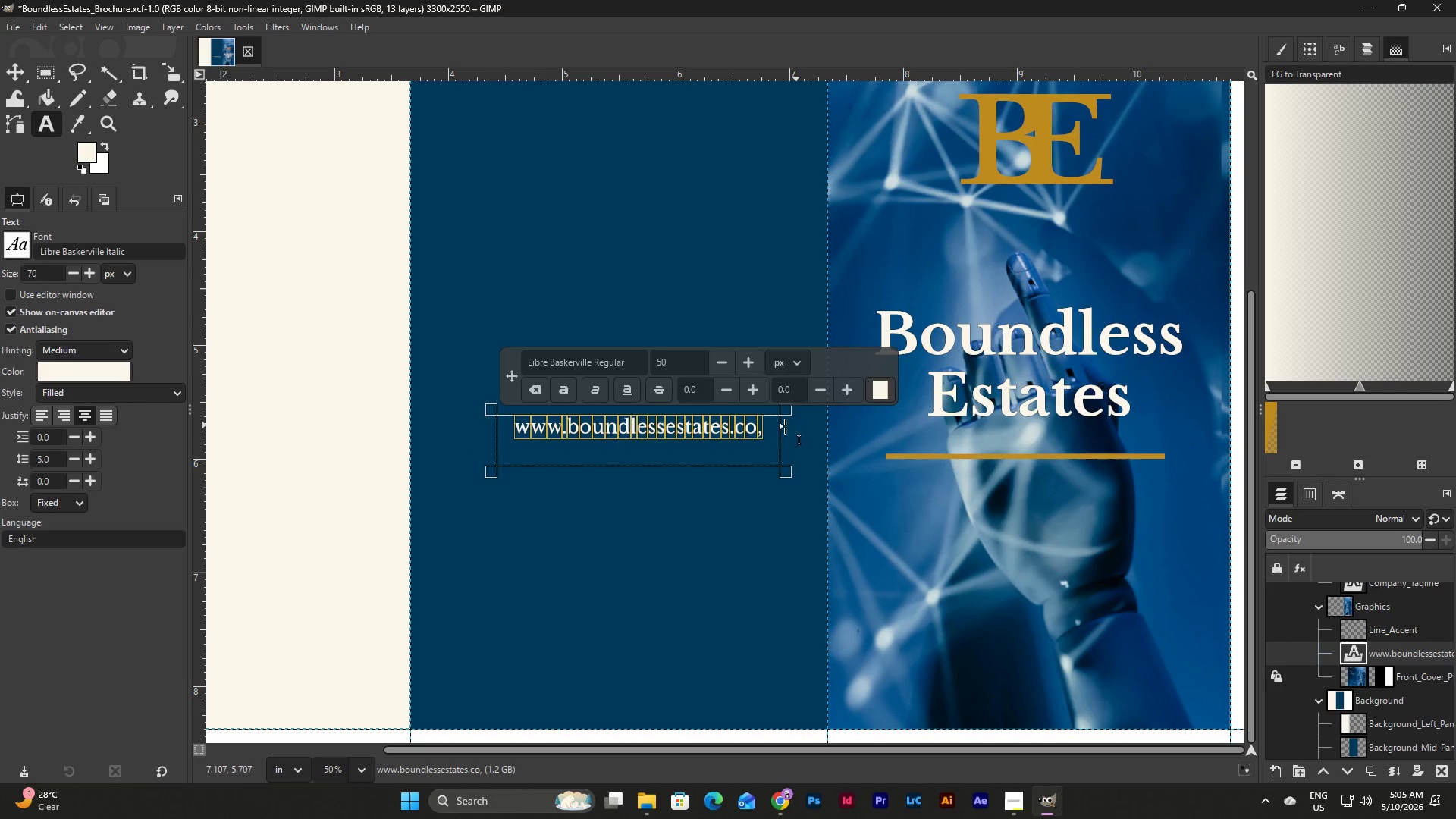 
left_click([770, 429])
 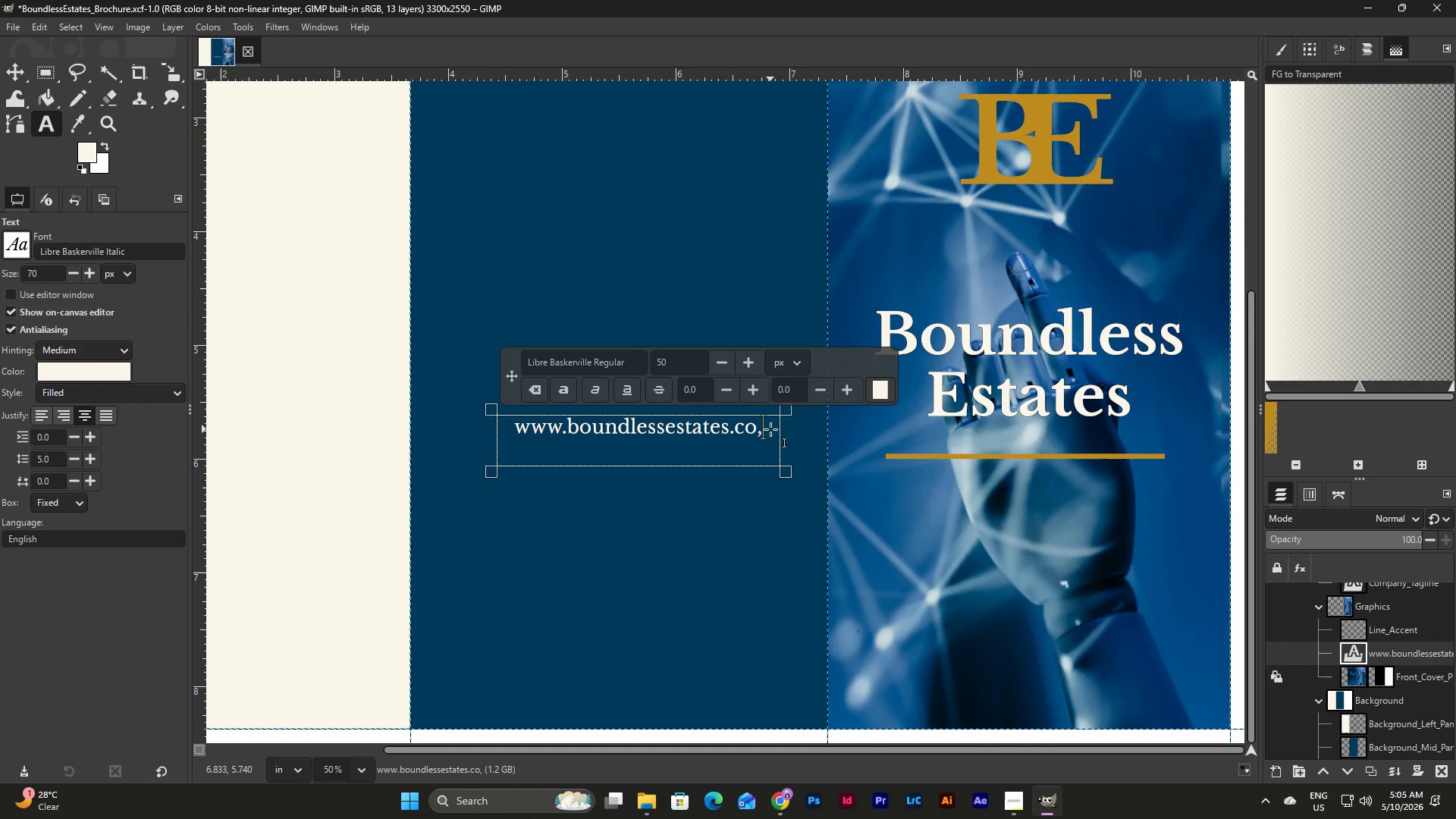 
key(Backspace)
 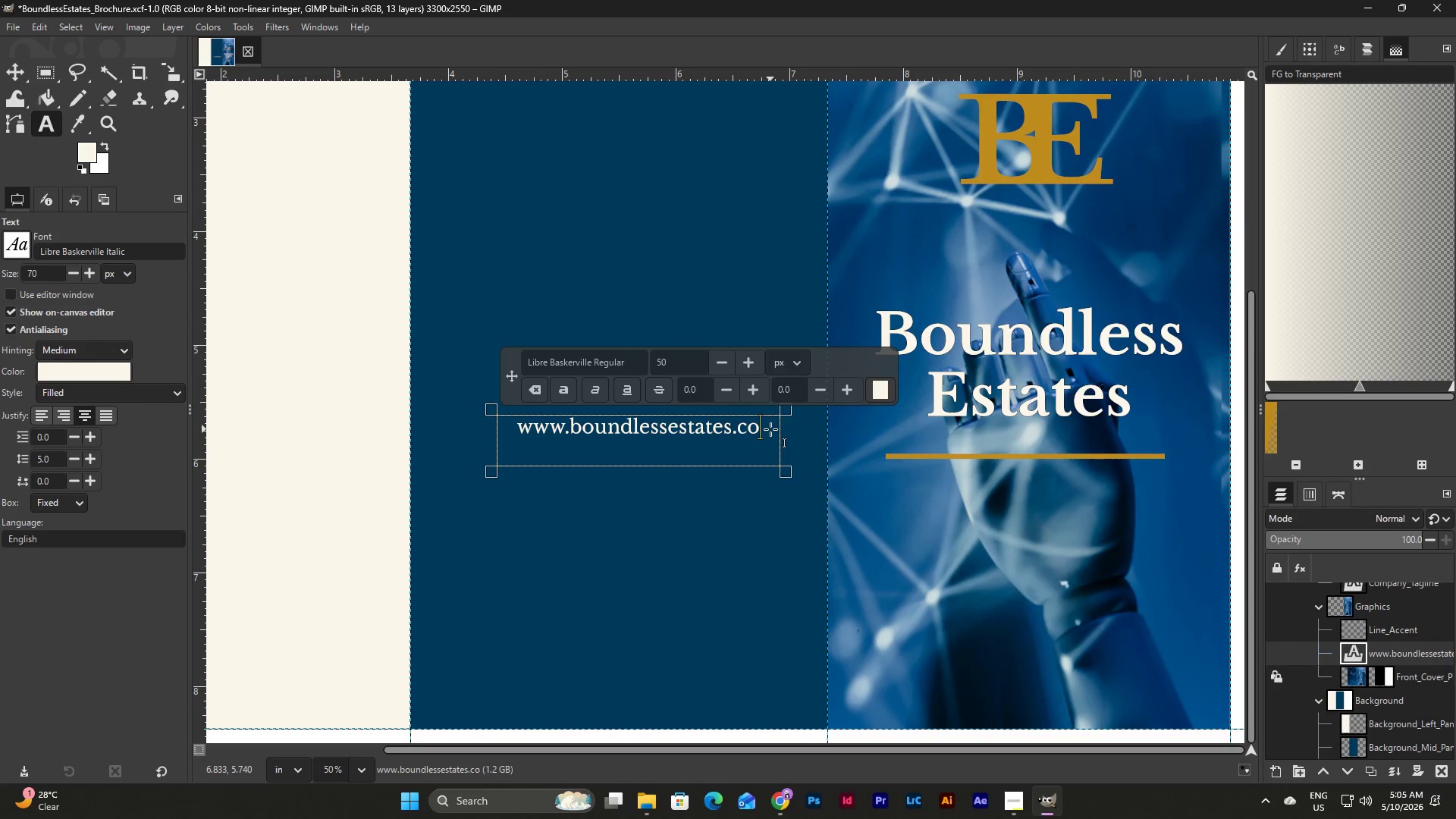 
key(M)
 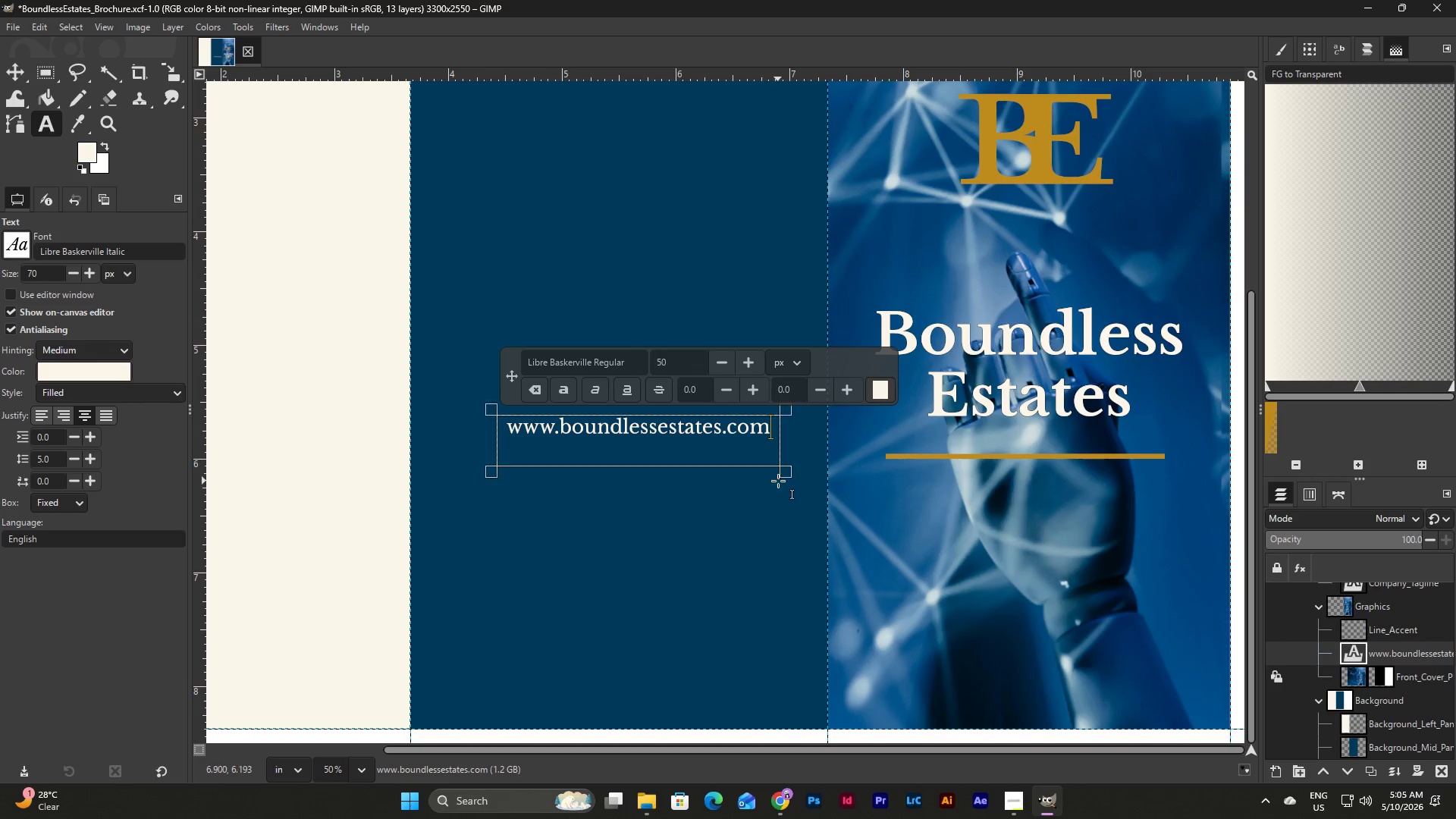 
left_click_drag(start_coordinate=[784, 475], to_coordinate=[785, 452])
 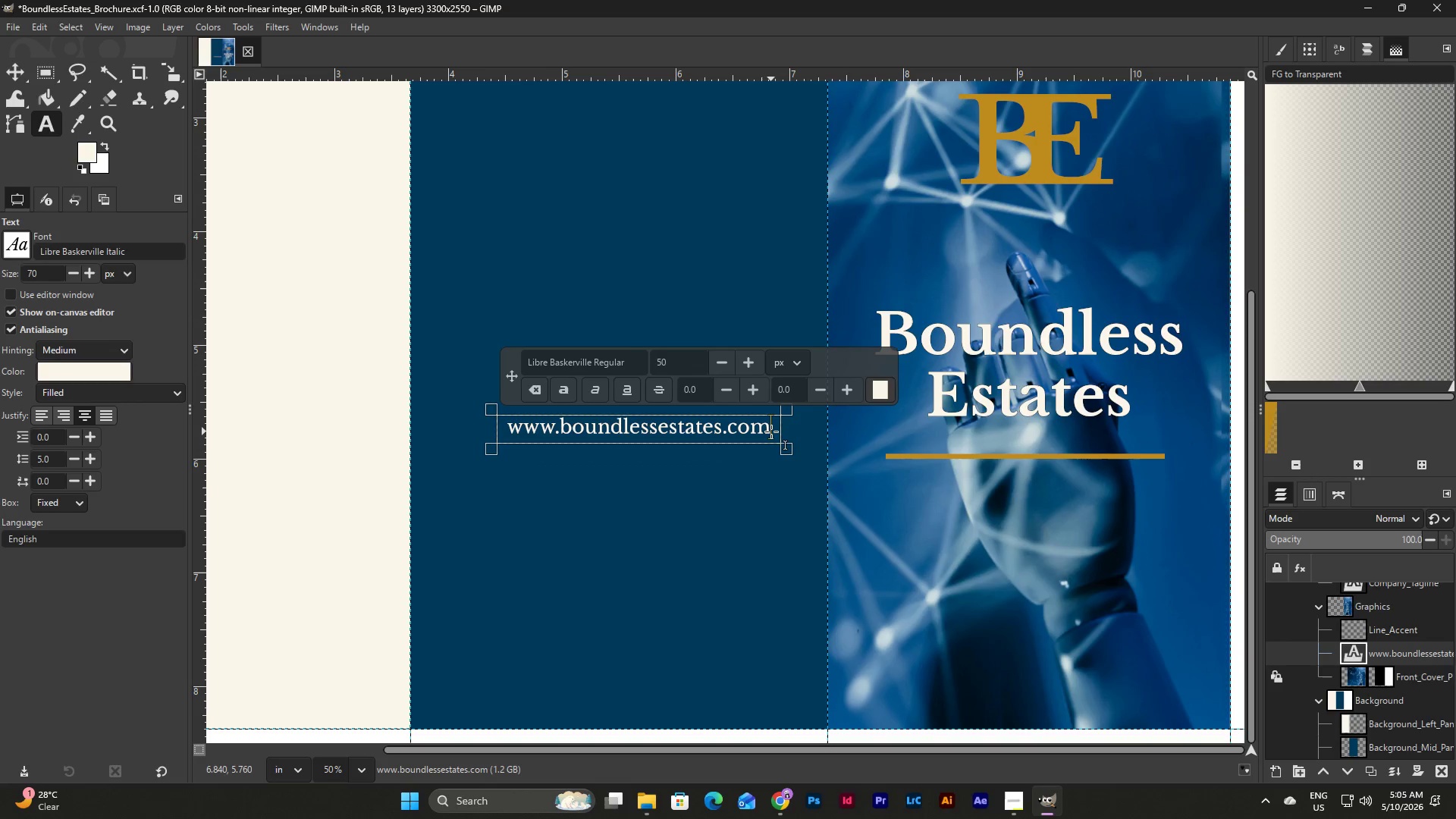 
left_click_drag(start_coordinate=[771, 431], to_coordinate=[497, 425])
 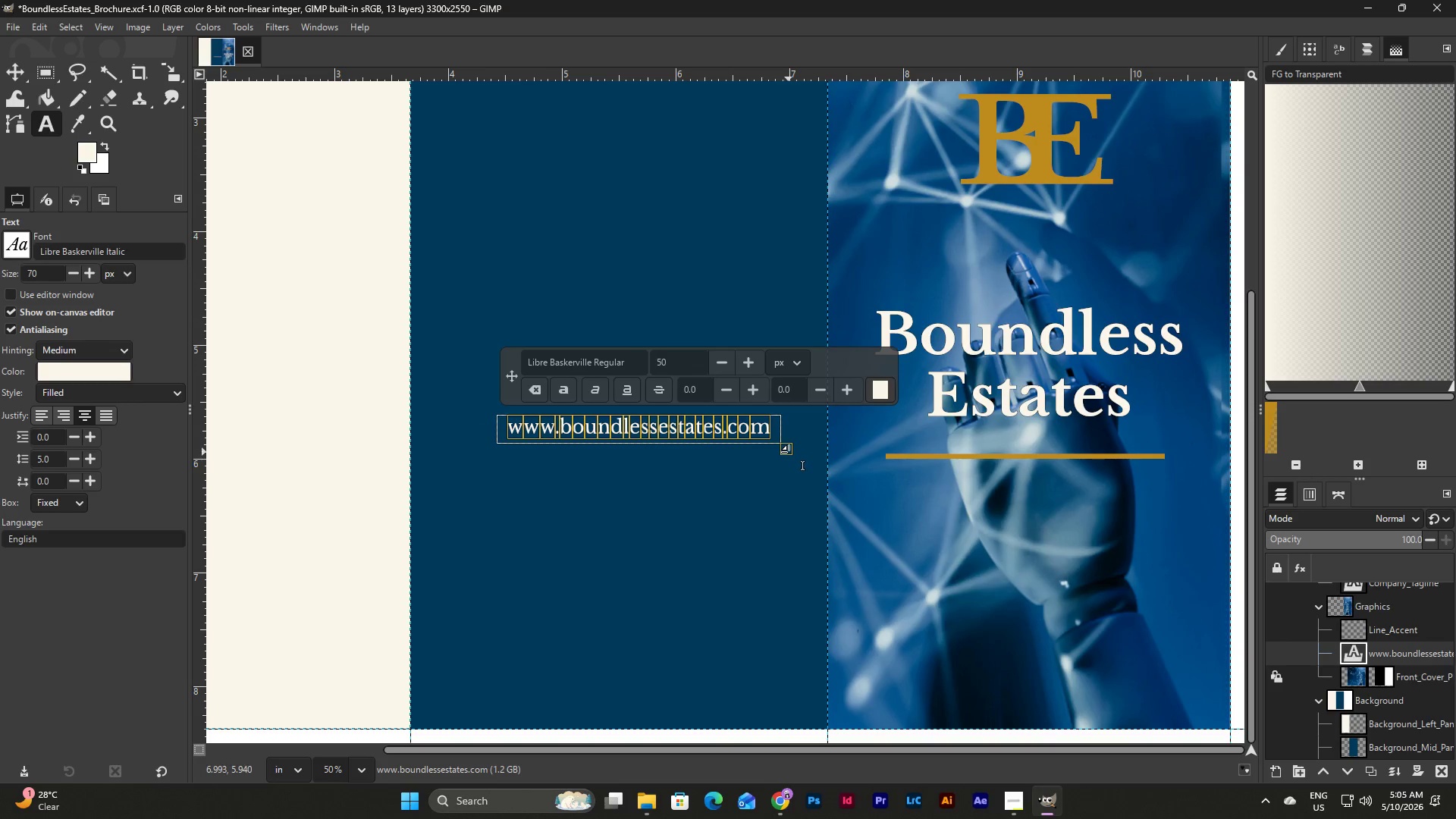 
left_click_drag(start_coordinate=[789, 452], to_coordinate=[834, 448])
 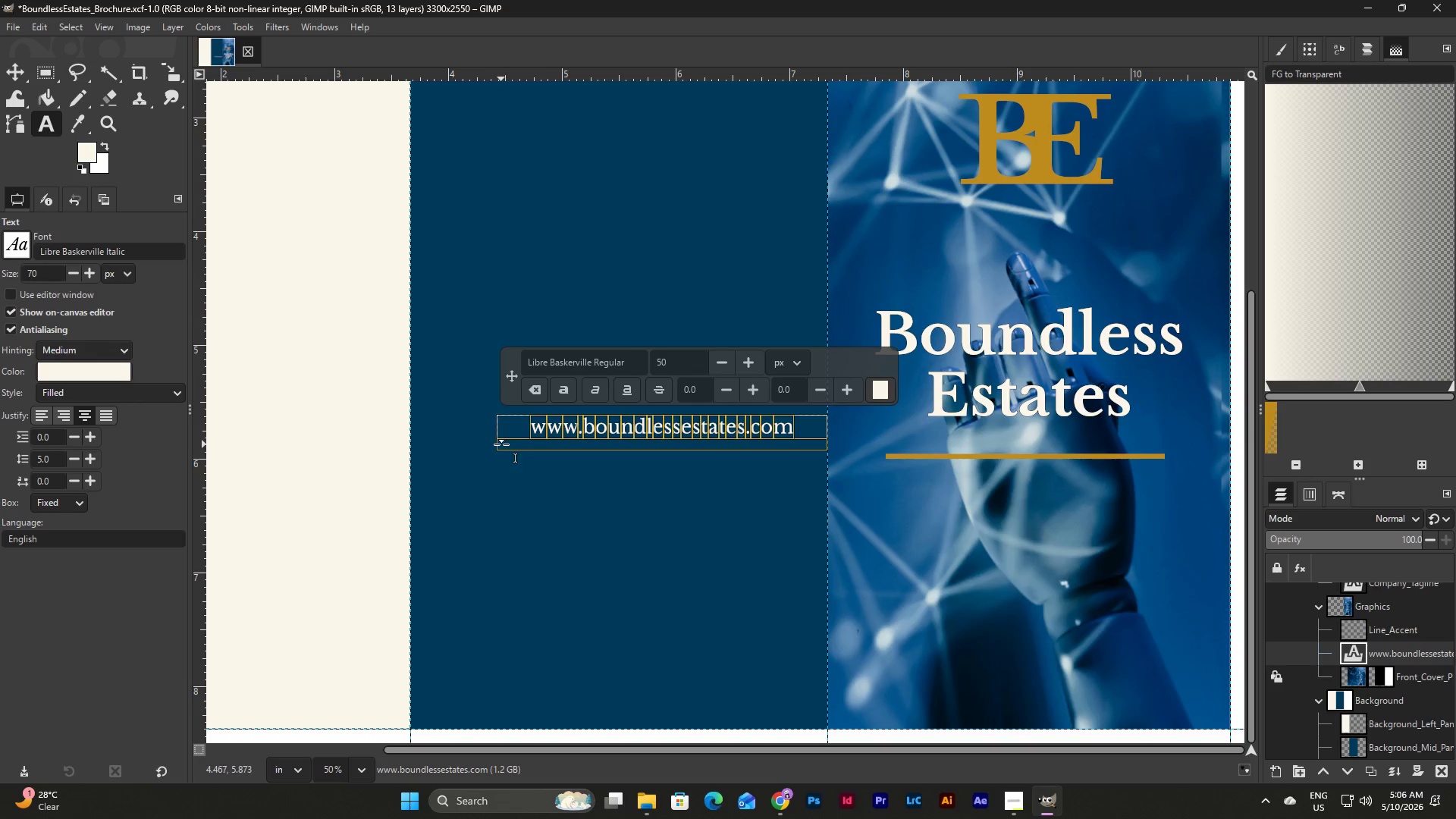 
wait(5.31)
 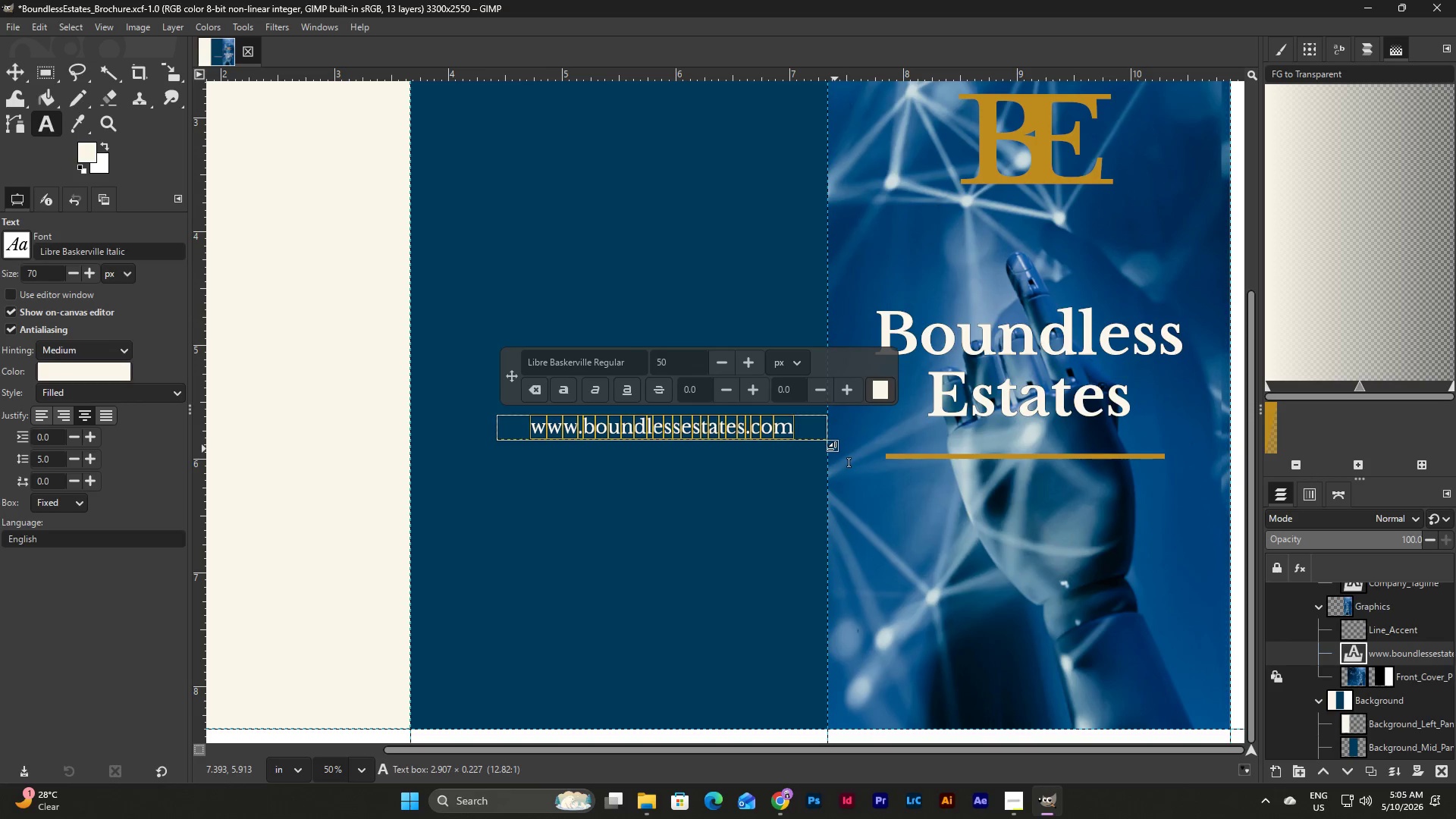 
left_click_drag(start_coordinate=[497, 429], to_coordinate=[482, 431])
 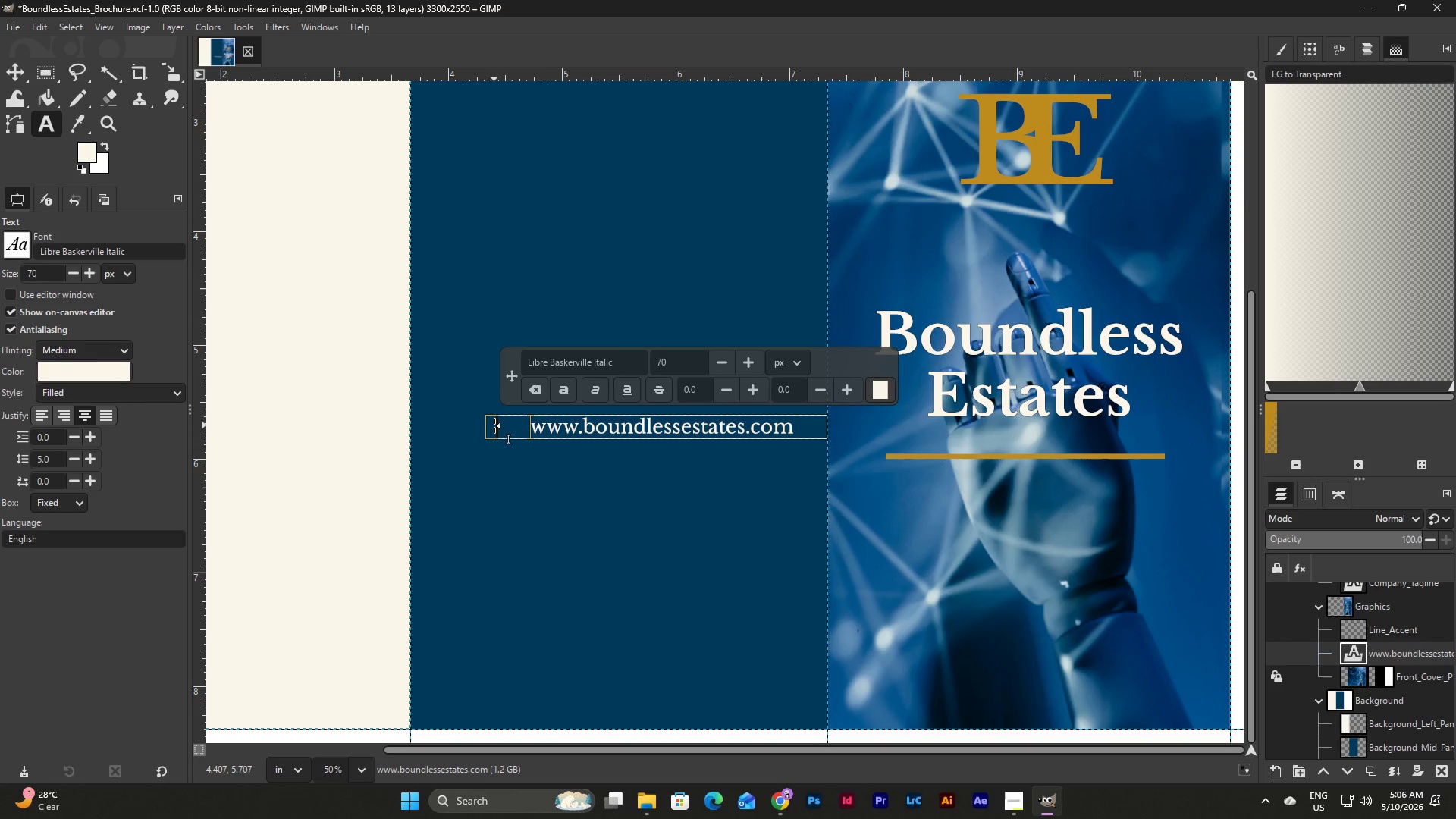 
left_click_drag(start_coordinate=[494, 425], to_coordinate=[409, 431])
 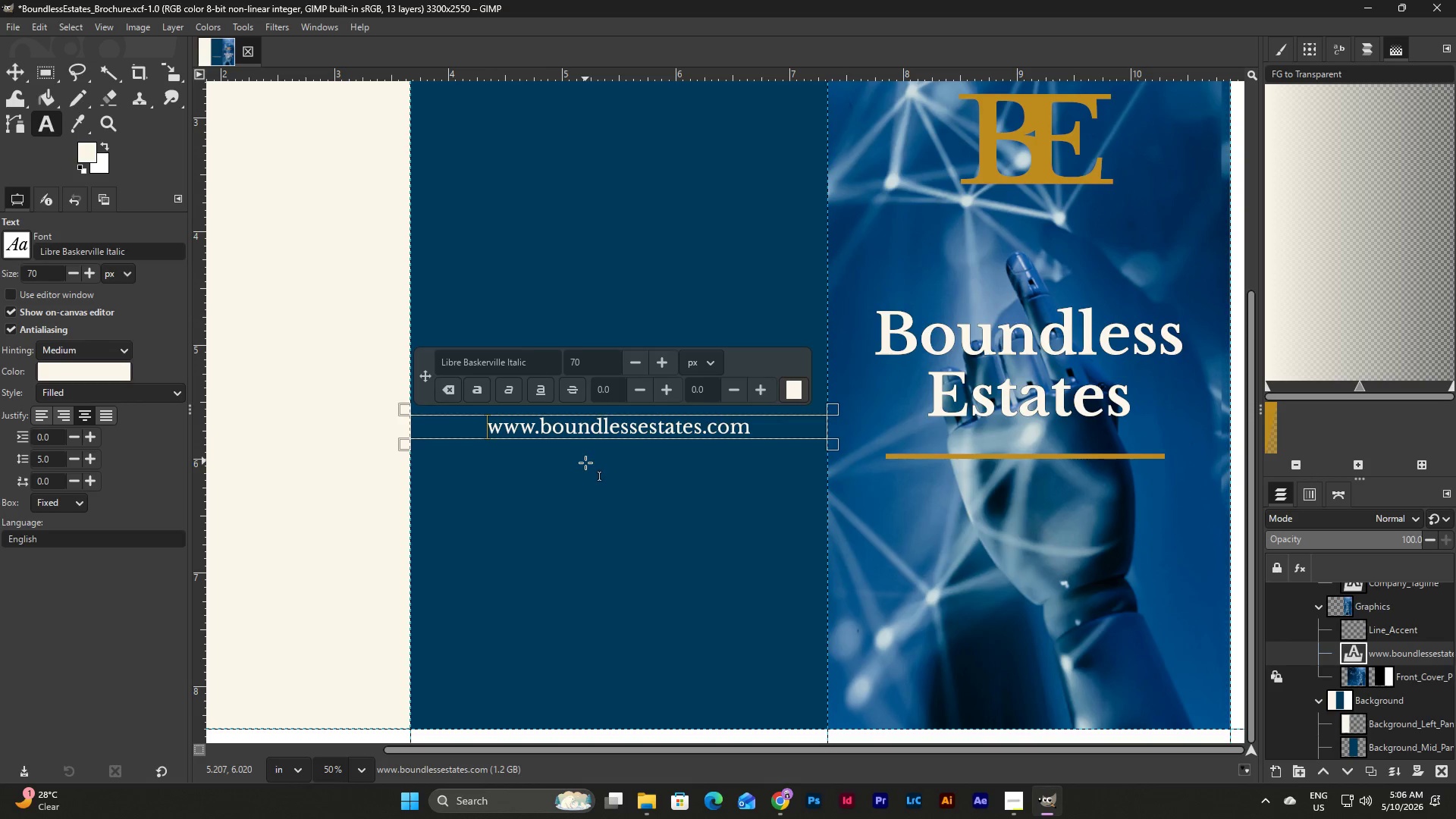 
scroll: coordinate [673, 513], scroll_direction: down, amount: 9.0
 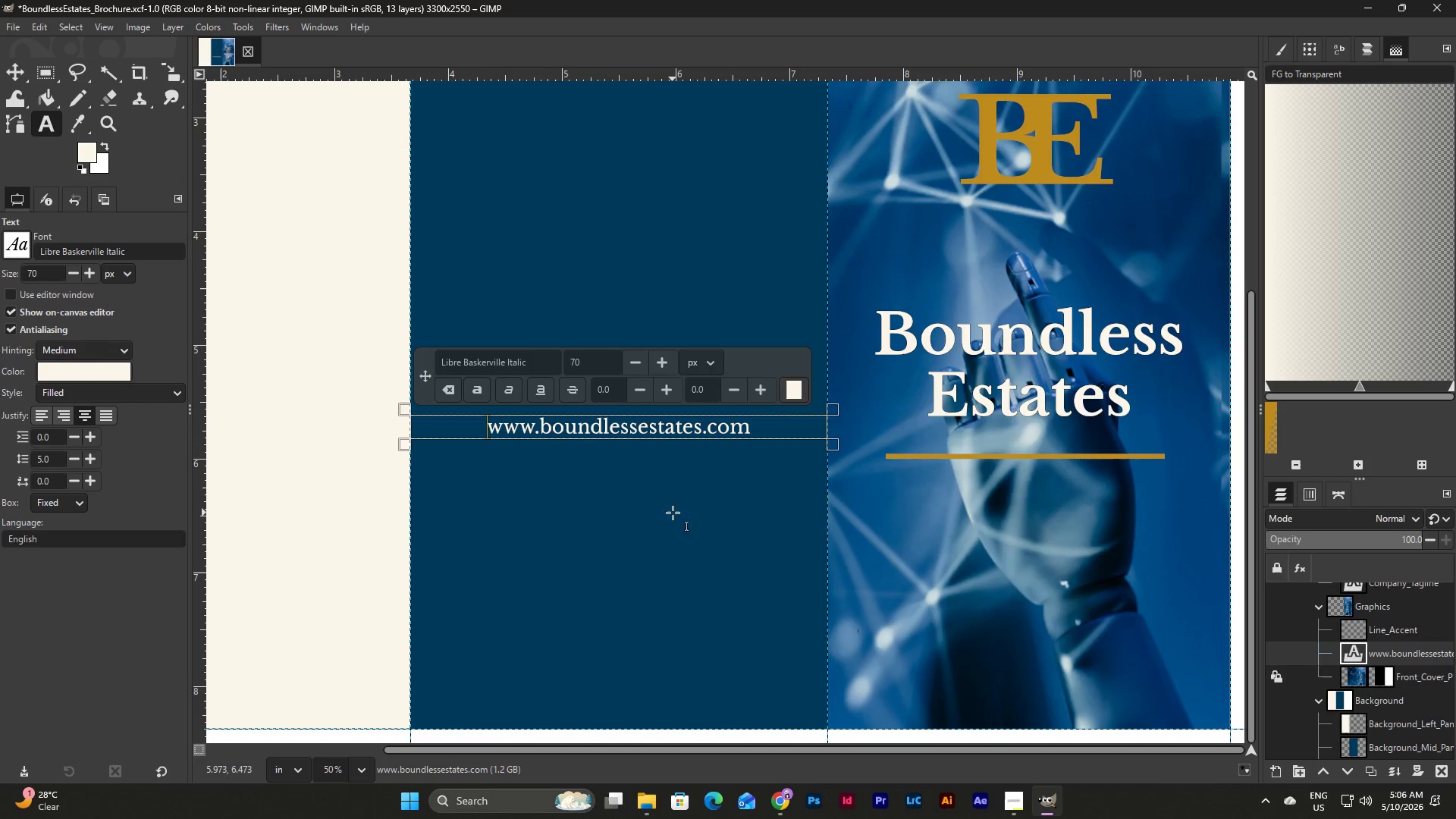 
scroll: coordinate [673, 513], scroll_direction: up, amount: 1.0
 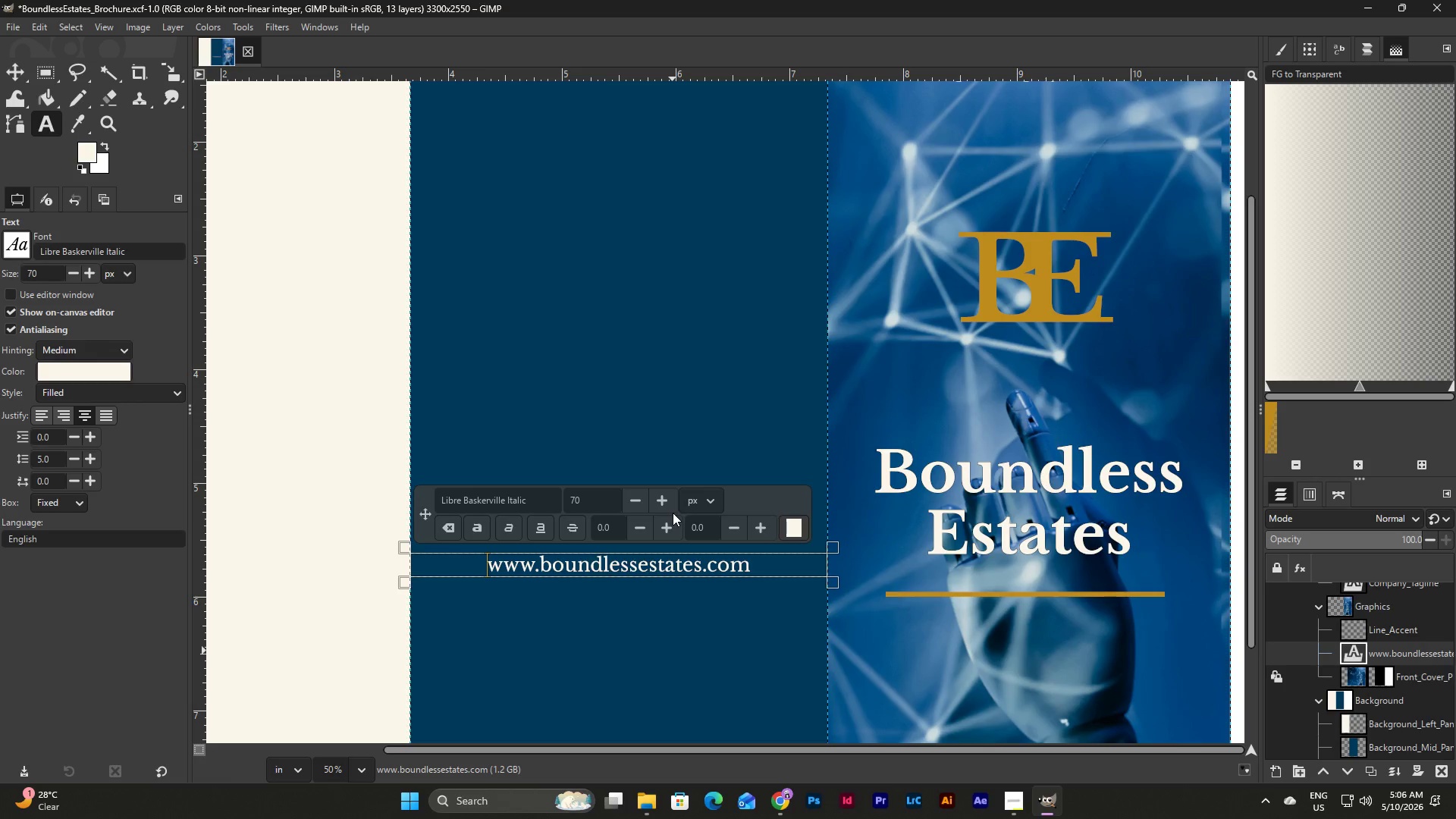 
scroll: coordinate [673, 513], scroll_direction: down, amount: 5.0
 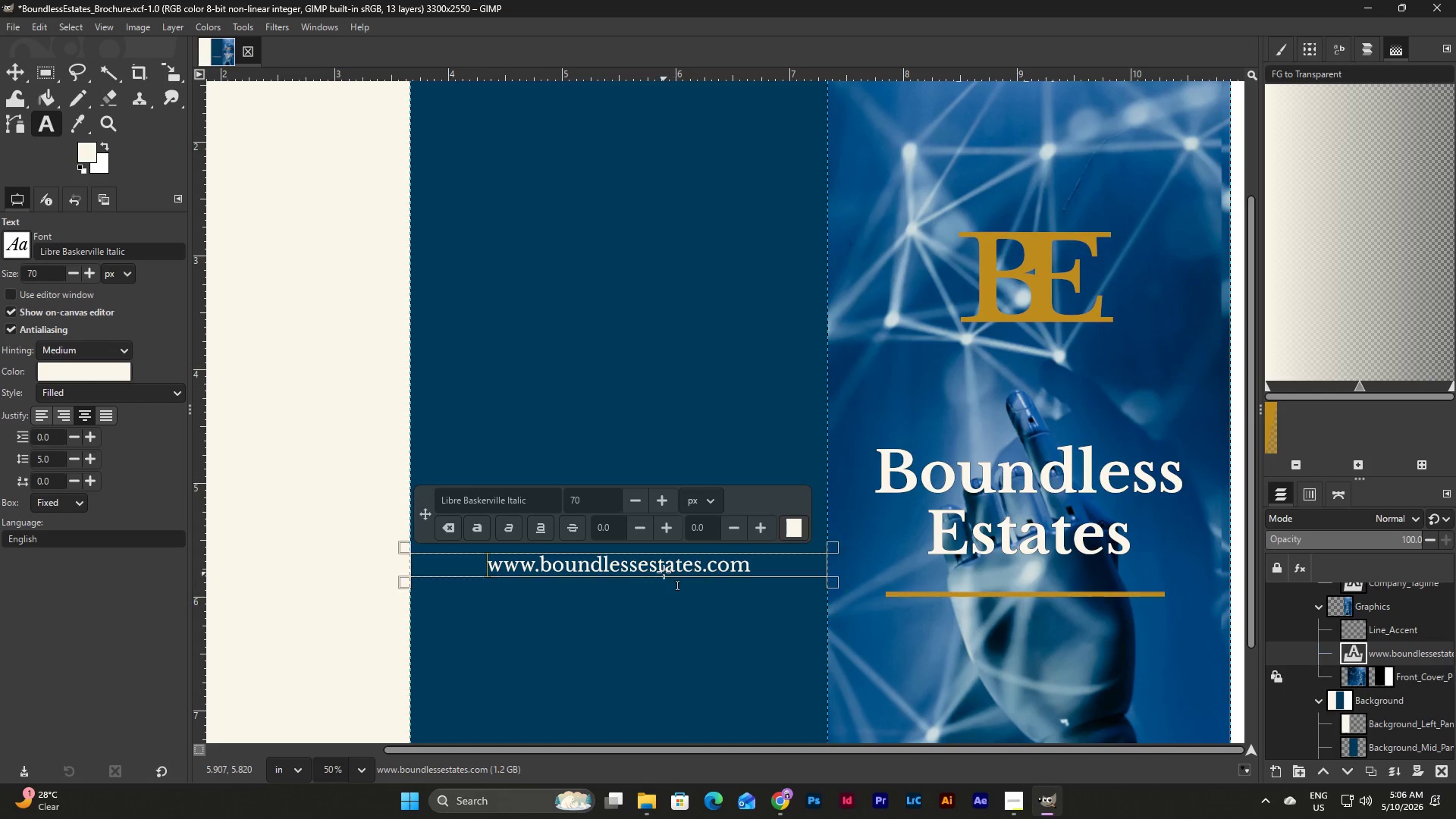 
left_click_drag(start_coordinate=[664, 572], to_coordinate=[663, 603])
 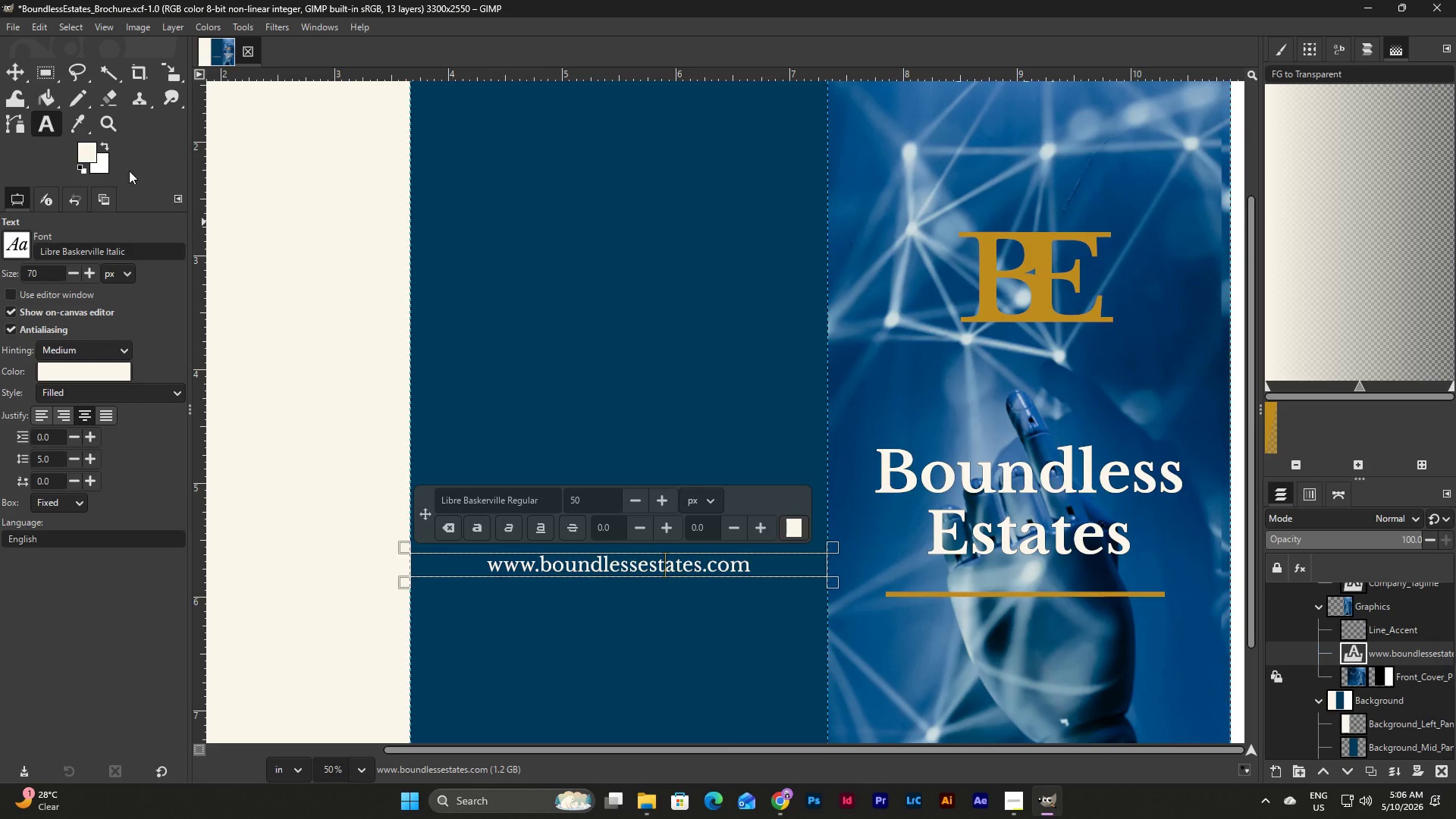 
left_click([11, 63])
 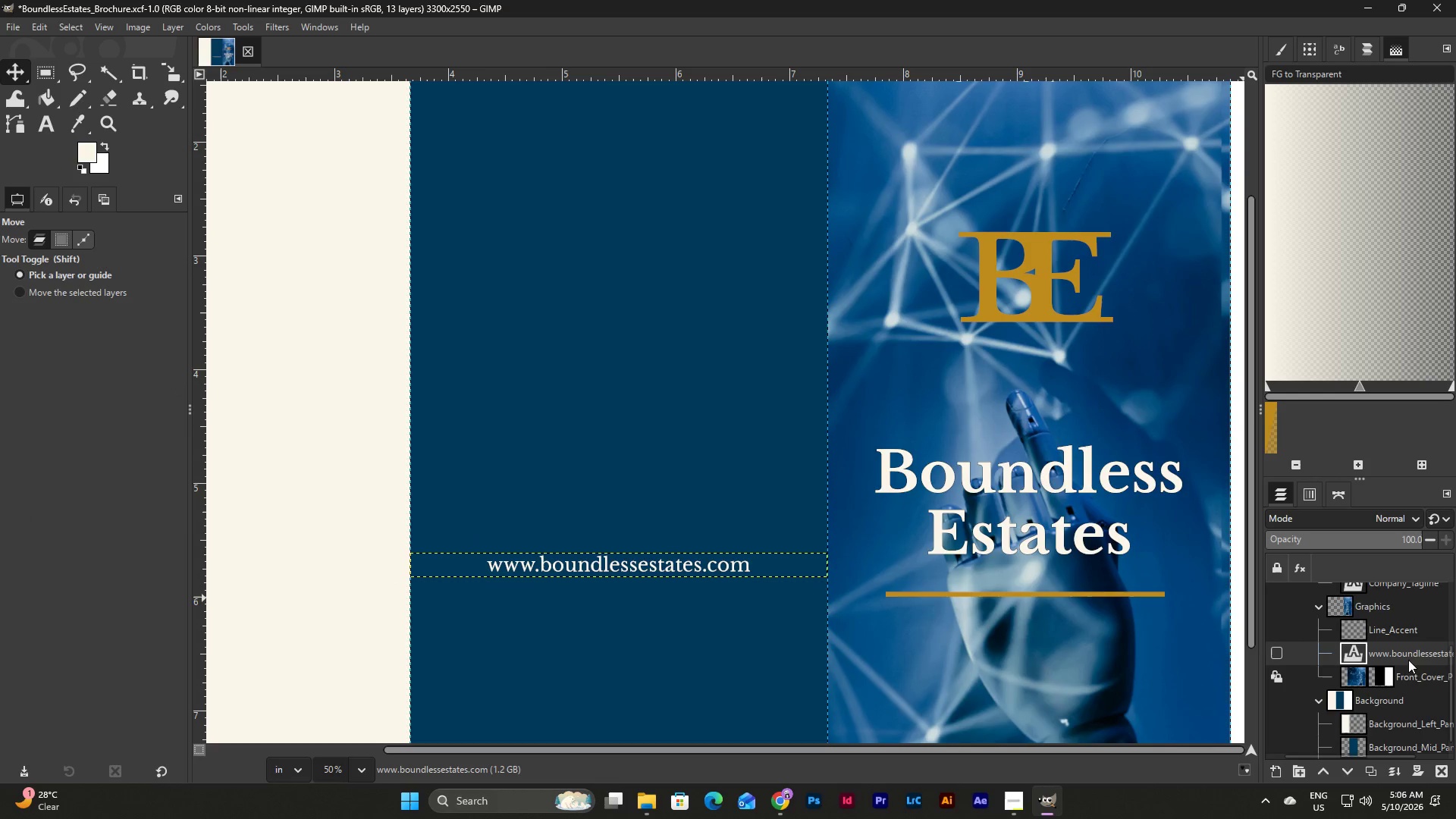 
scroll: coordinate [1403, 657], scroll_direction: up, amount: 2.0
 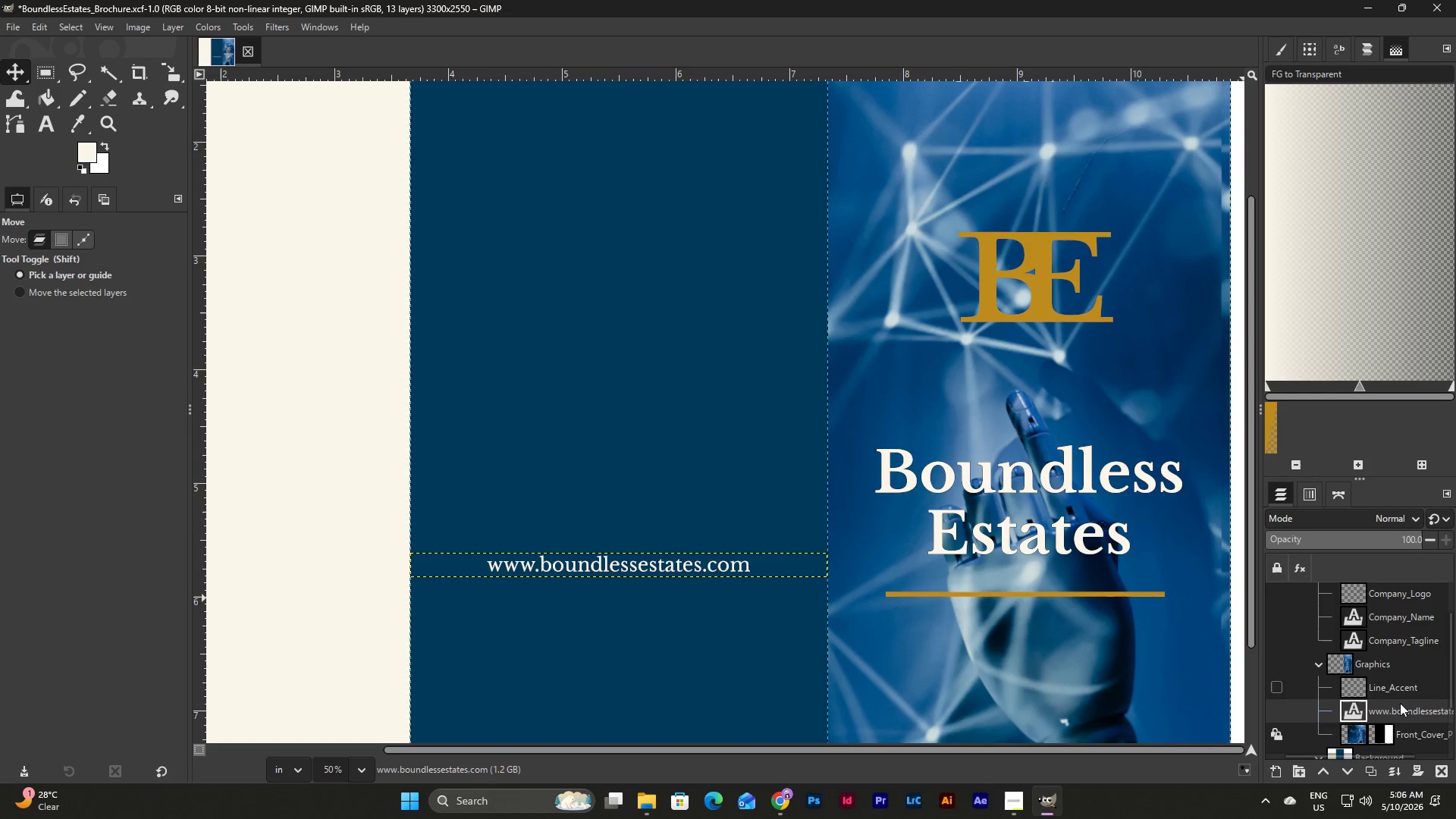 
left_click_drag(start_coordinate=[1400, 715], to_coordinate=[1392, 648])
 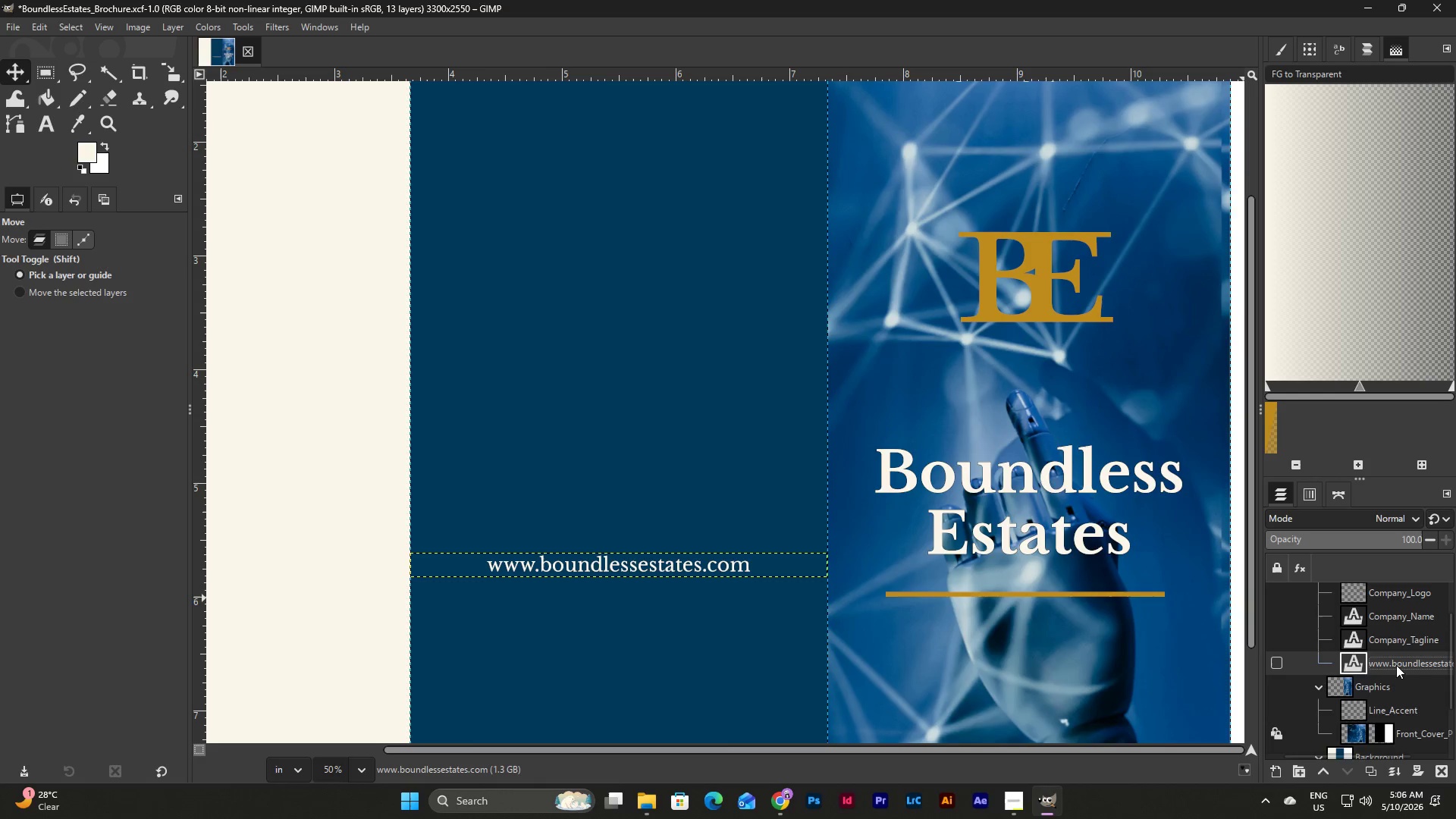 
double_click([1396, 665])
 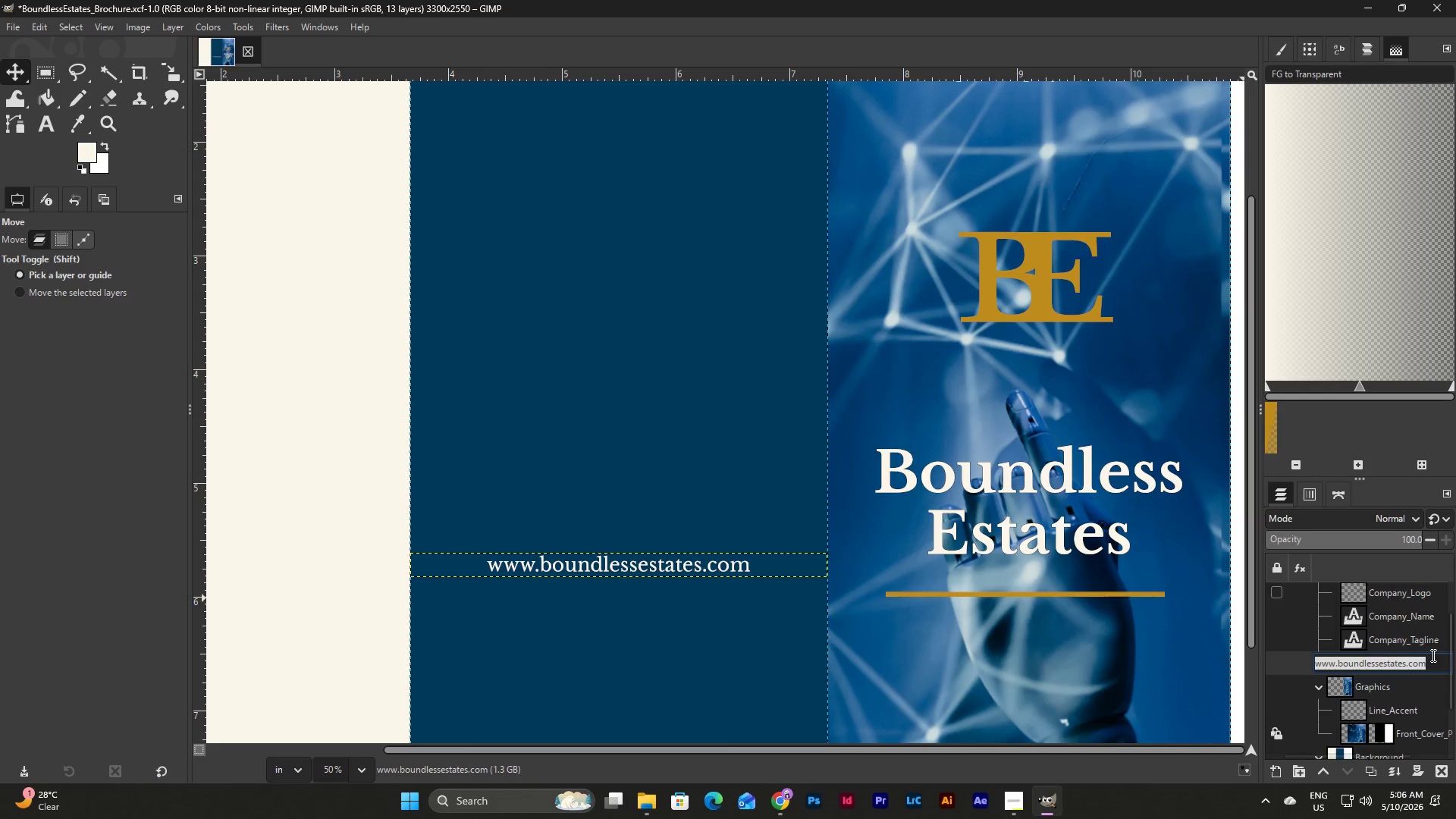 
type(Comany)
key(Backspace)
key(Backspace)
key(Backspace)
type(pany_Website)
 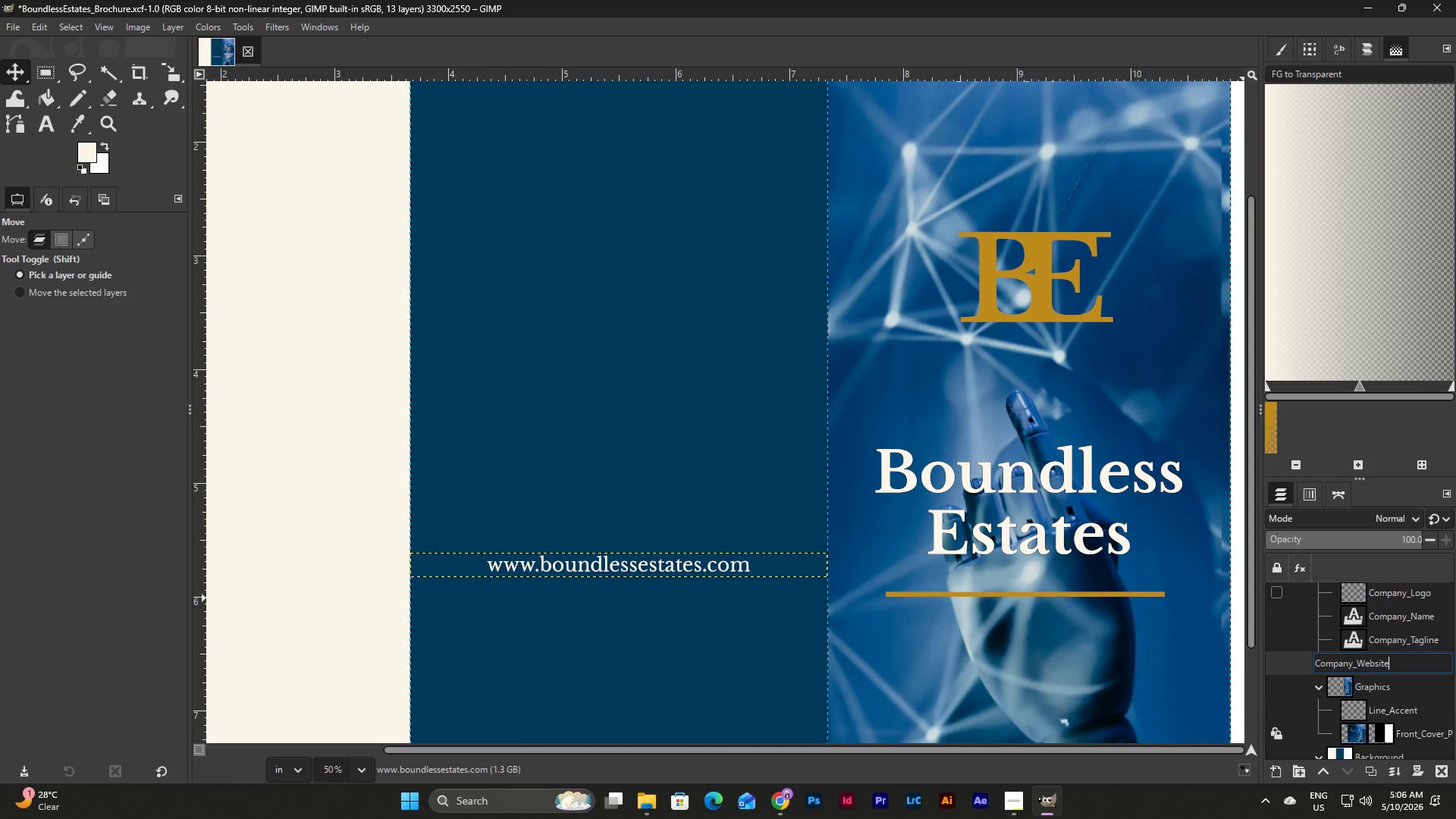 
left_click([1389, 639])
 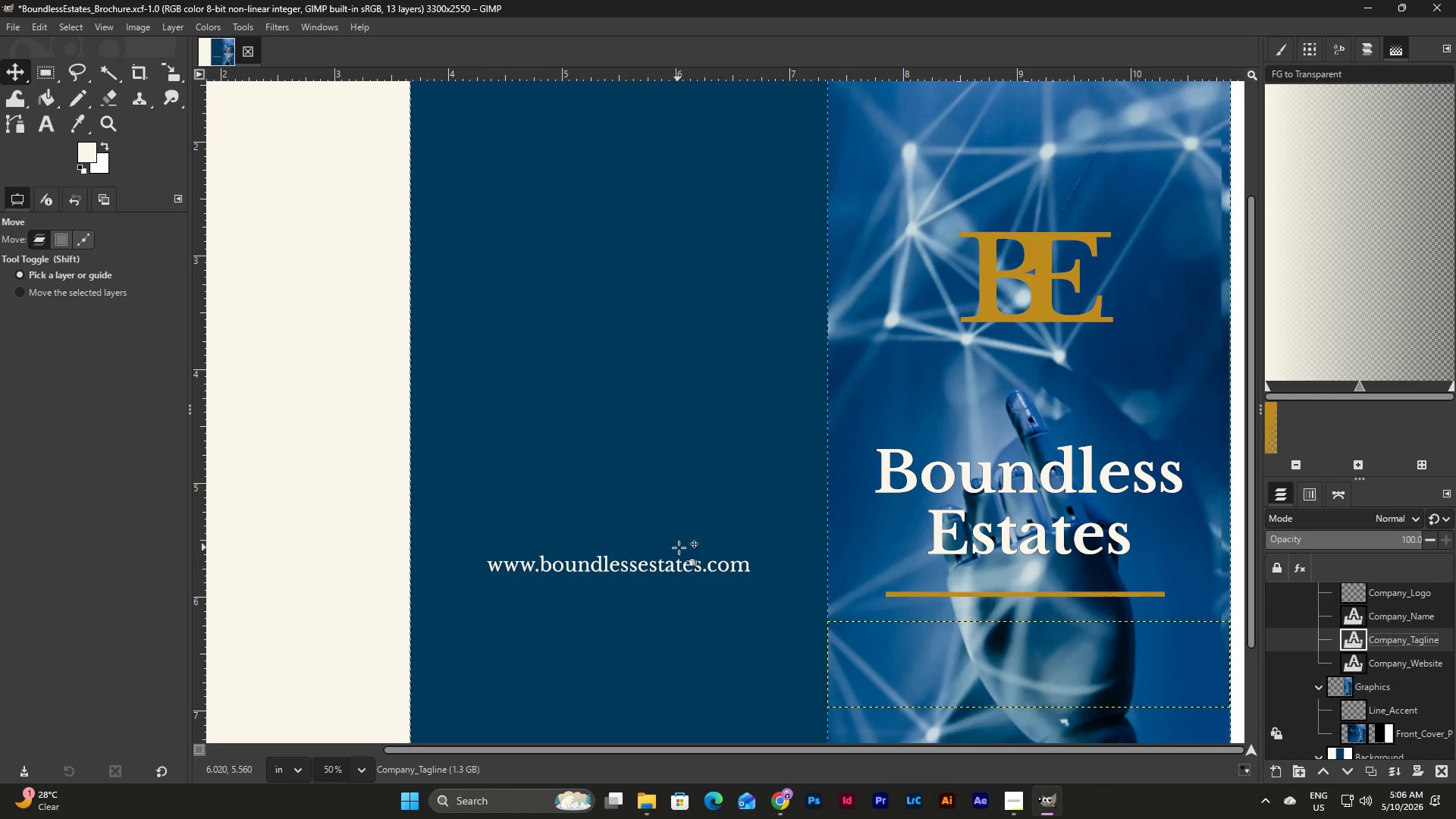 
left_click([1399, 664])
 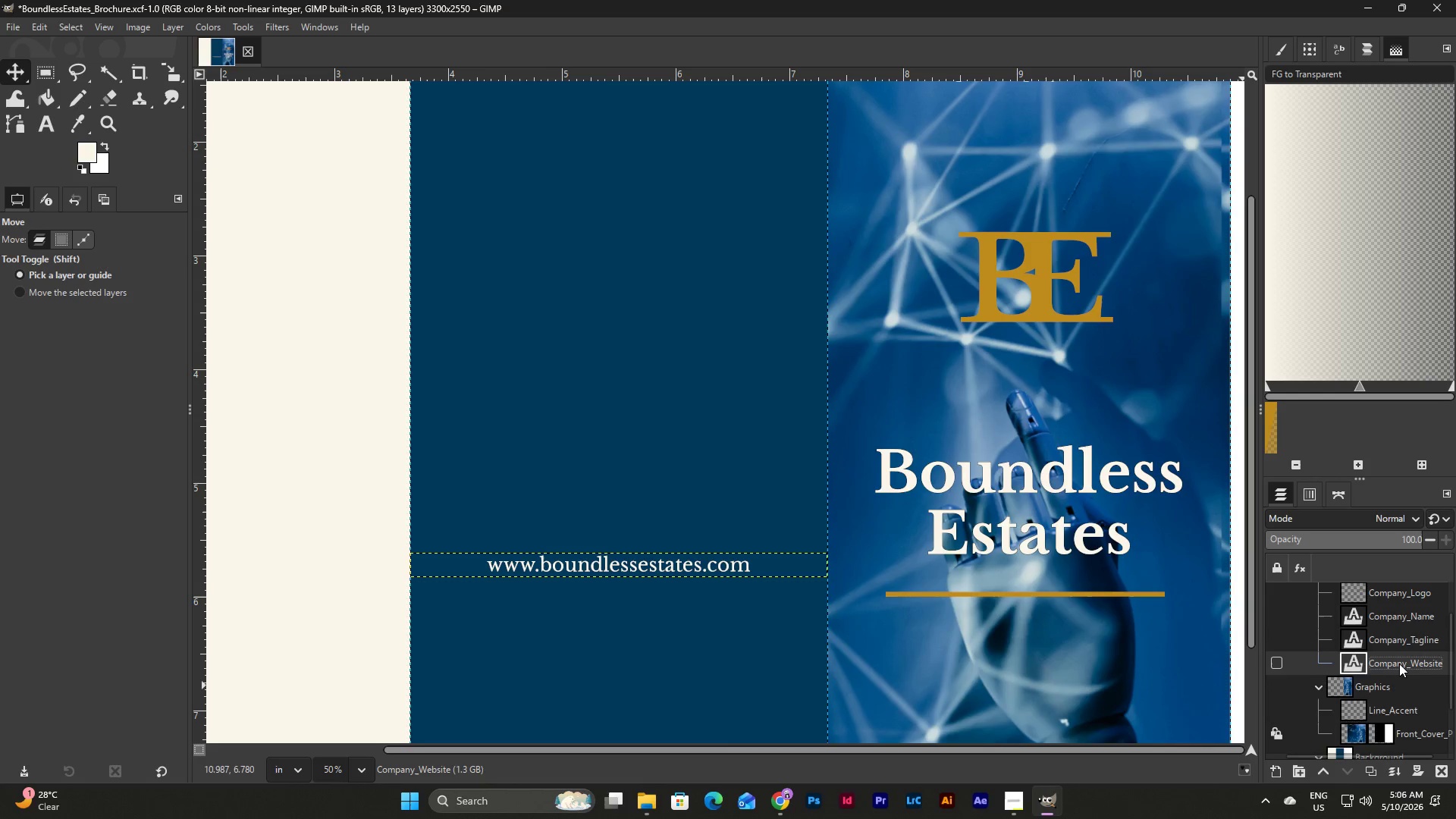 
key(Control+ControlLeft)
 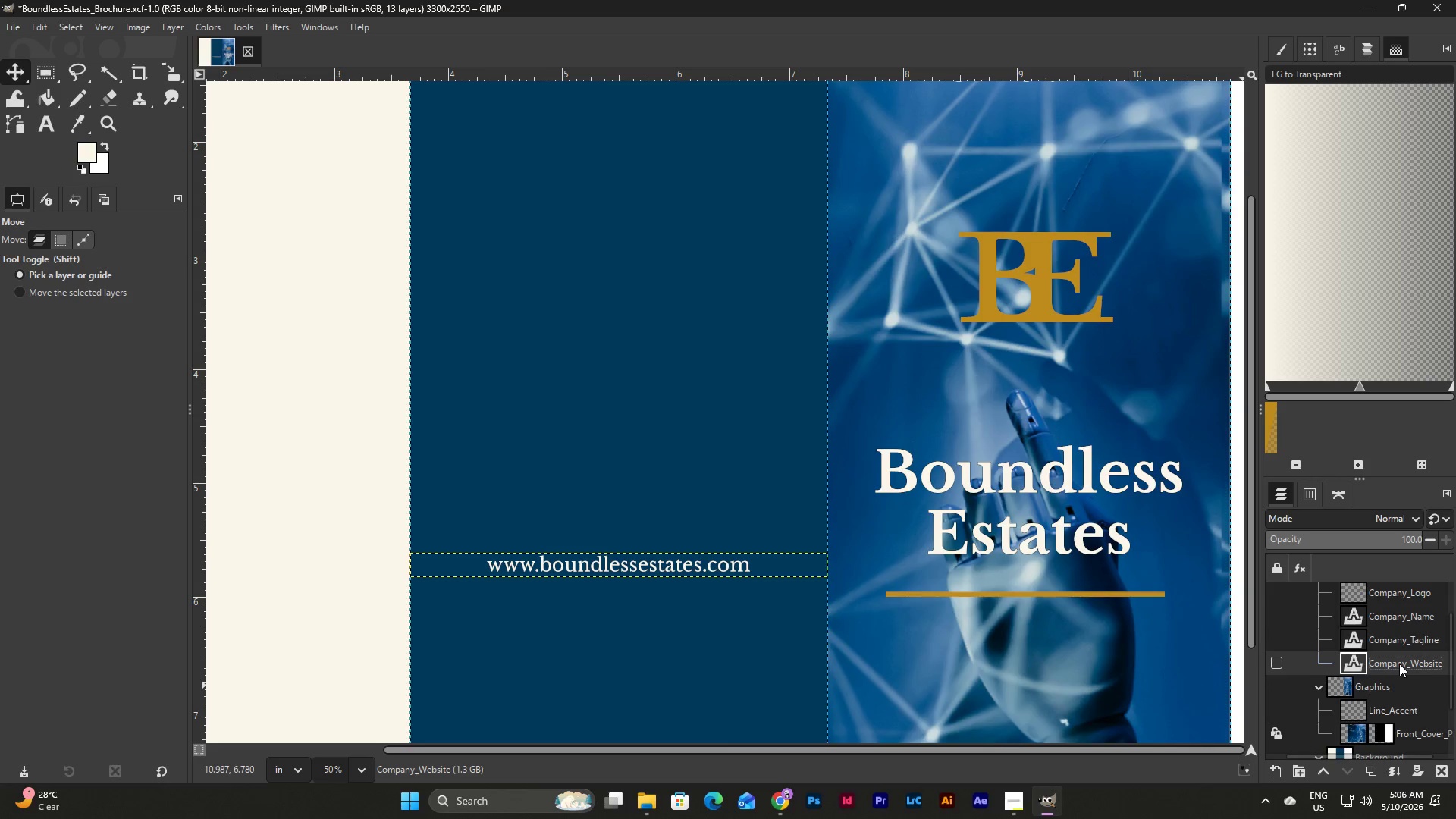 
key(Control+C)
 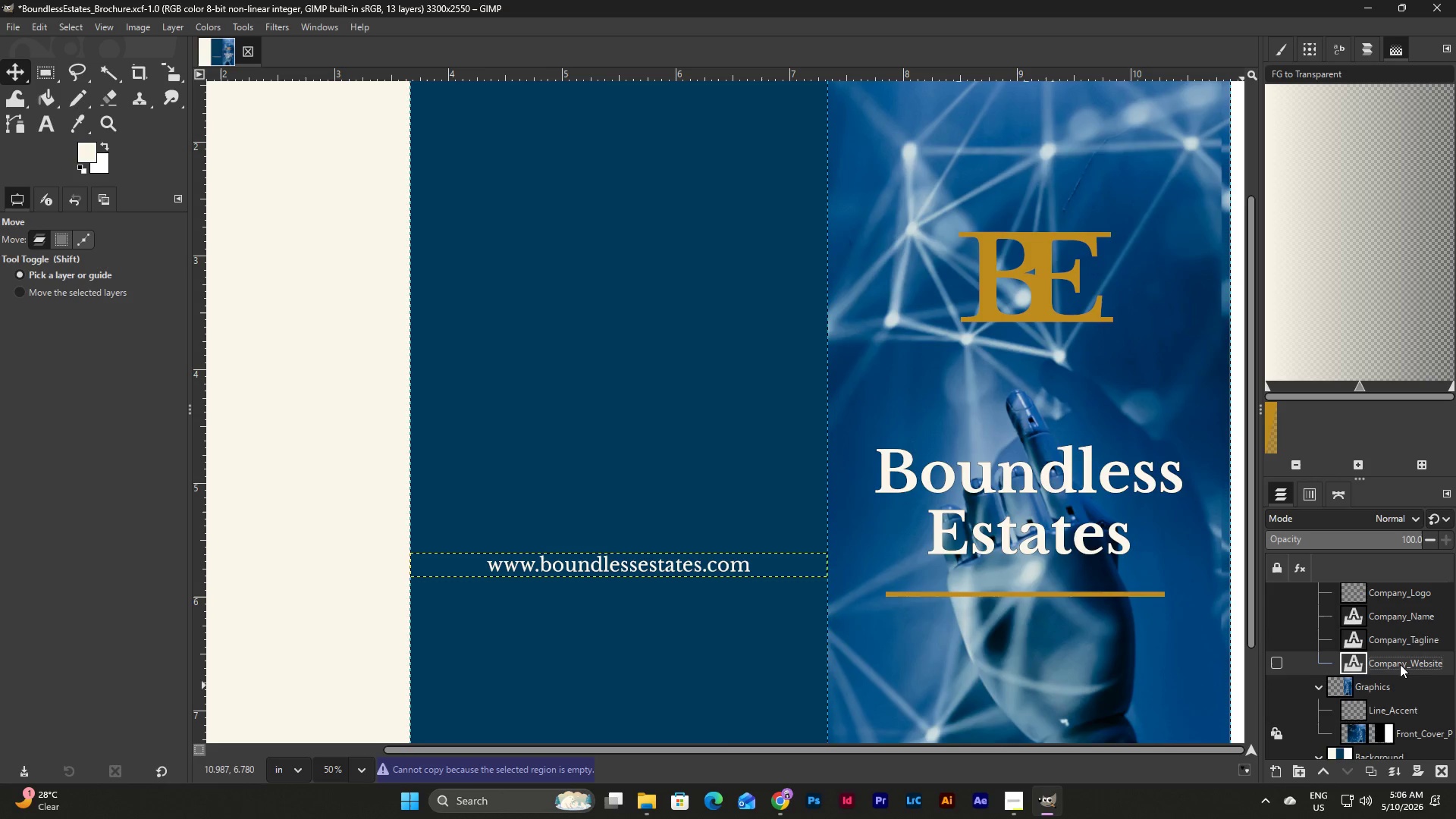 
left_click([1400, 664])
 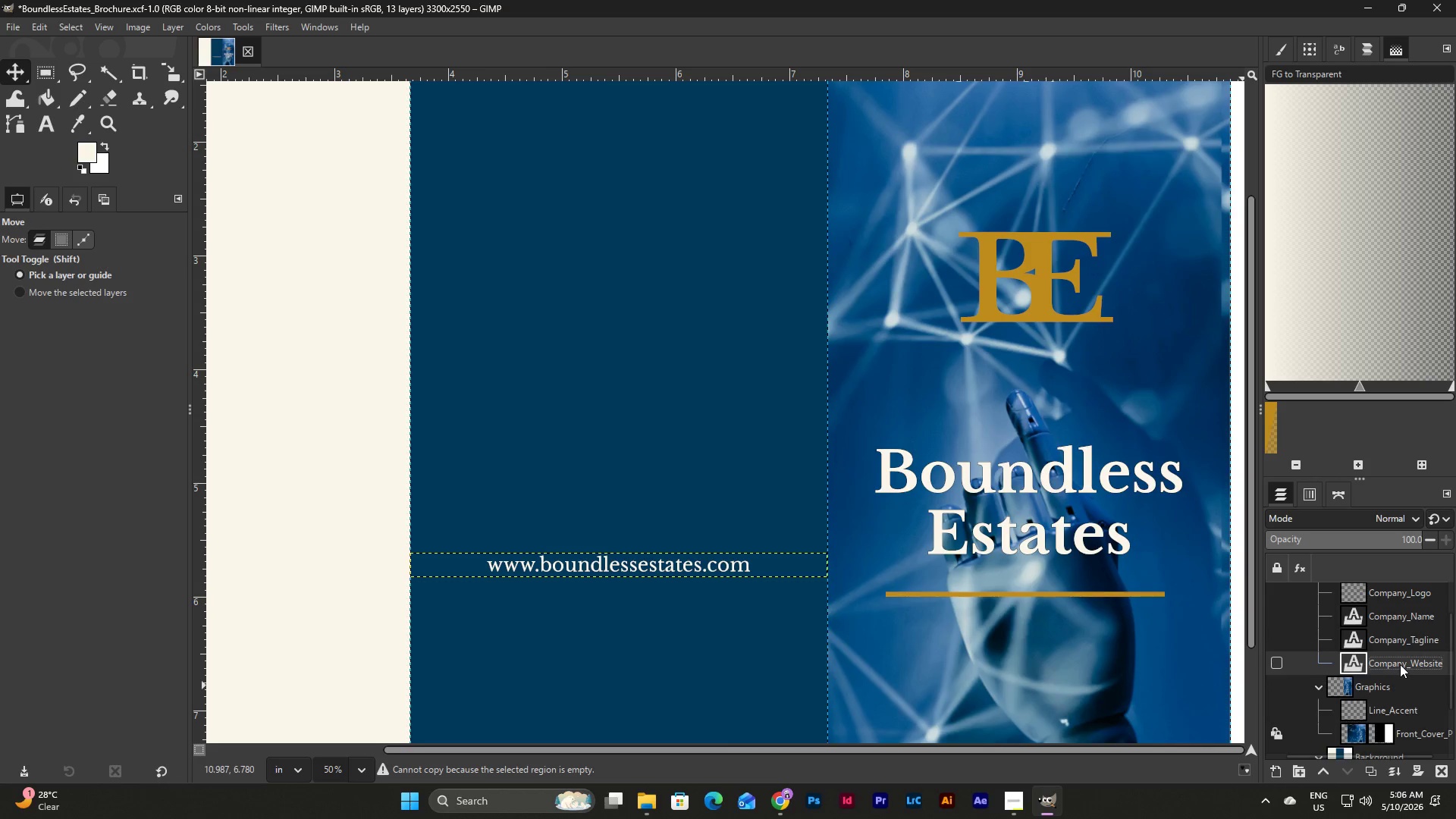 
key(Control+V)
 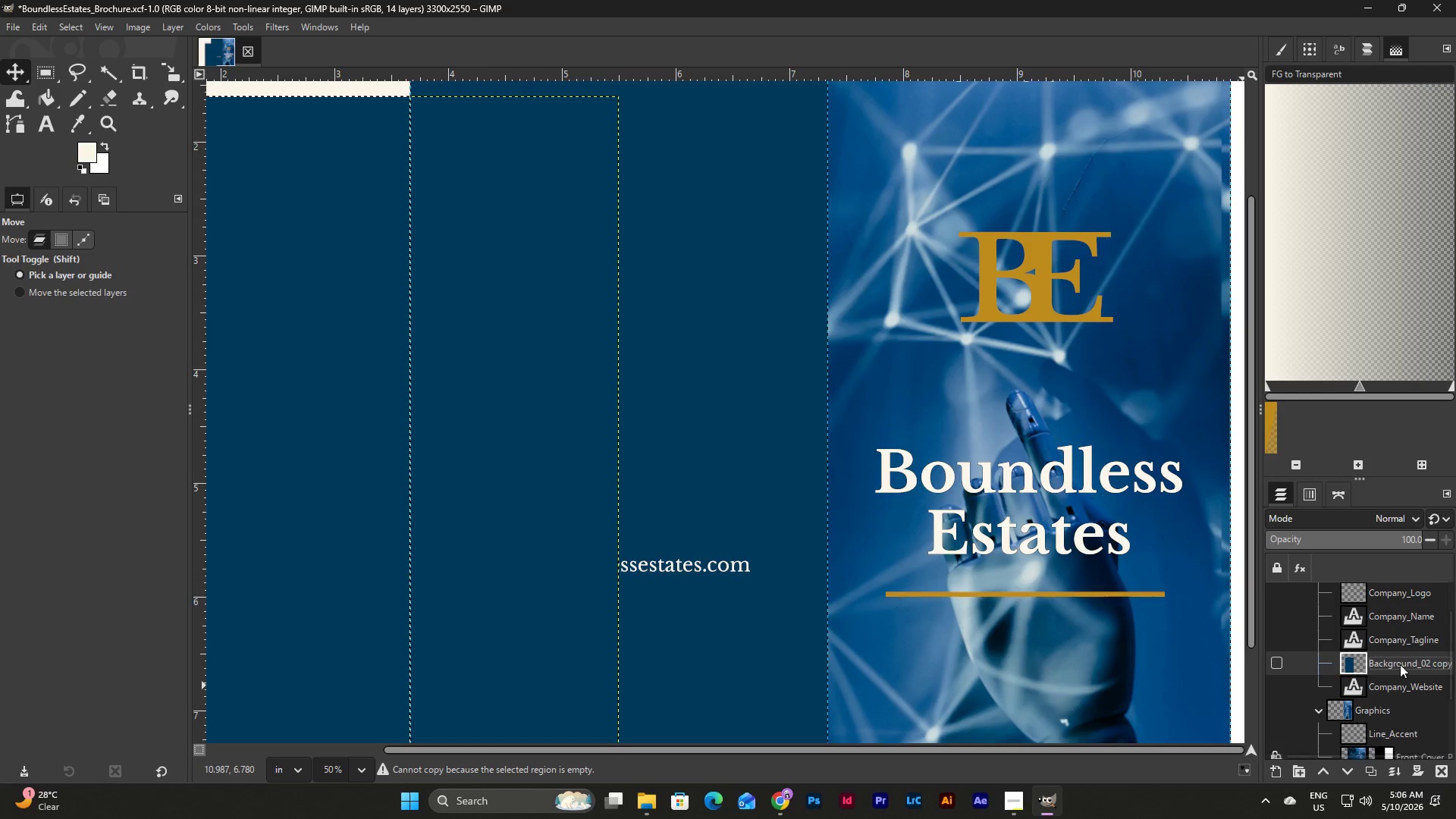 
key(Control+Z)
 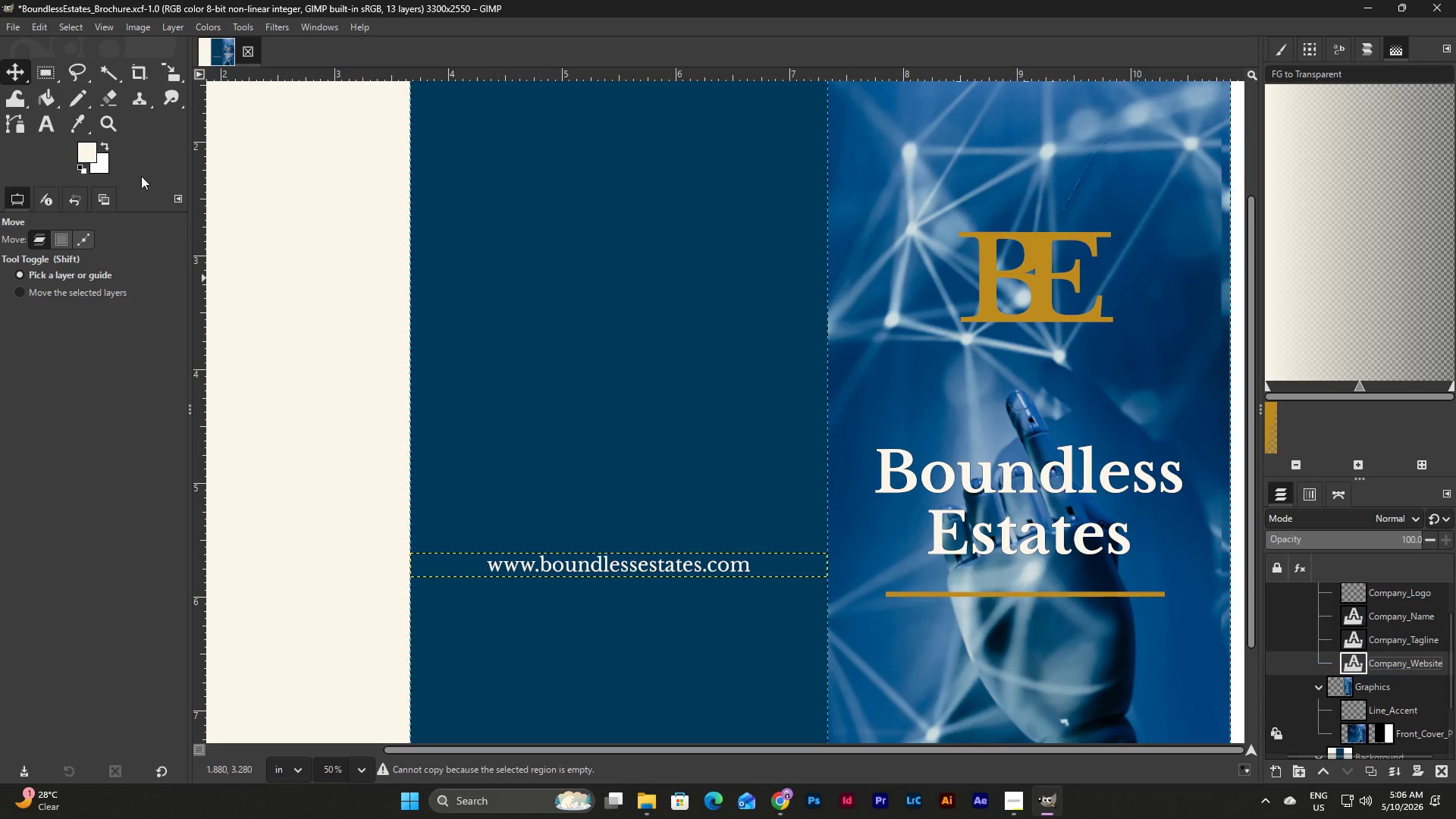 
left_click([55, 121])
 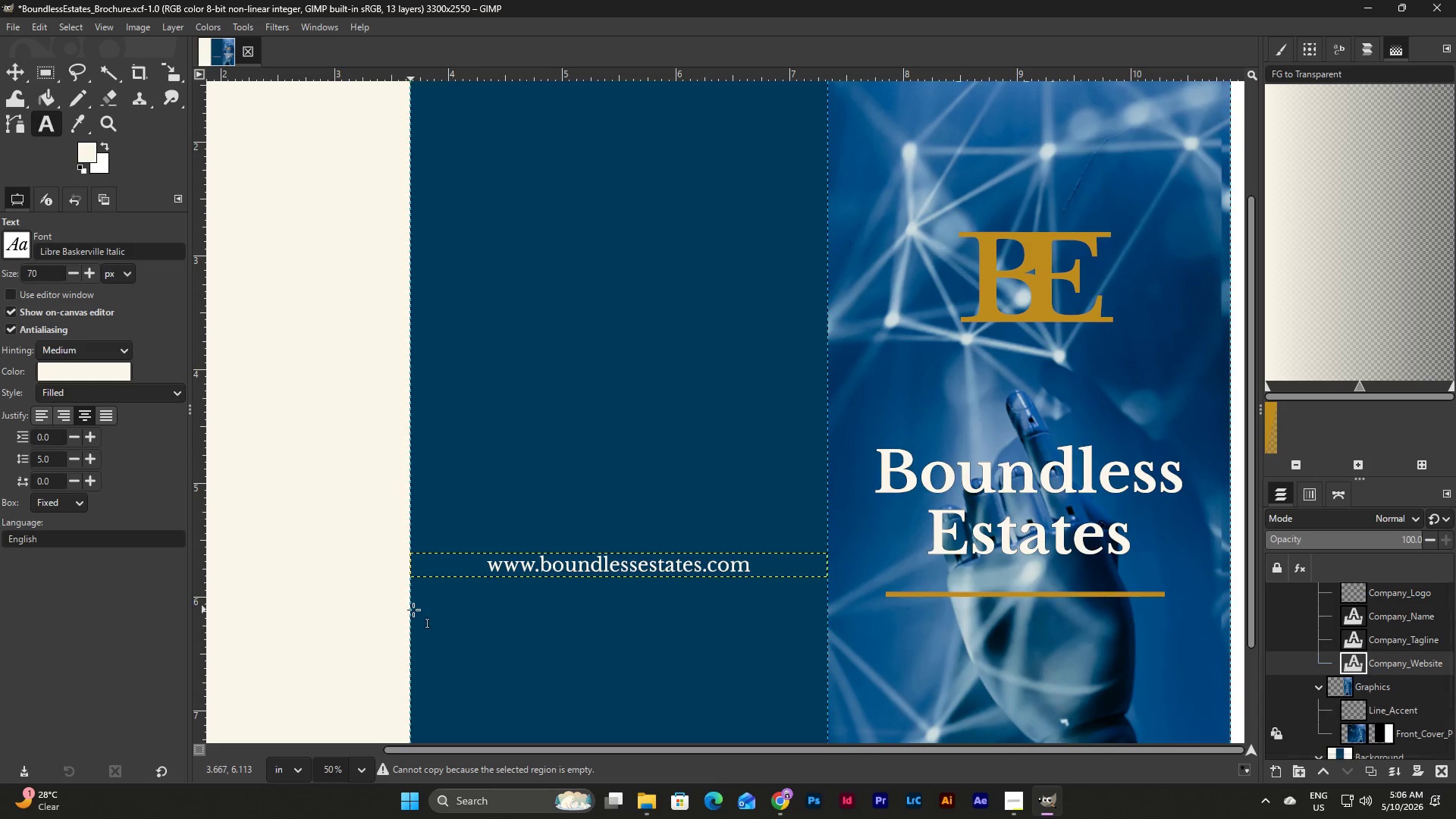 
left_click_drag(start_coordinate=[414, 610], to_coordinate=[826, 655])
 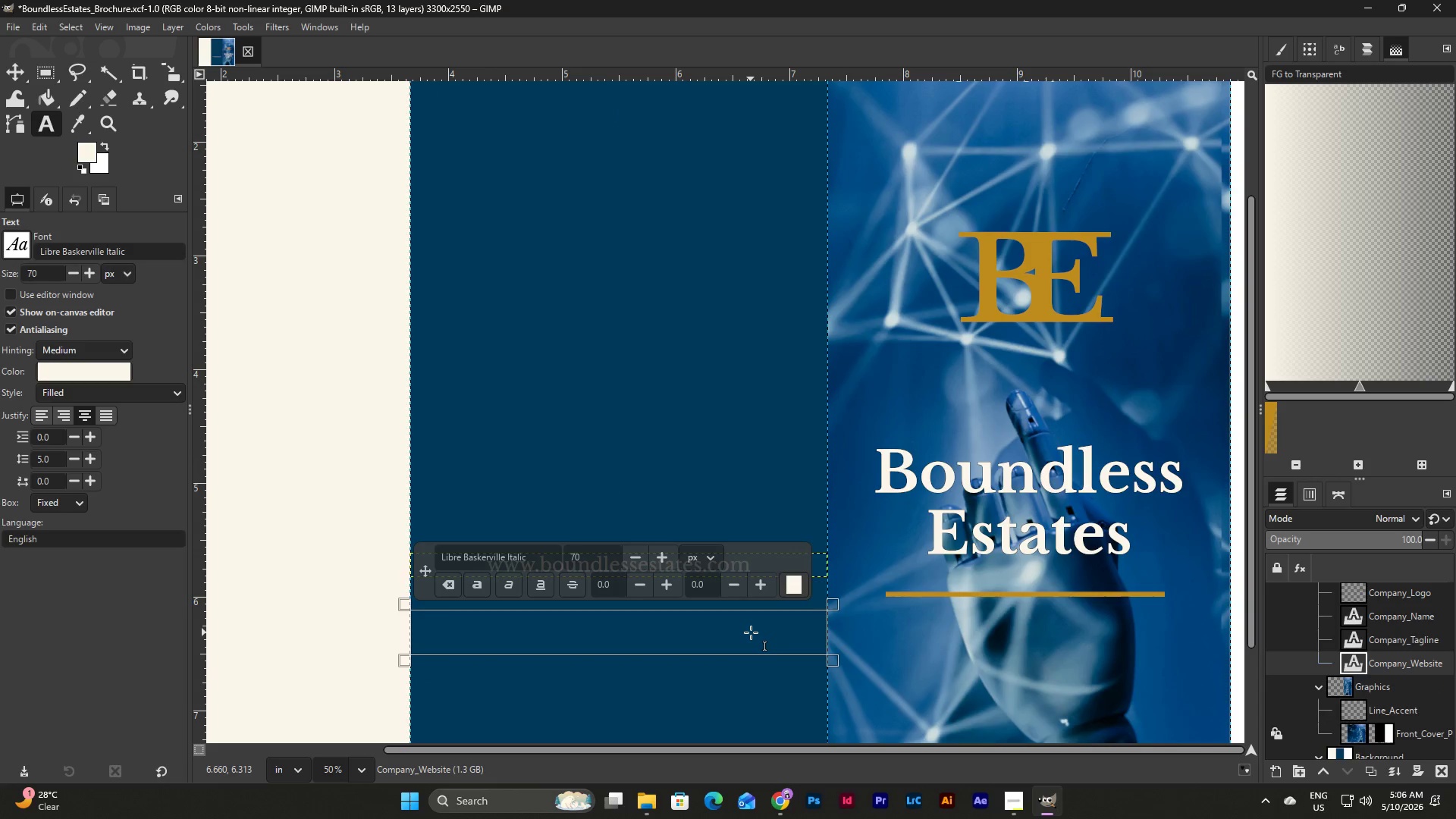 
double_click([751, 632])
 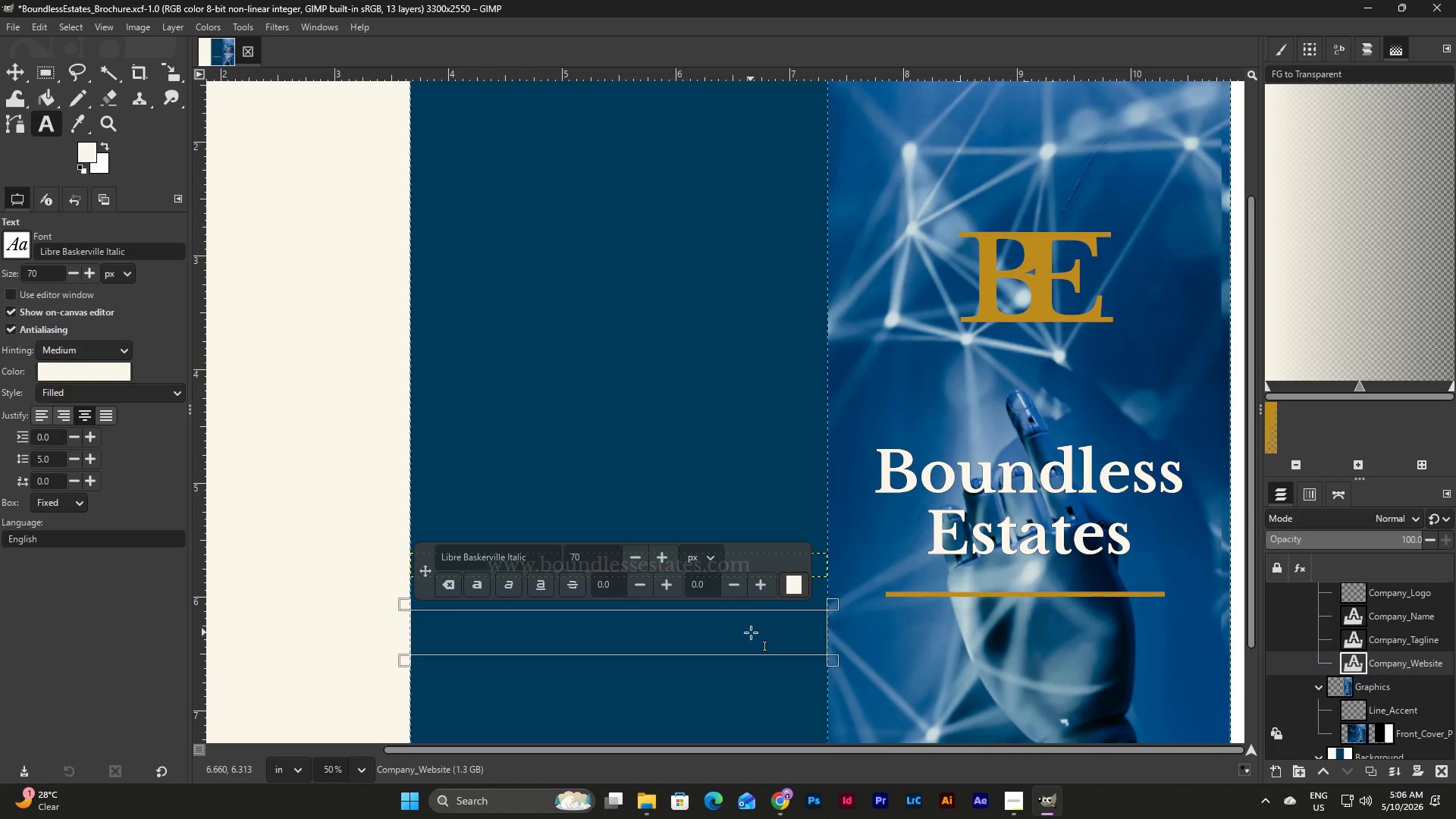 
left_click([155, 251])
 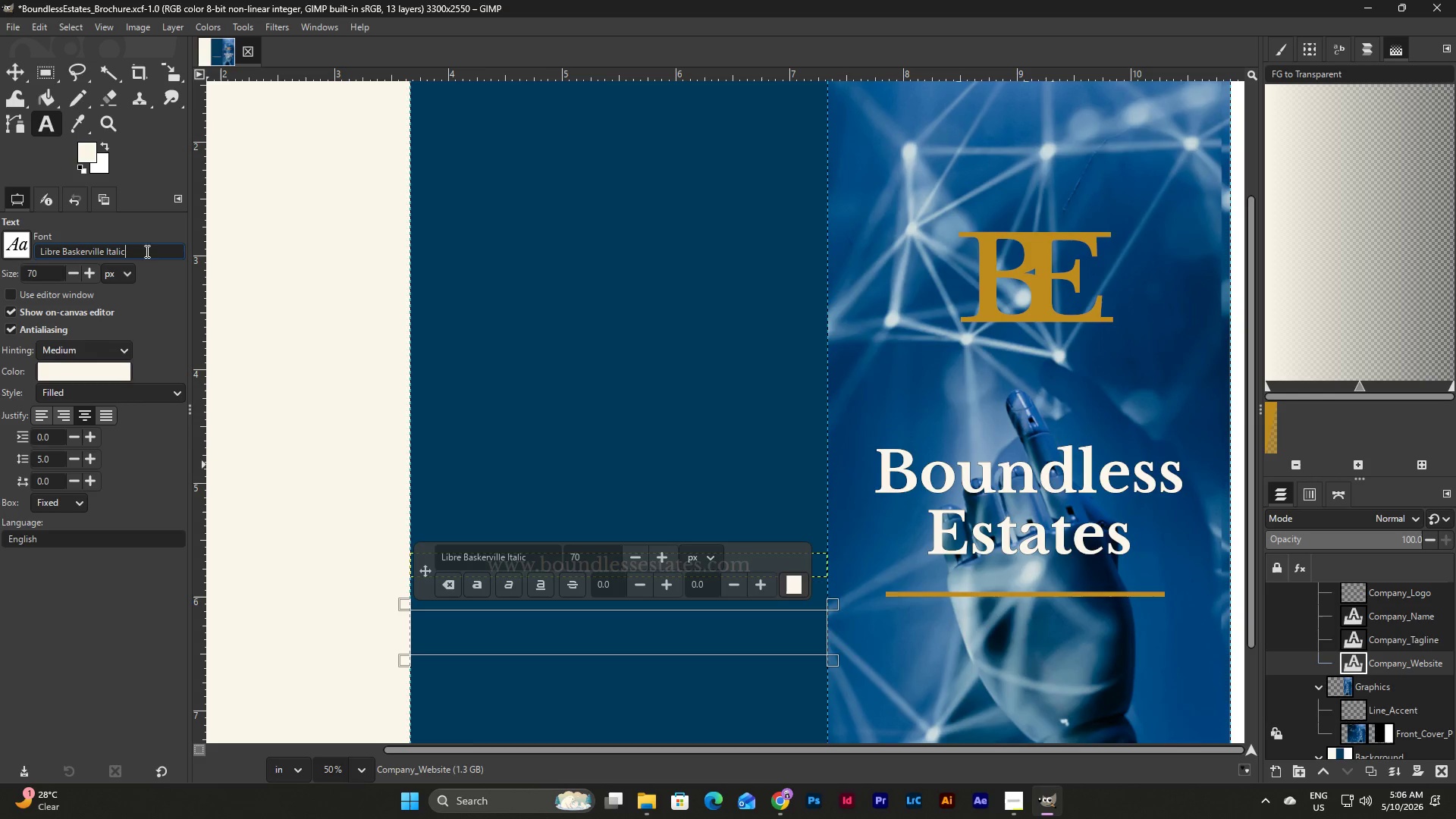 
left_click_drag(start_coordinate=[144, 251], to_coordinate=[106, 250])
 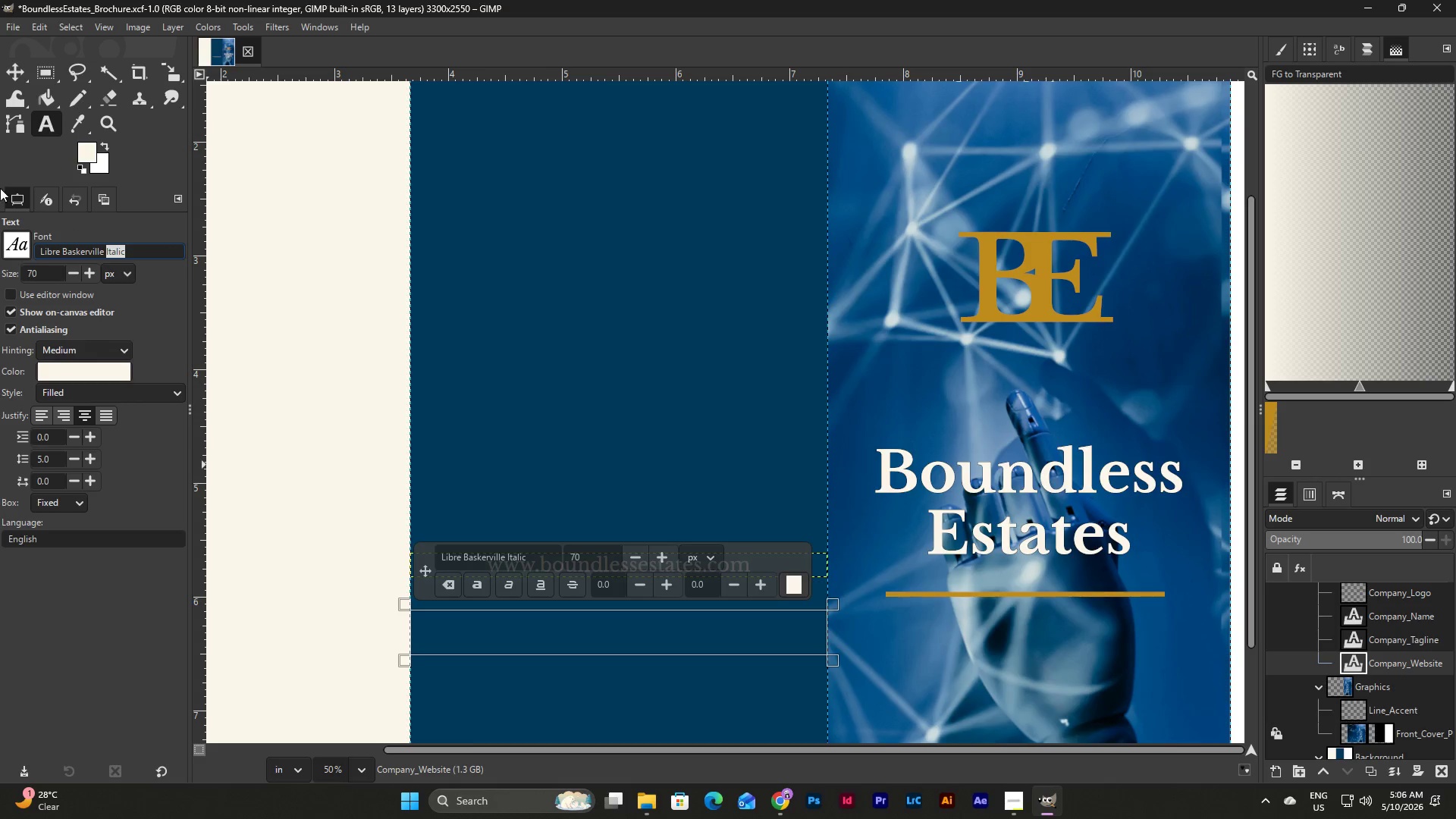 
left_click_drag(start_coordinate=[11, 234], to_coordinate=[14, 241])
 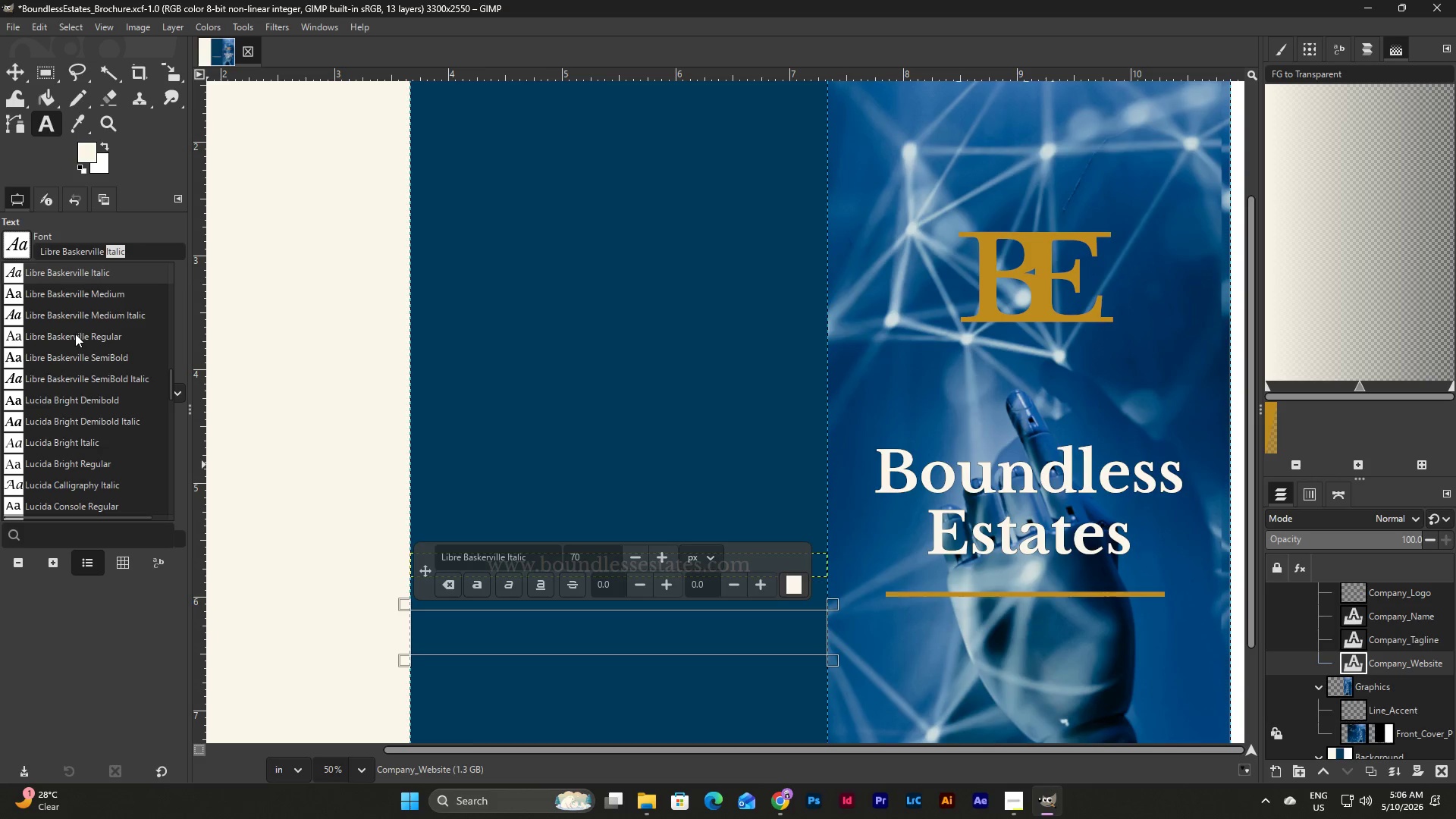 
left_click([14, 334])
 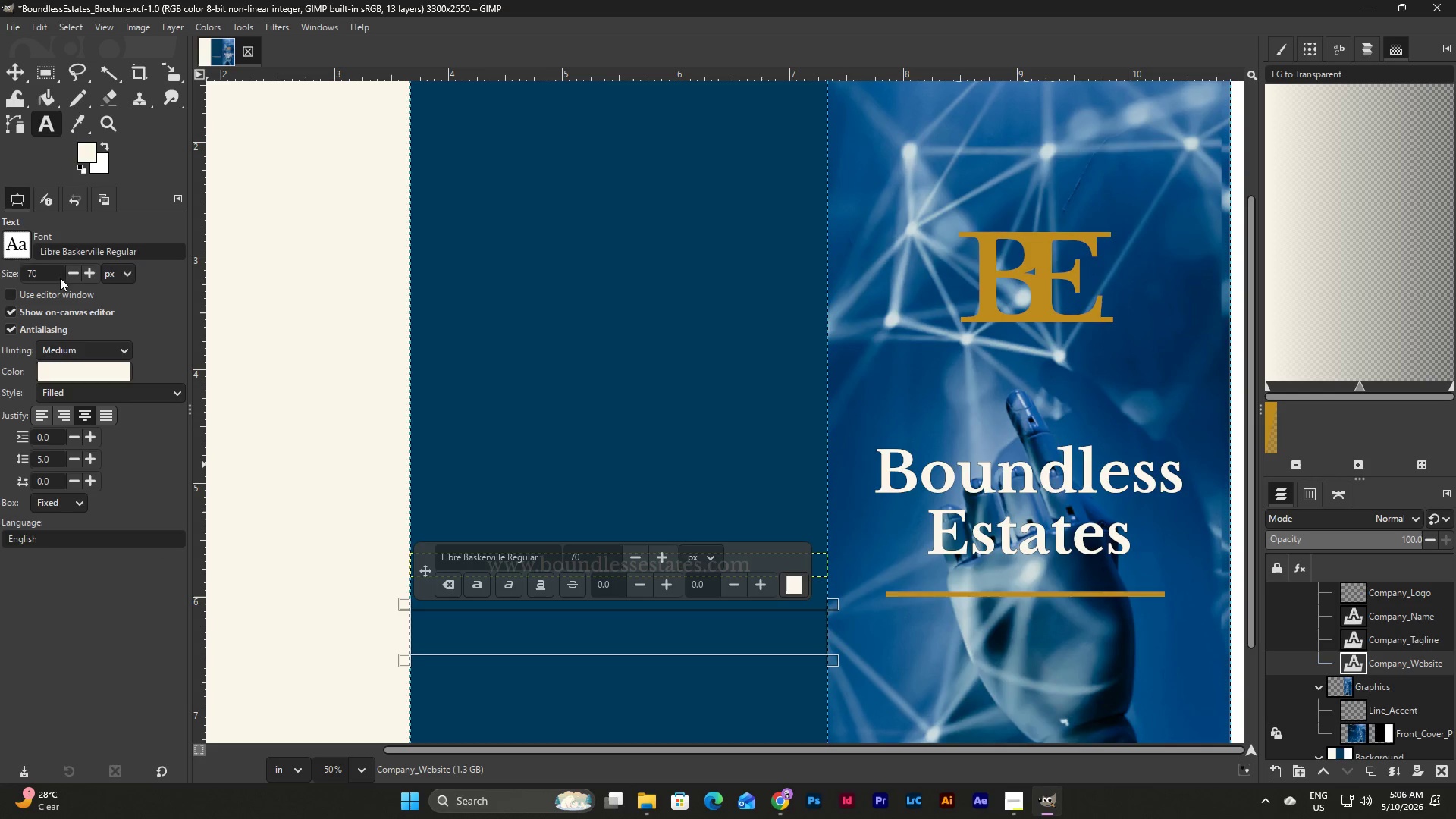 
left_click_drag(start_coordinate=[47, 271], to_coordinate=[26, 271])
 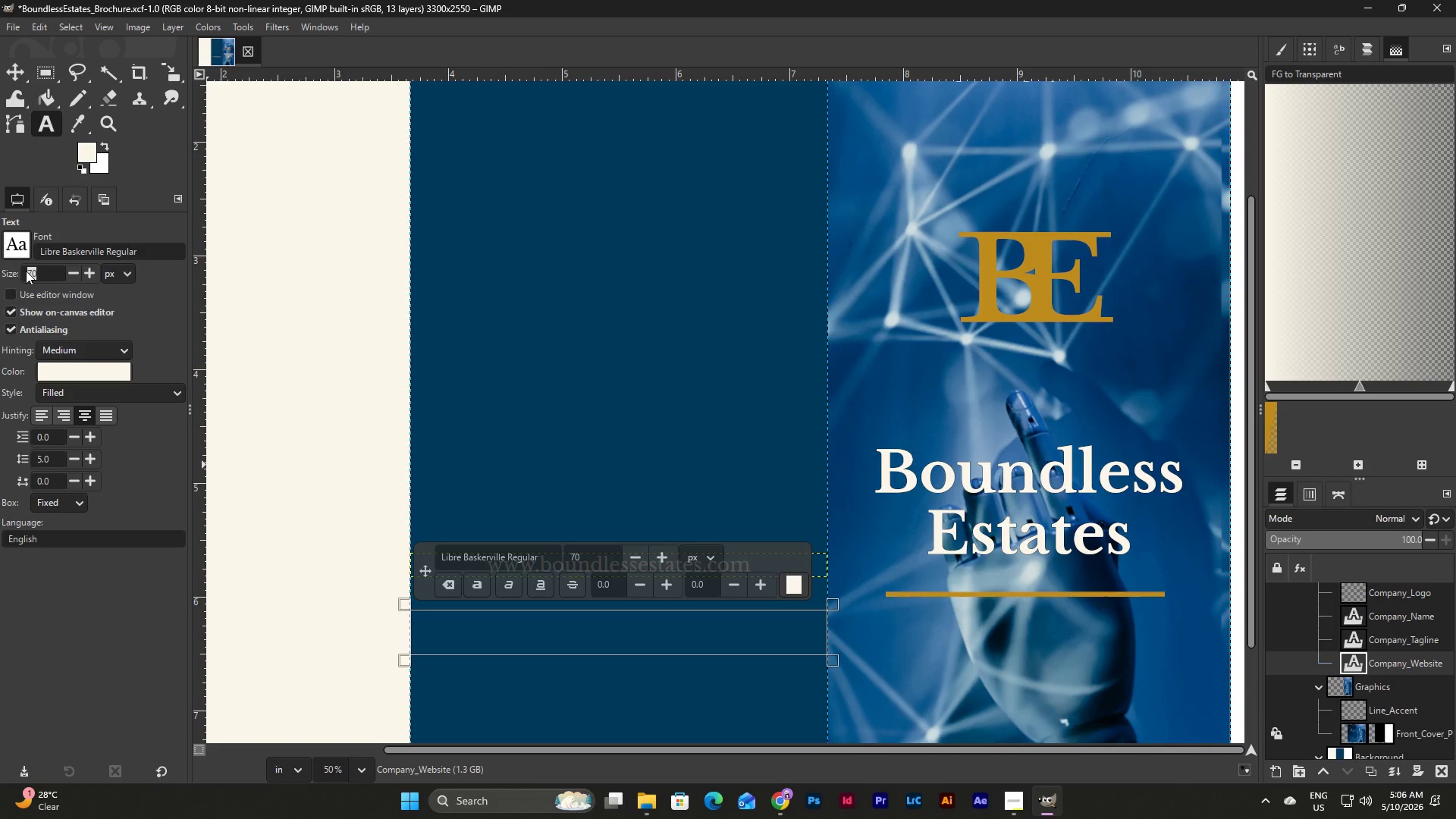 
key(Numpad5)
 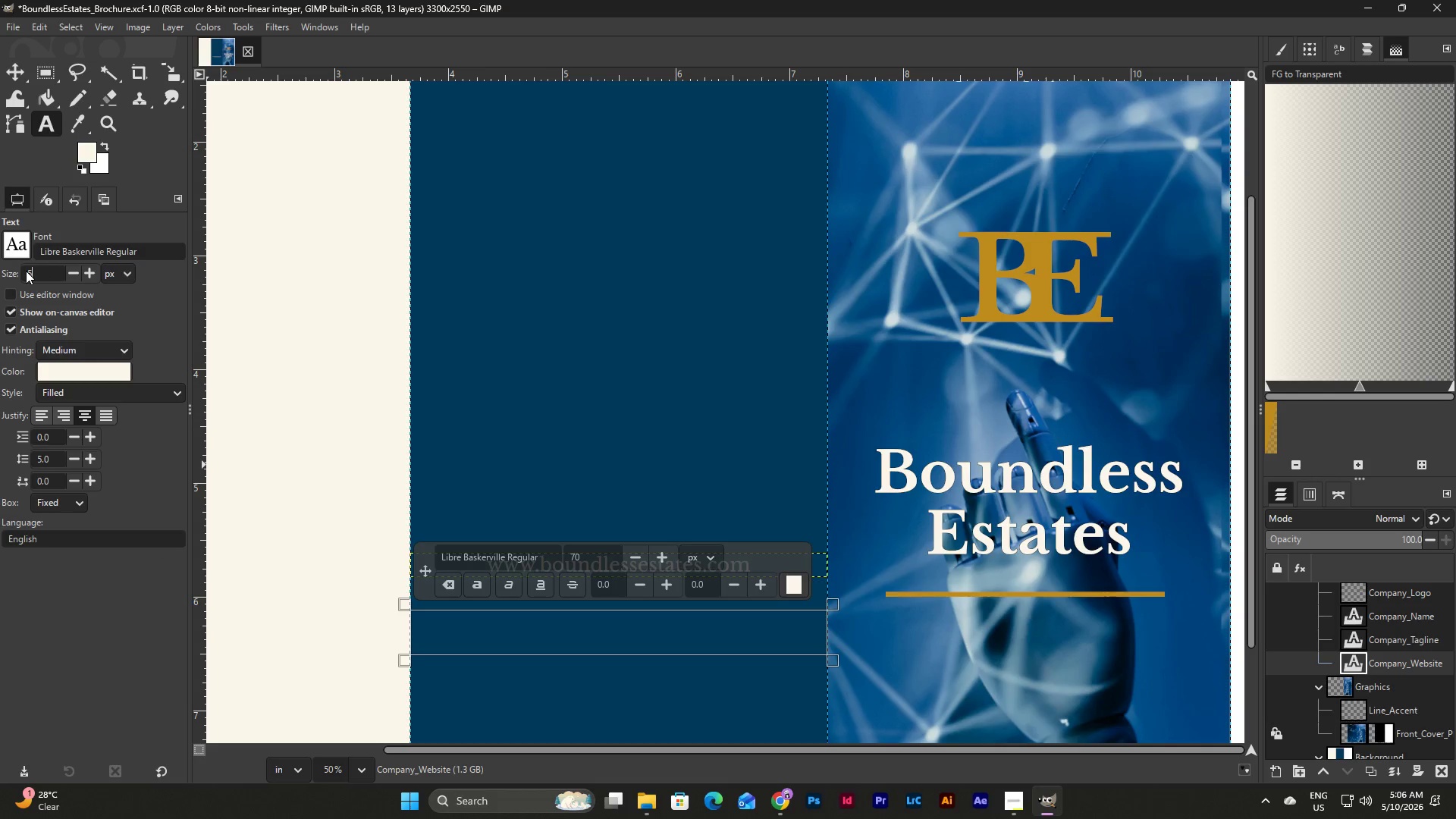 
key(Numpad0)
 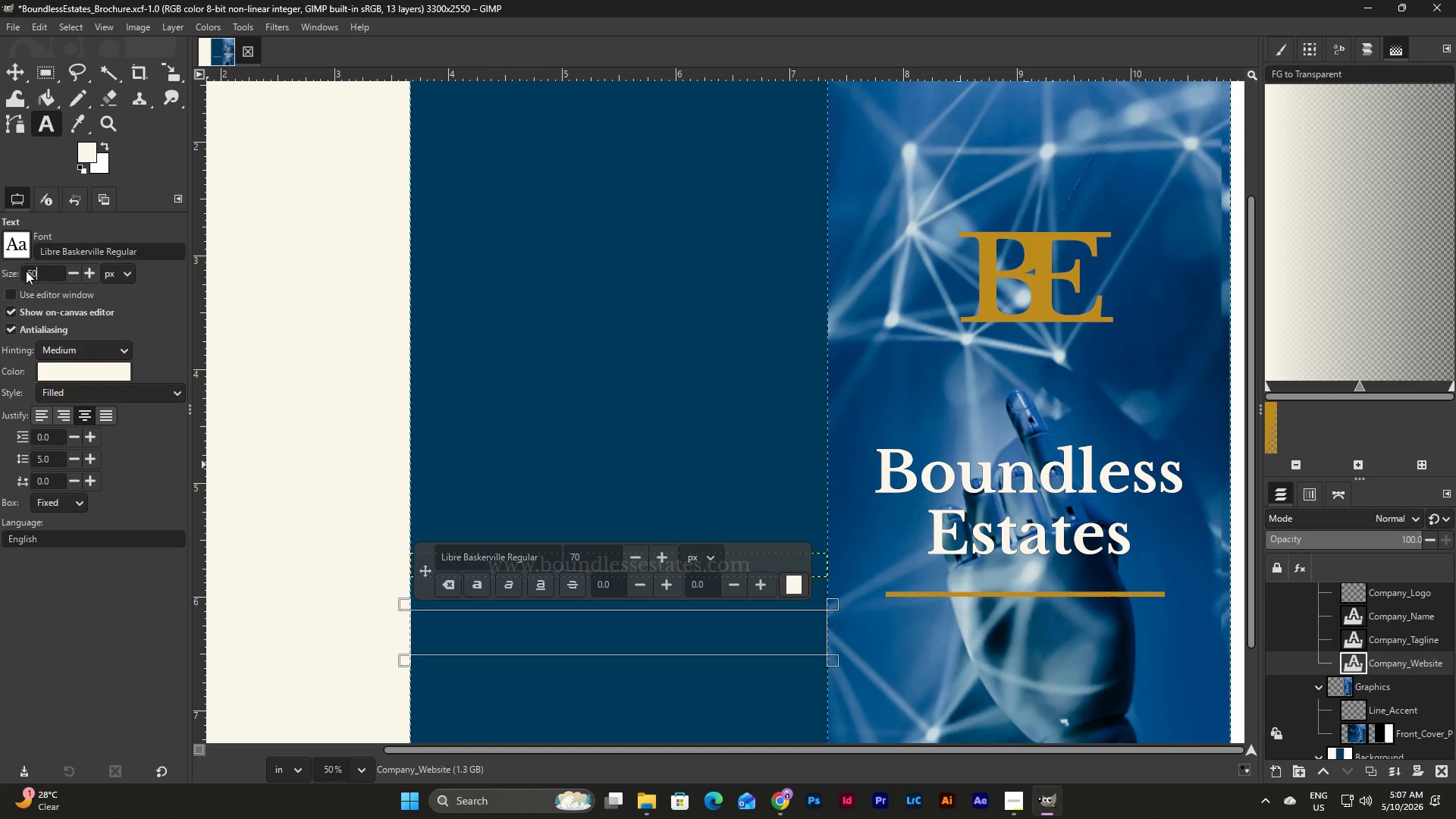 
key(NumpadEnter)
 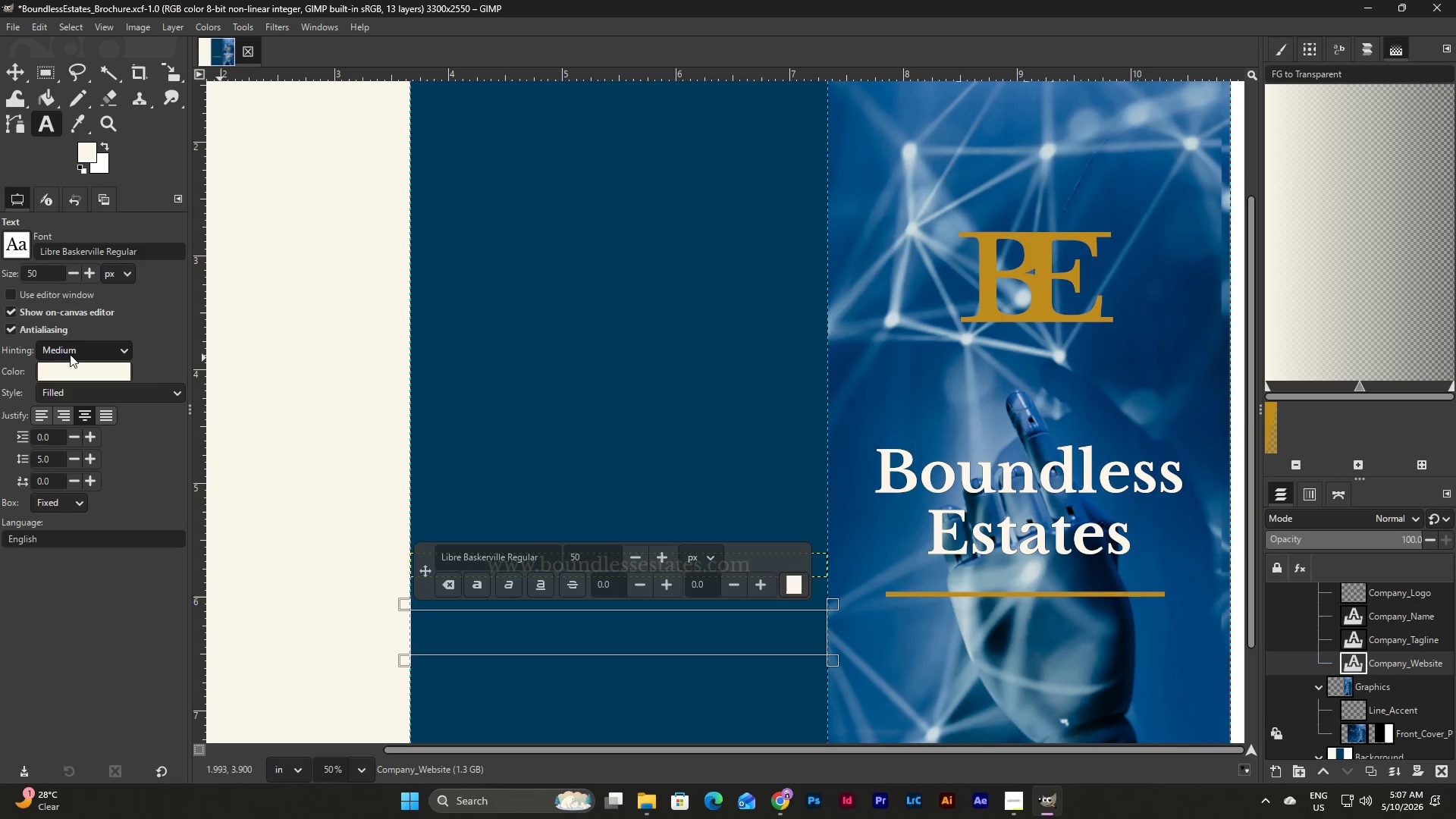 
left_click([70, 368])
 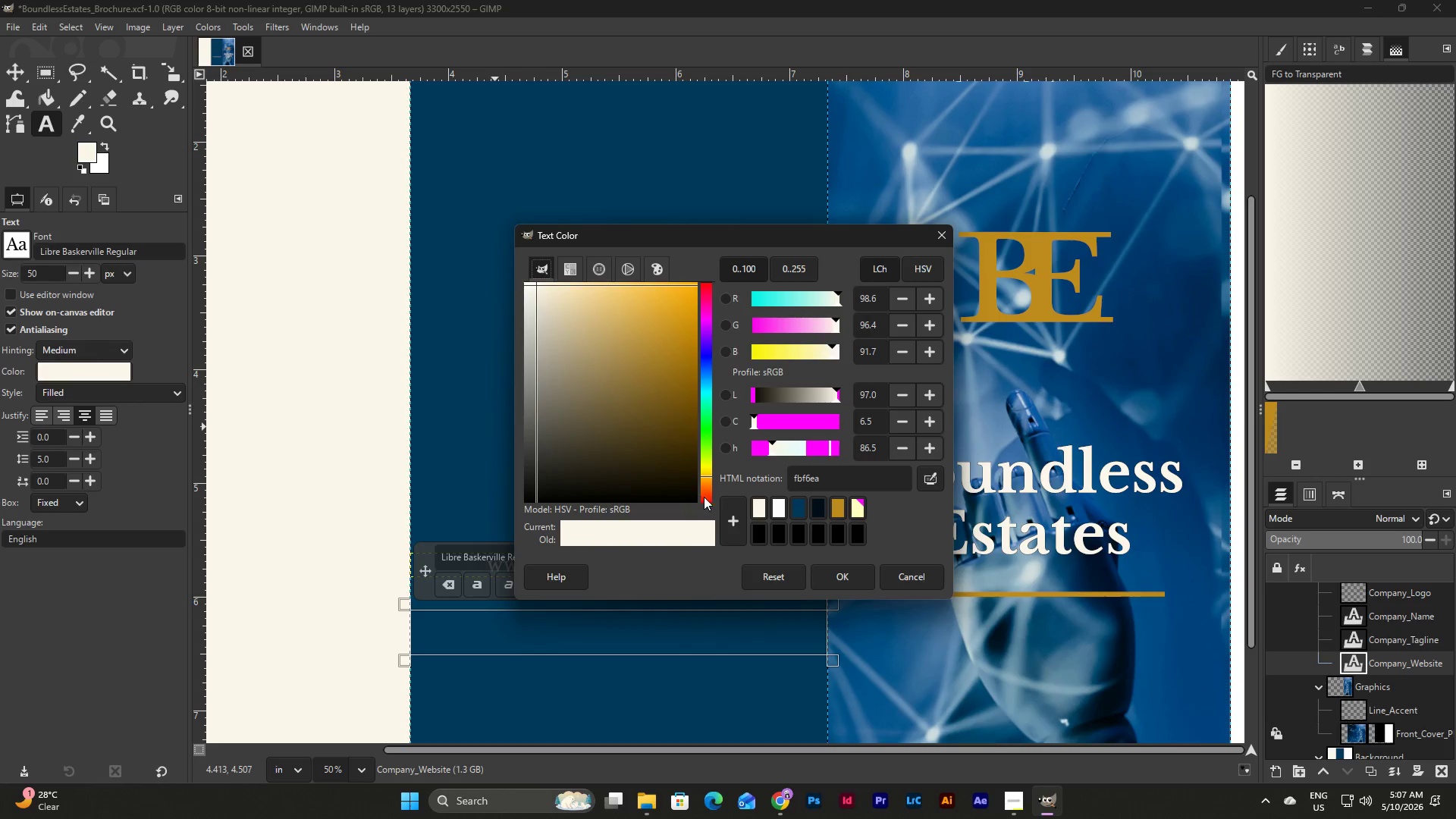 
left_click([757, 510])
 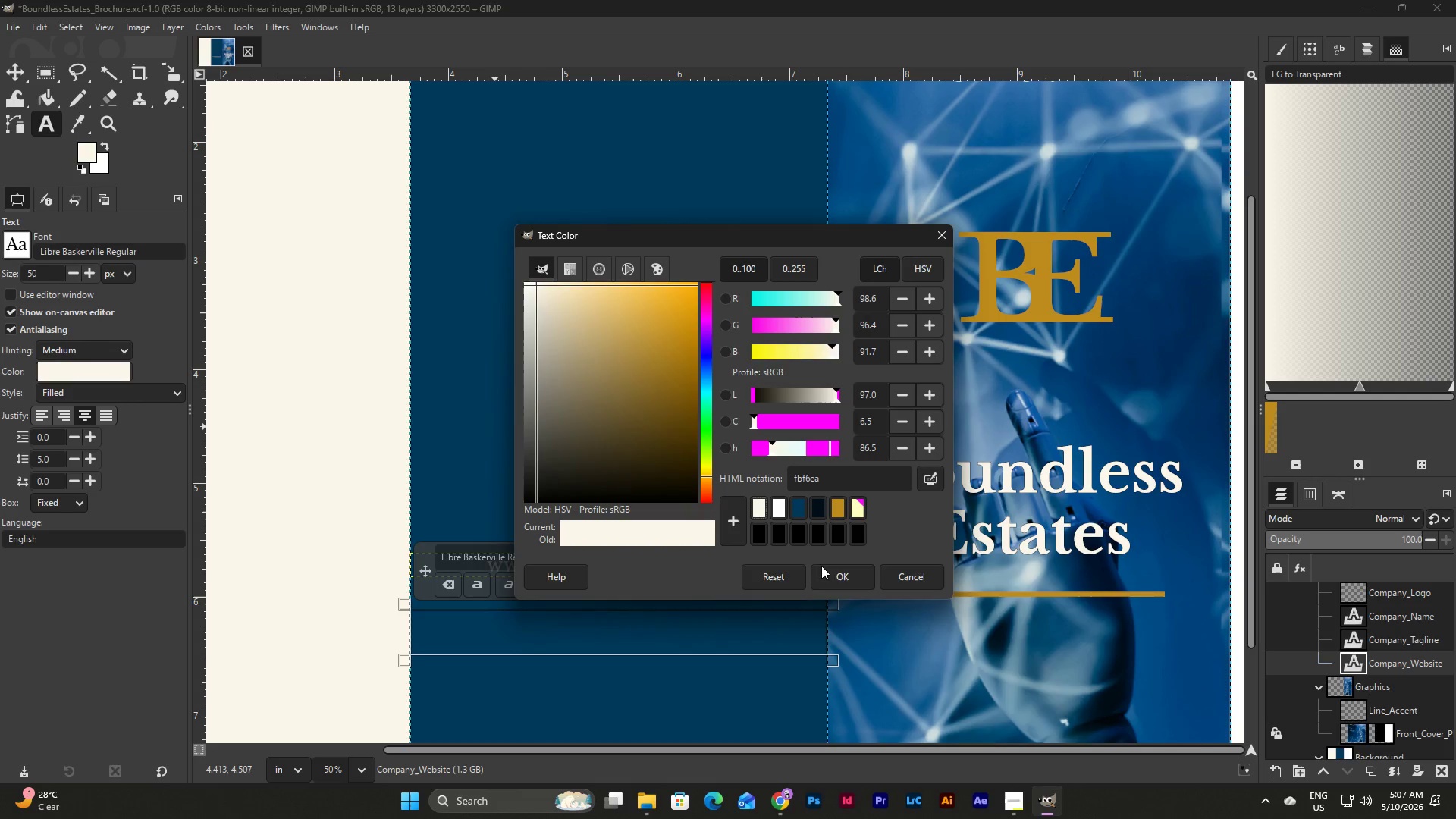 
left_click([836, 573])
 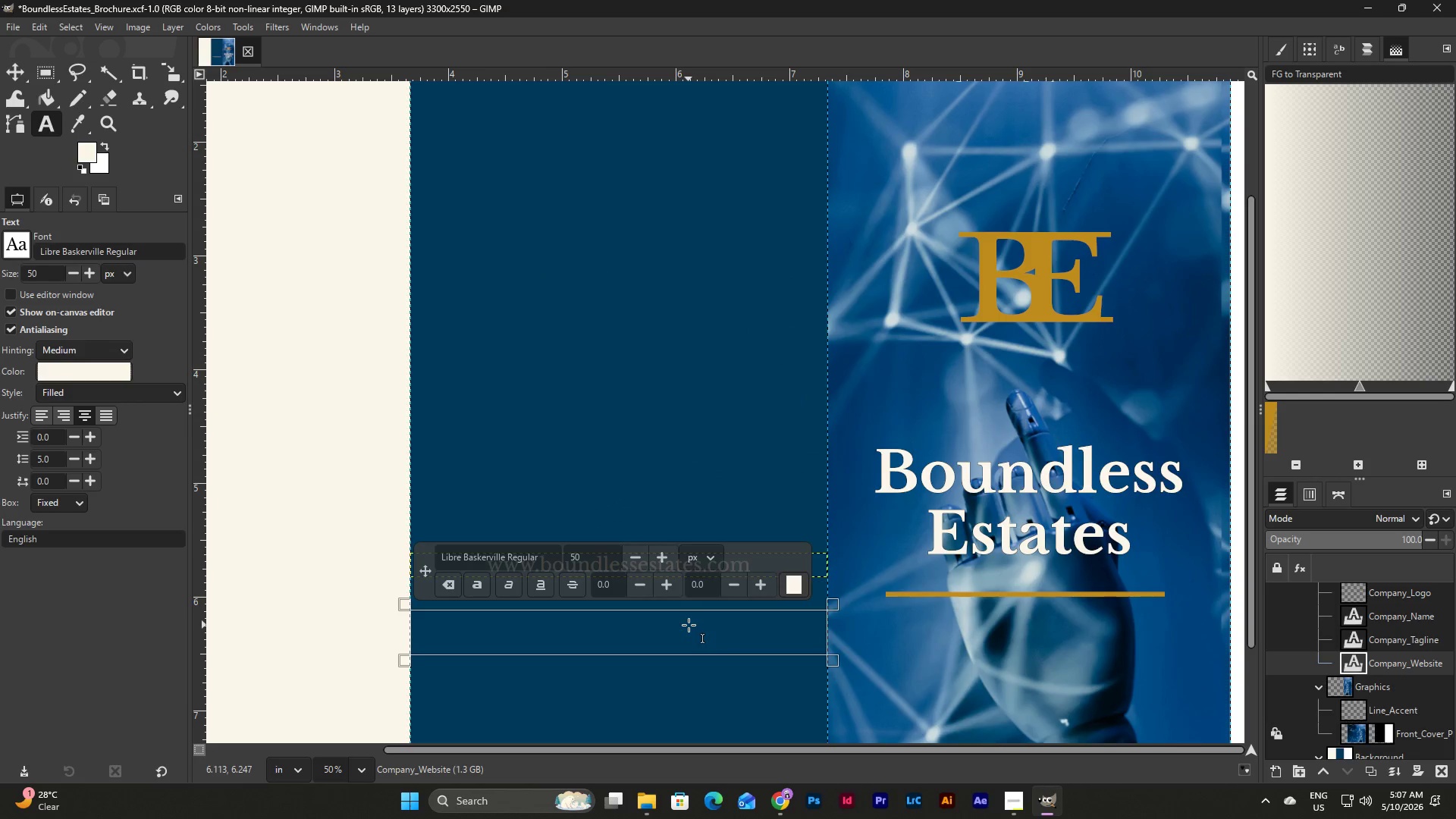 
double_click([689, 625])
 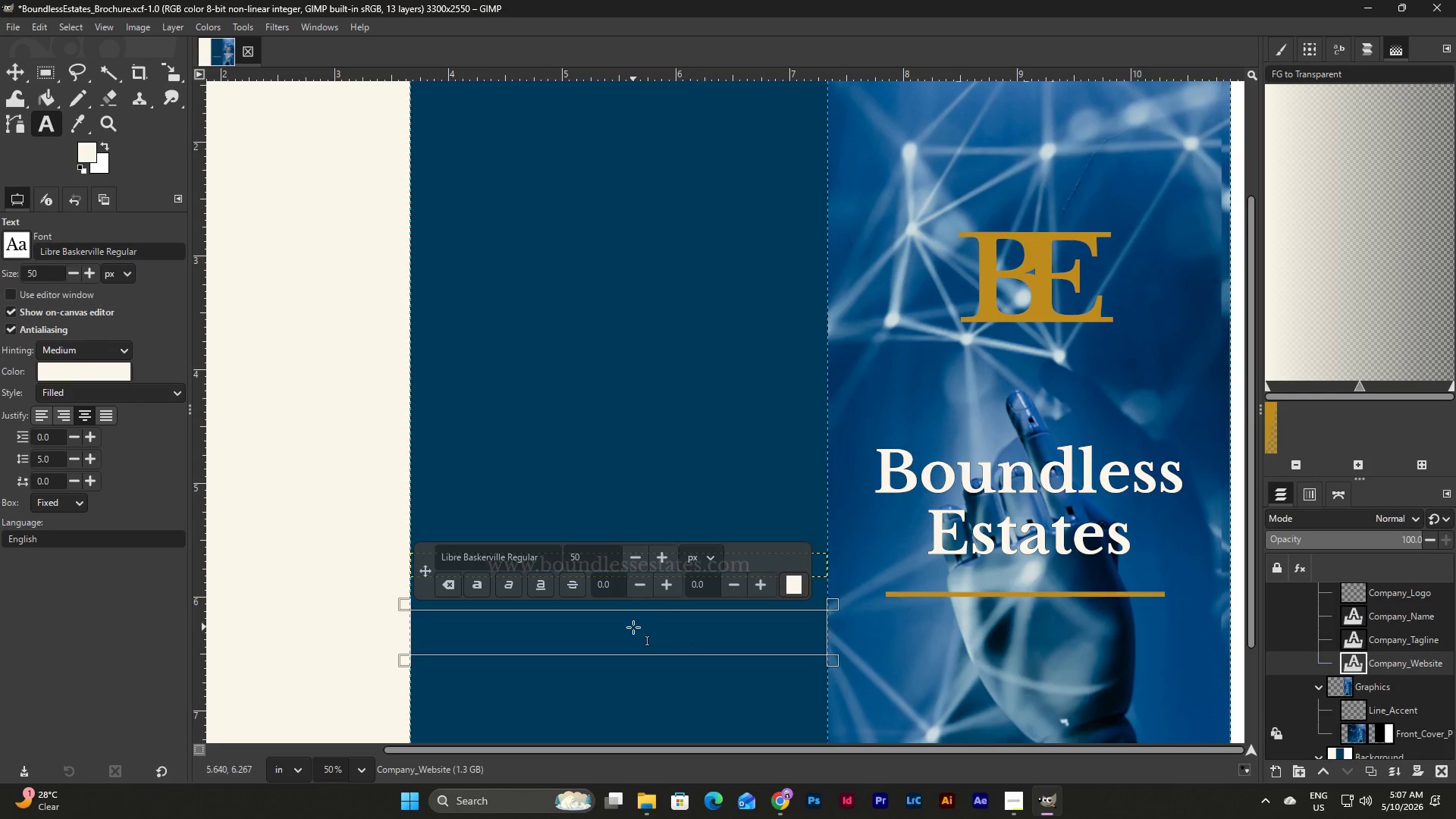 
left_click([633, 627])
 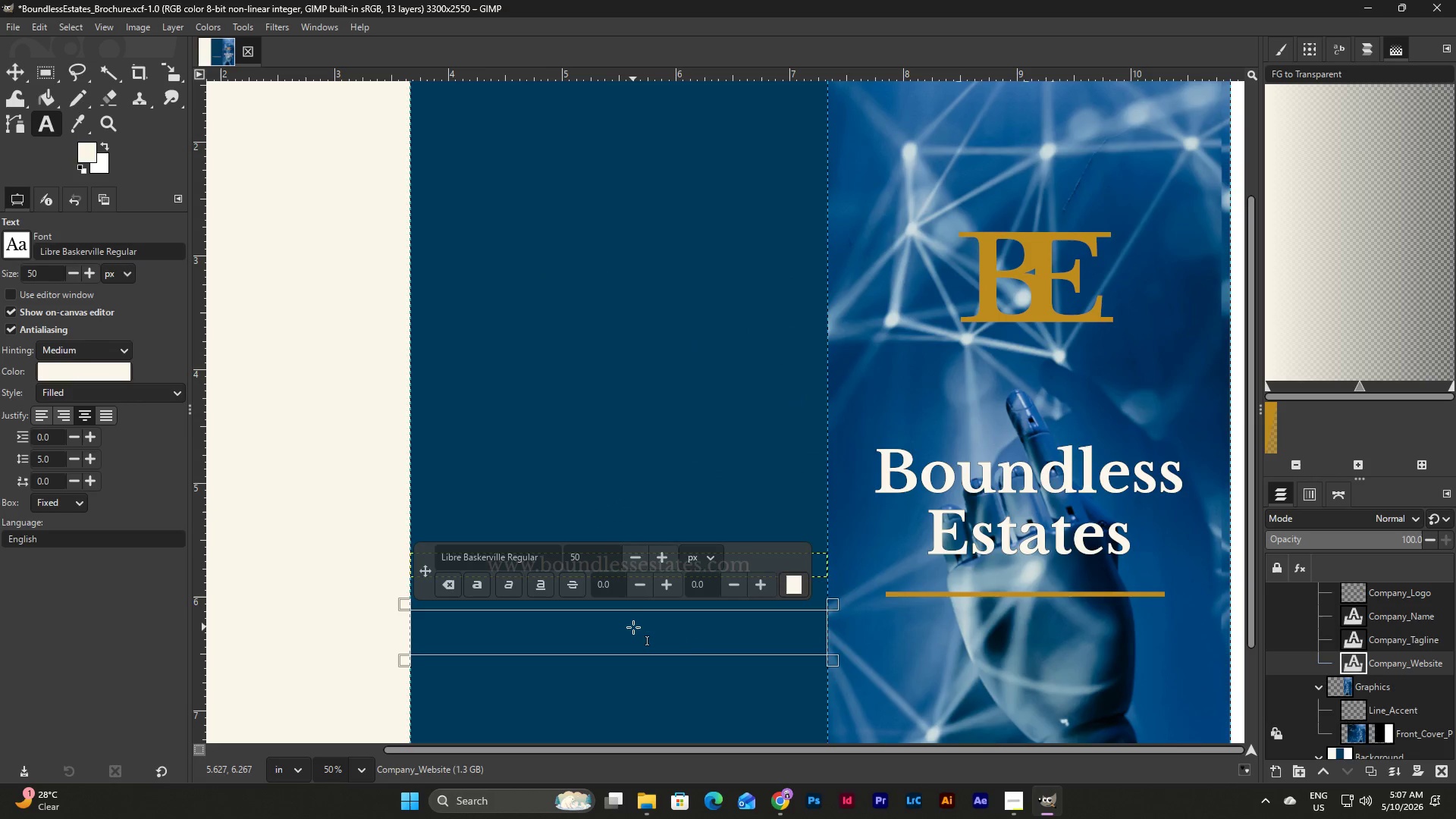 
type(123 Future Lane)
 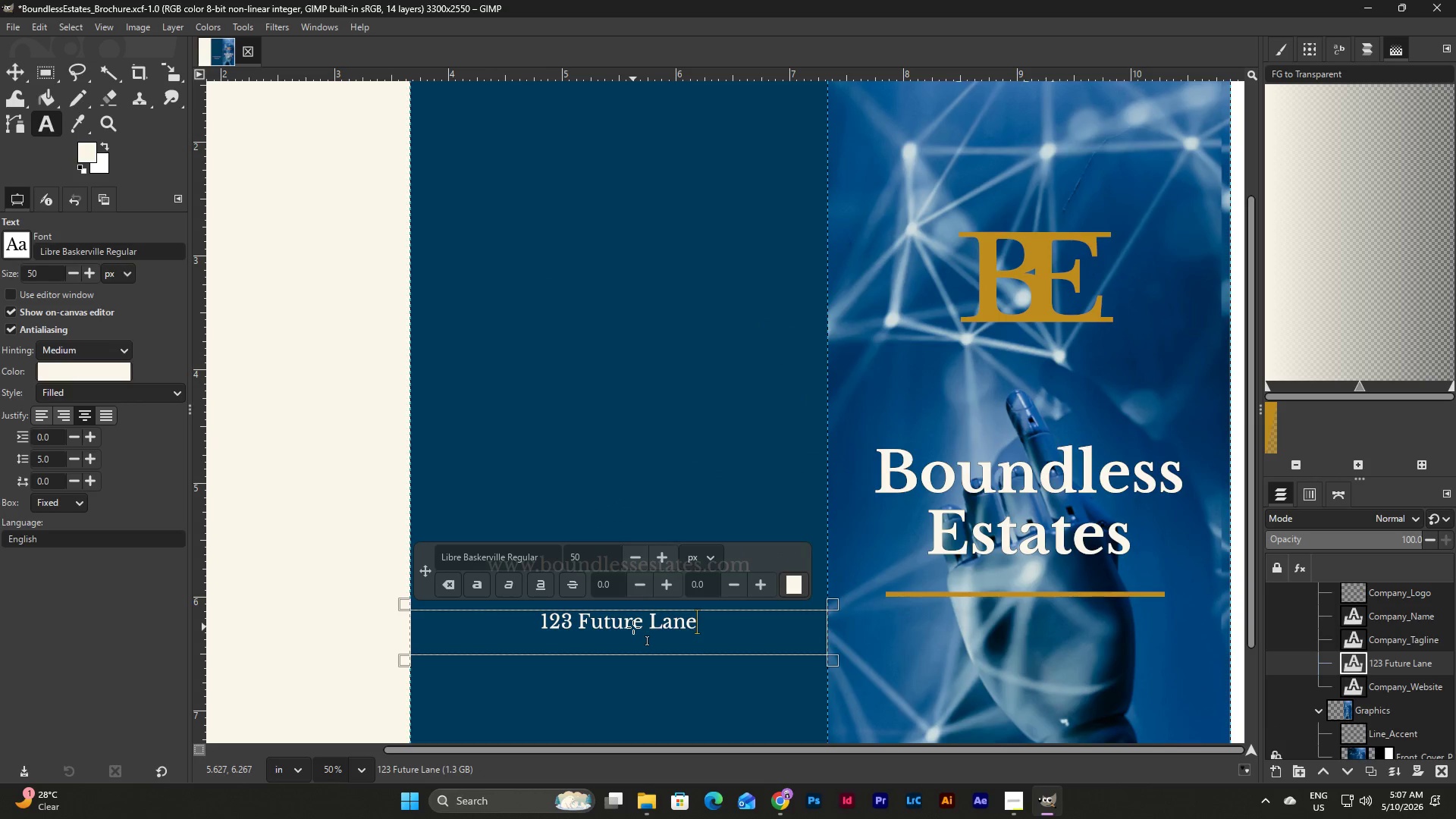 
key(Enter)
 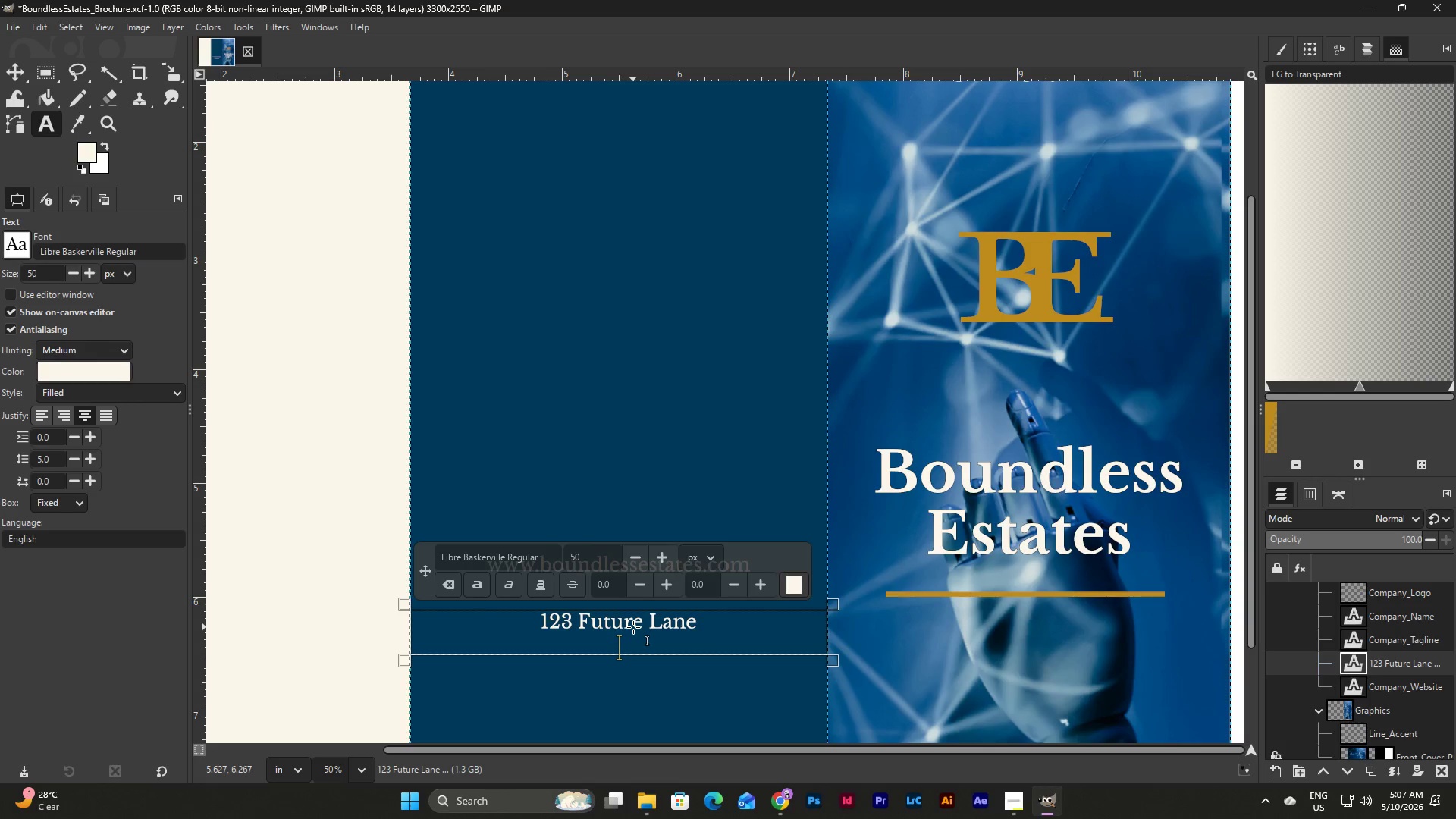 
type(San Fransc)
key(Backspace)
key(Backspace)
type(cisco, CA 94107)
 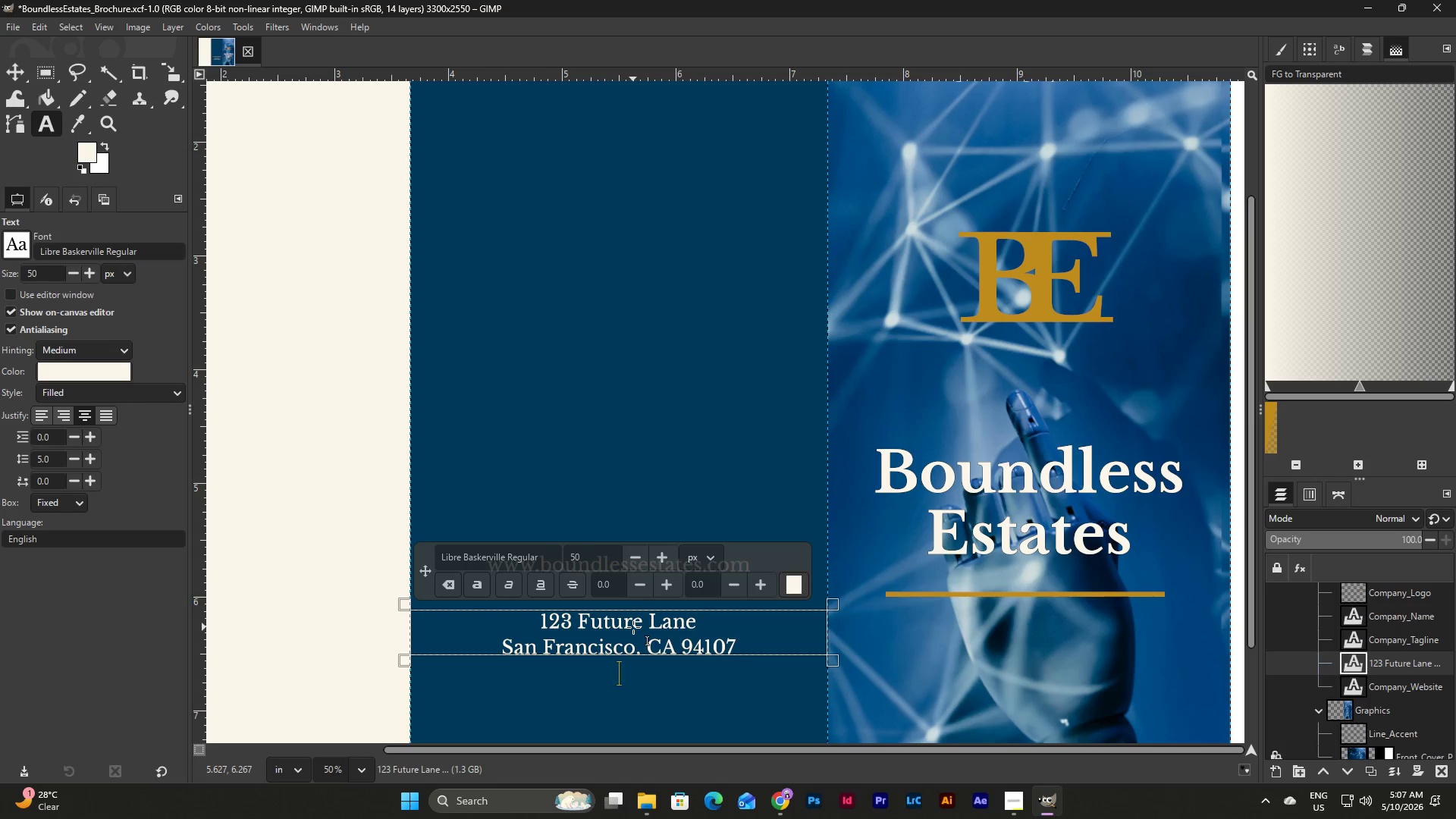 
 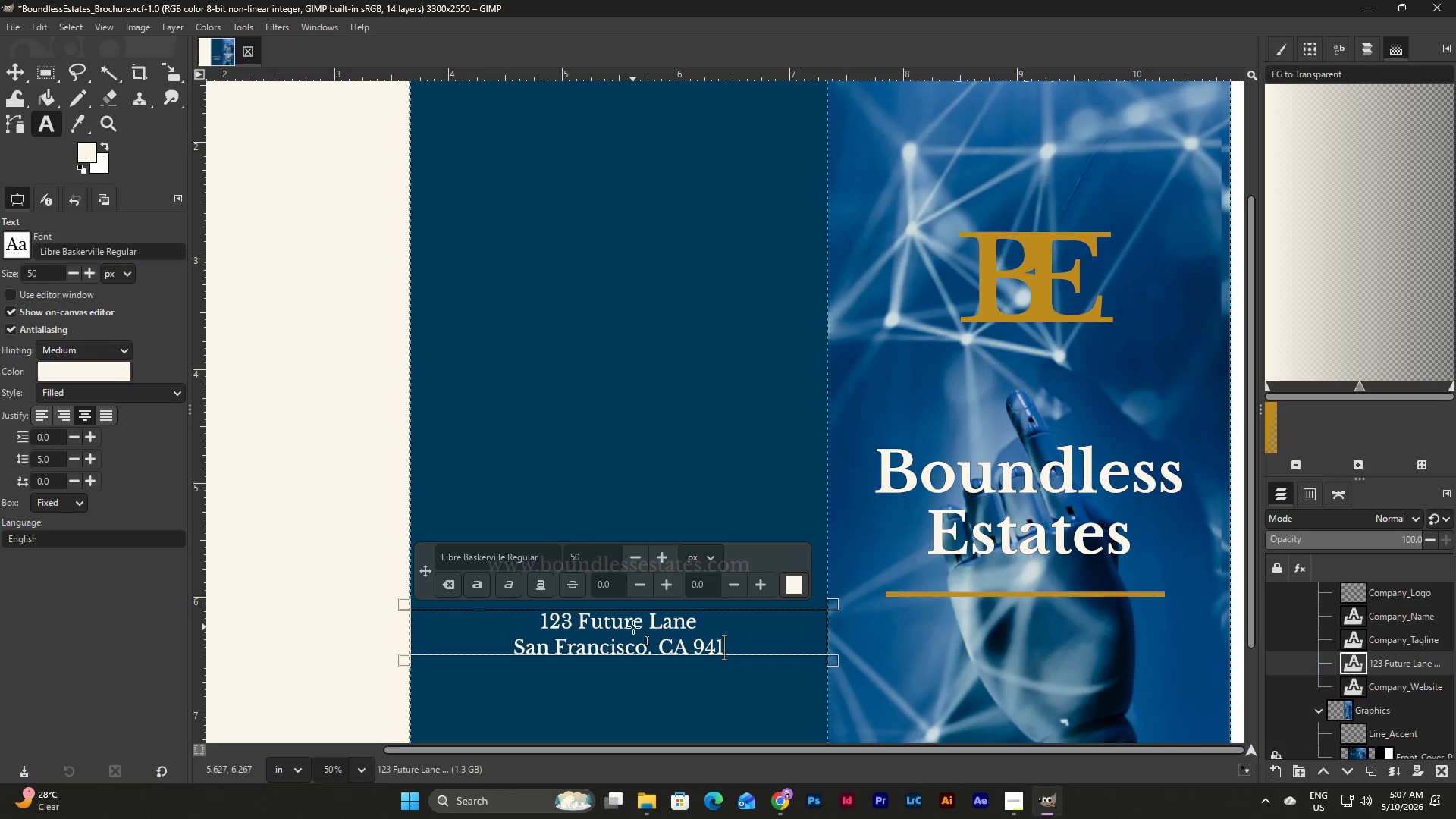 
key(Enter)
 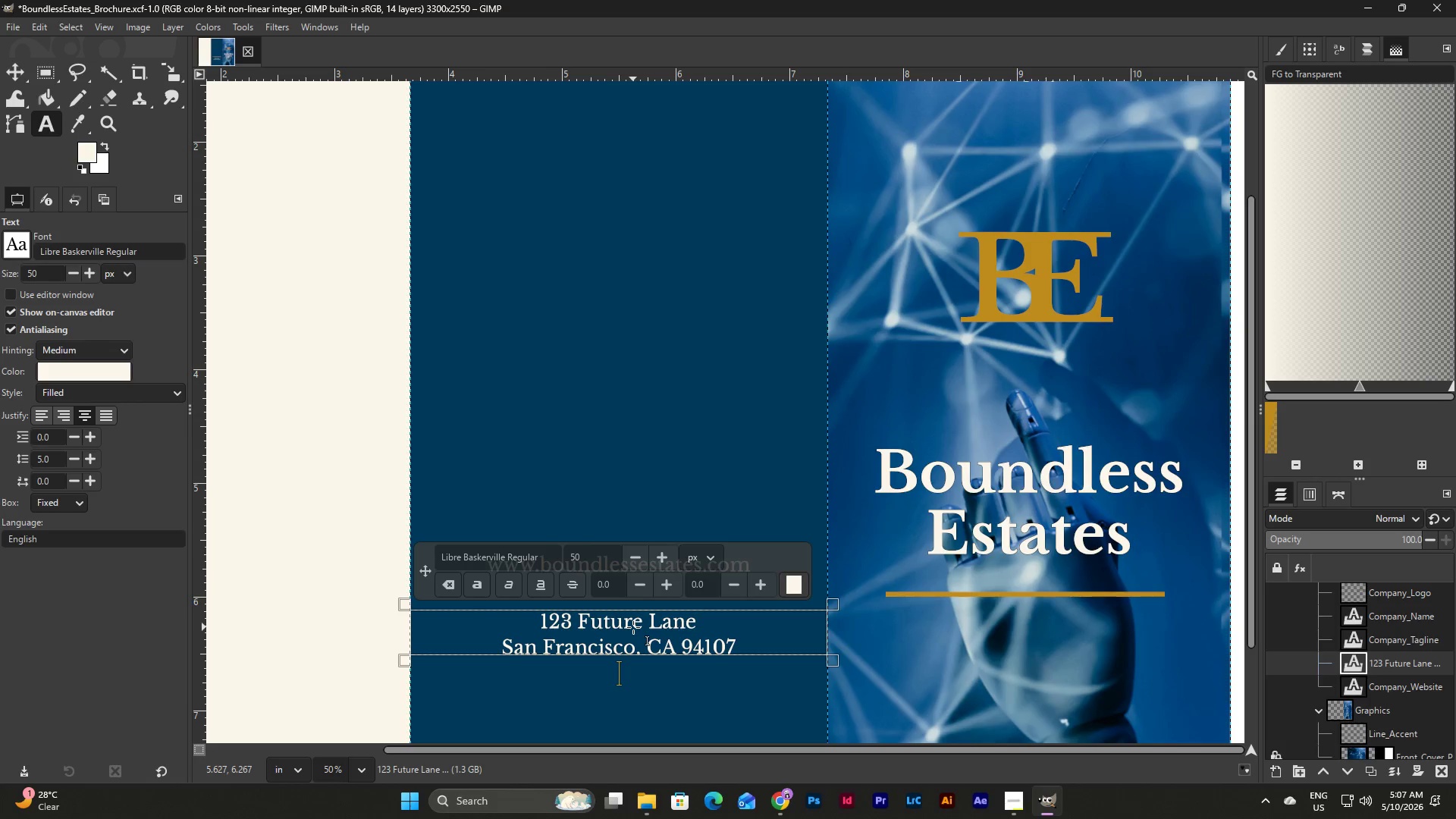 
type(United States)
key(Escape)
 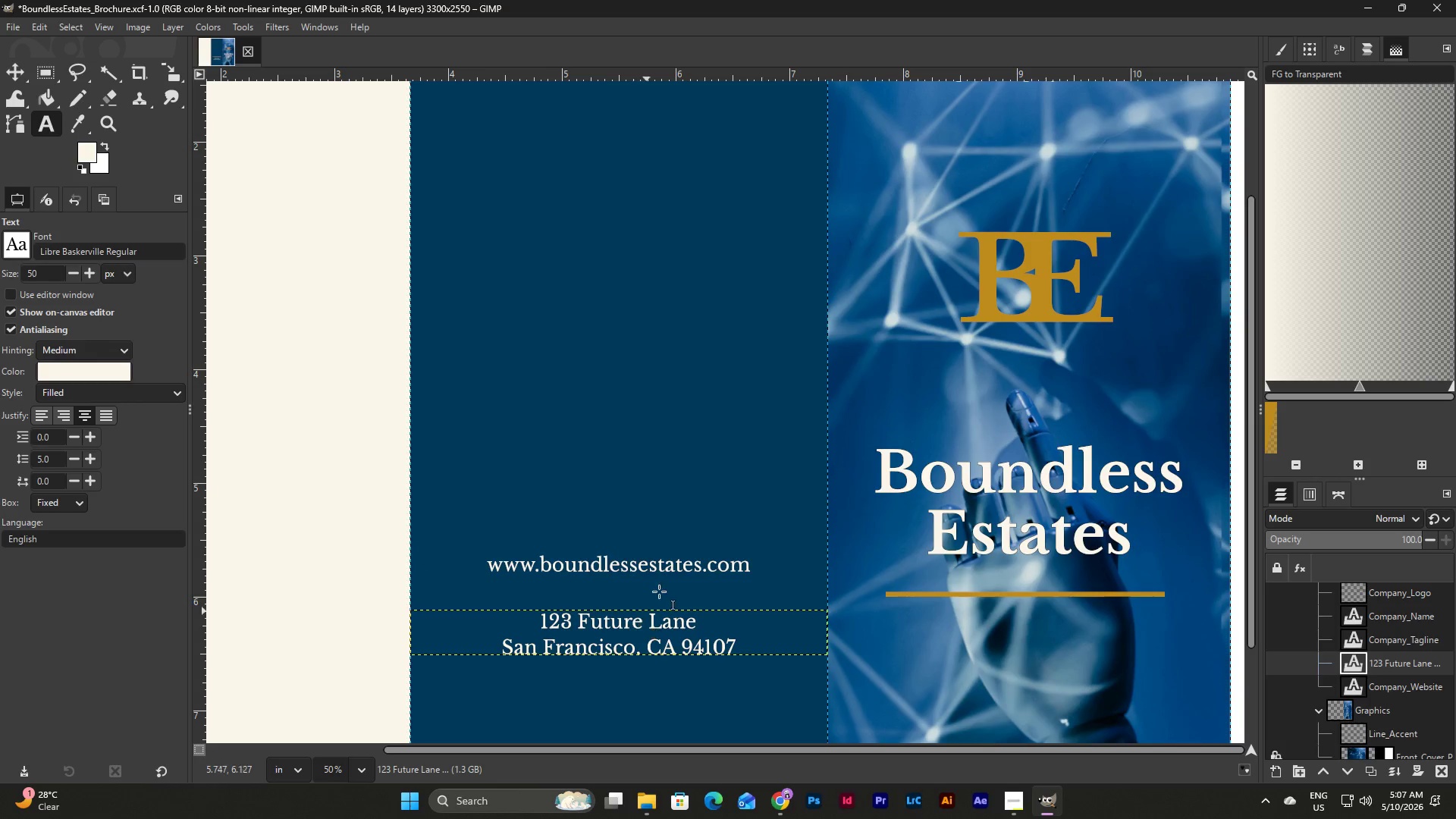 
scroll: coordinate [670, 557], scroll_direction: down, amount: 3.0
 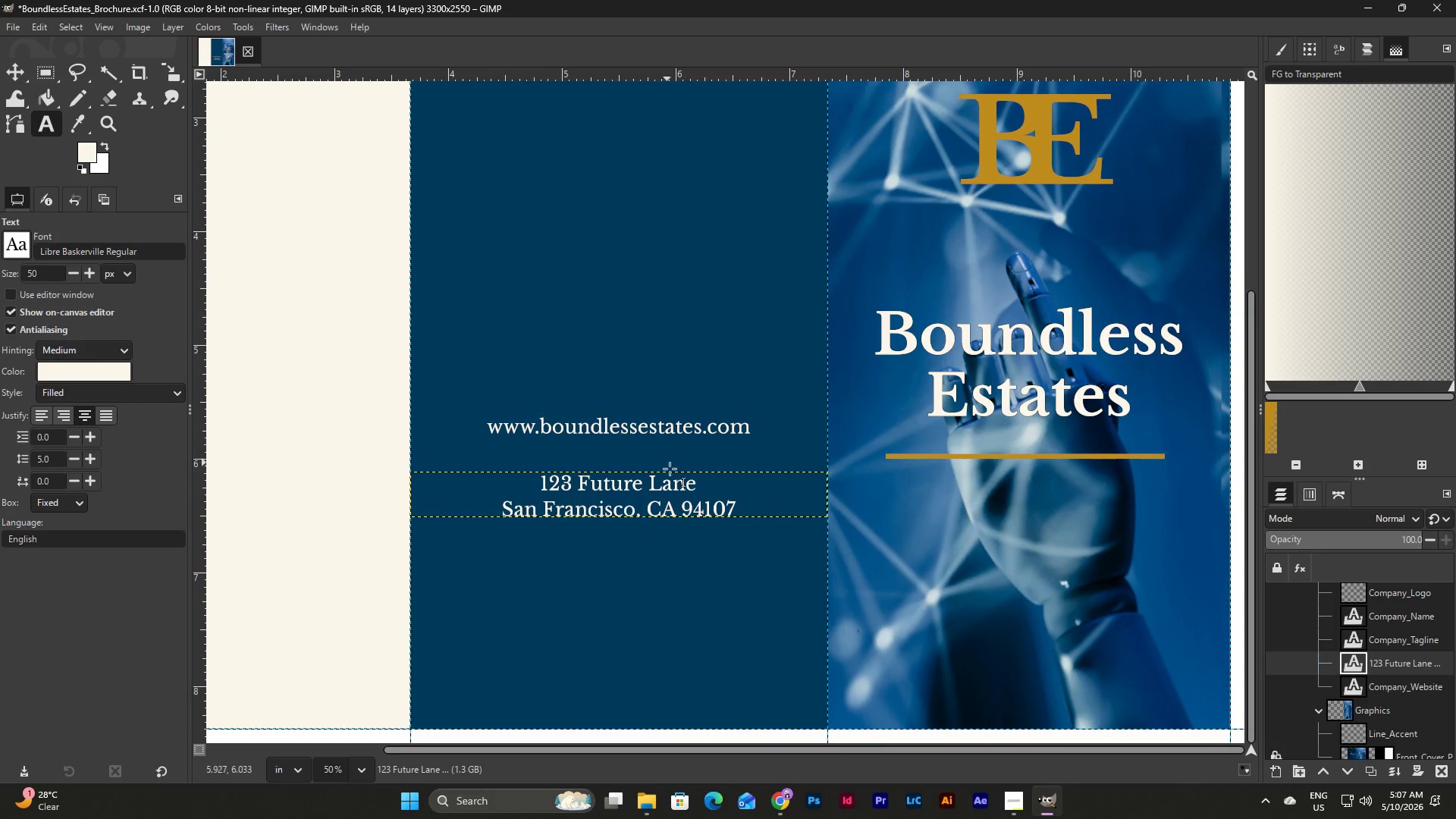 
left_click([682, 480])
 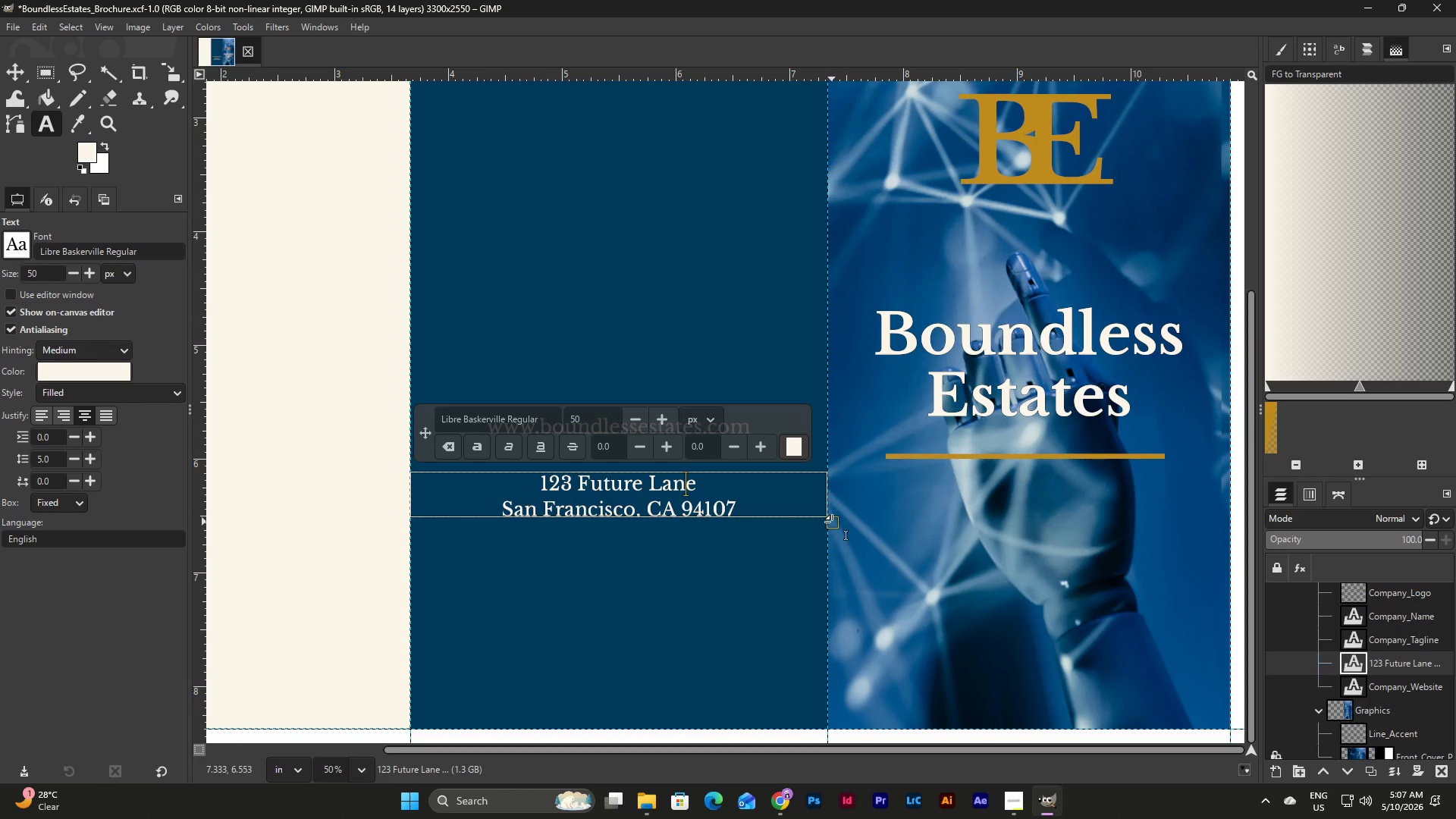 
left_click_drag(start_coordinate=[835, 525], to_coordinate=[830, 562])
 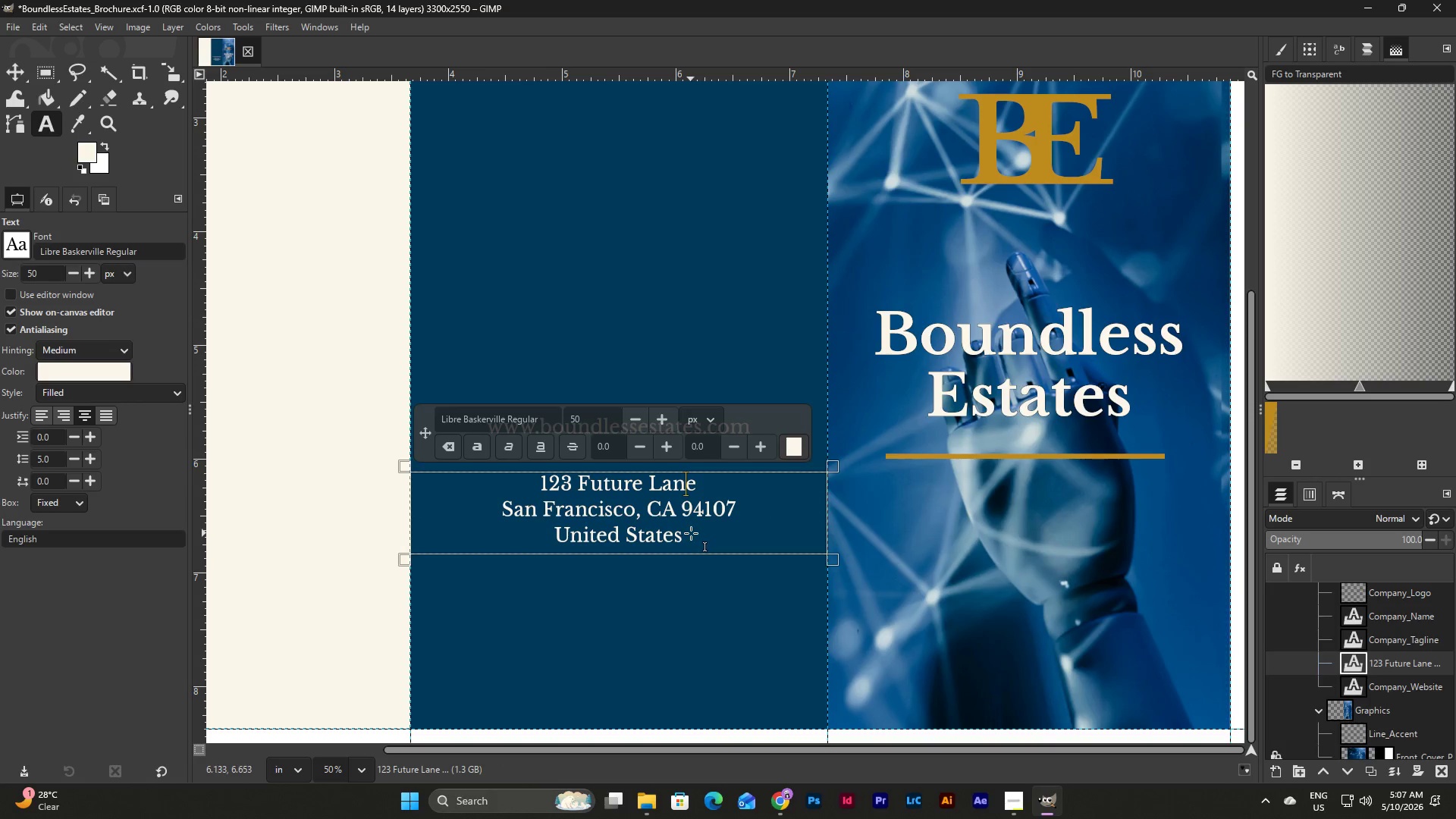 
left_click_drag(start_coordinate=[691, 533], to_coordinate=[482, 479])
 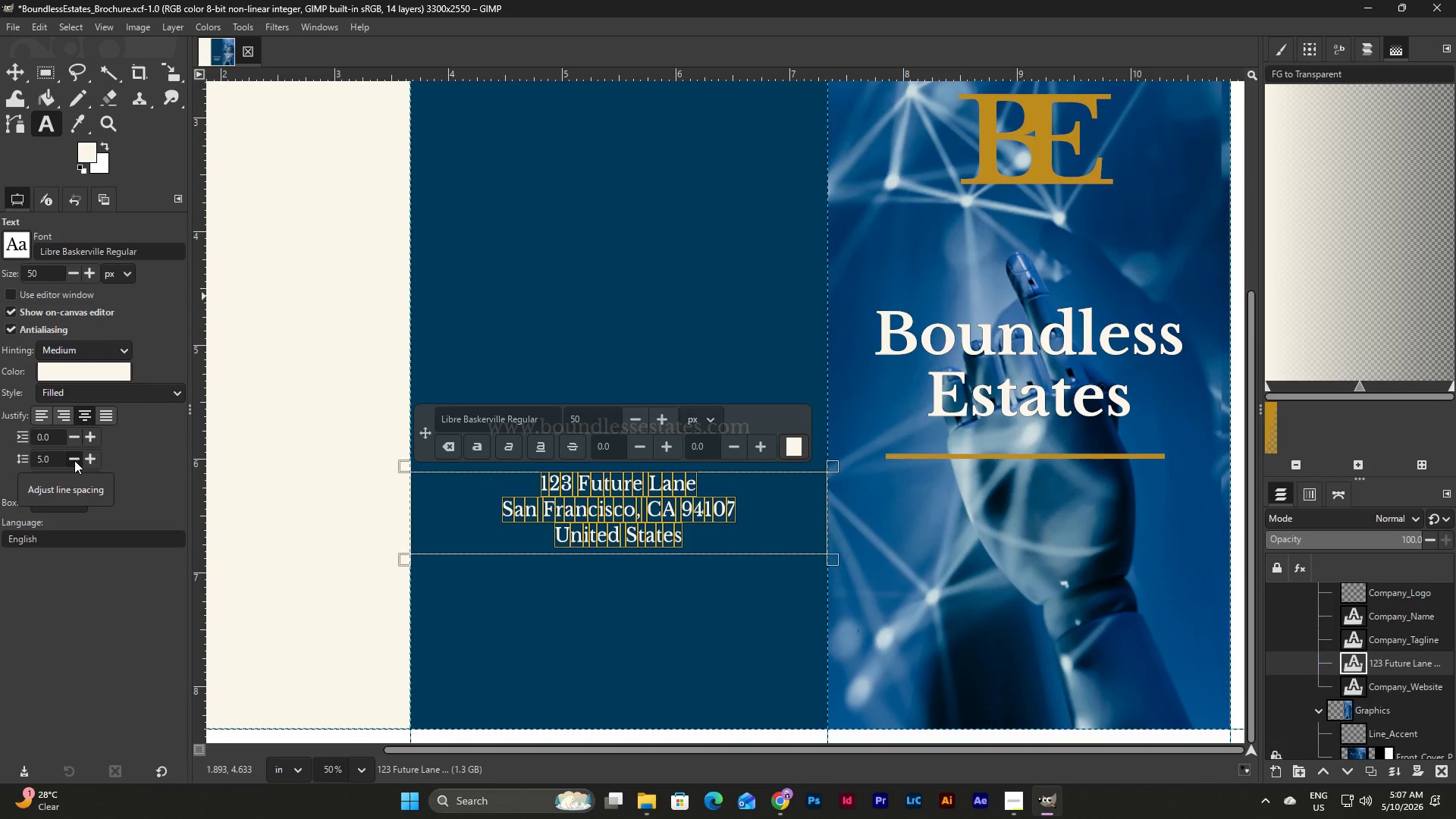 
double_click([74, 460])
 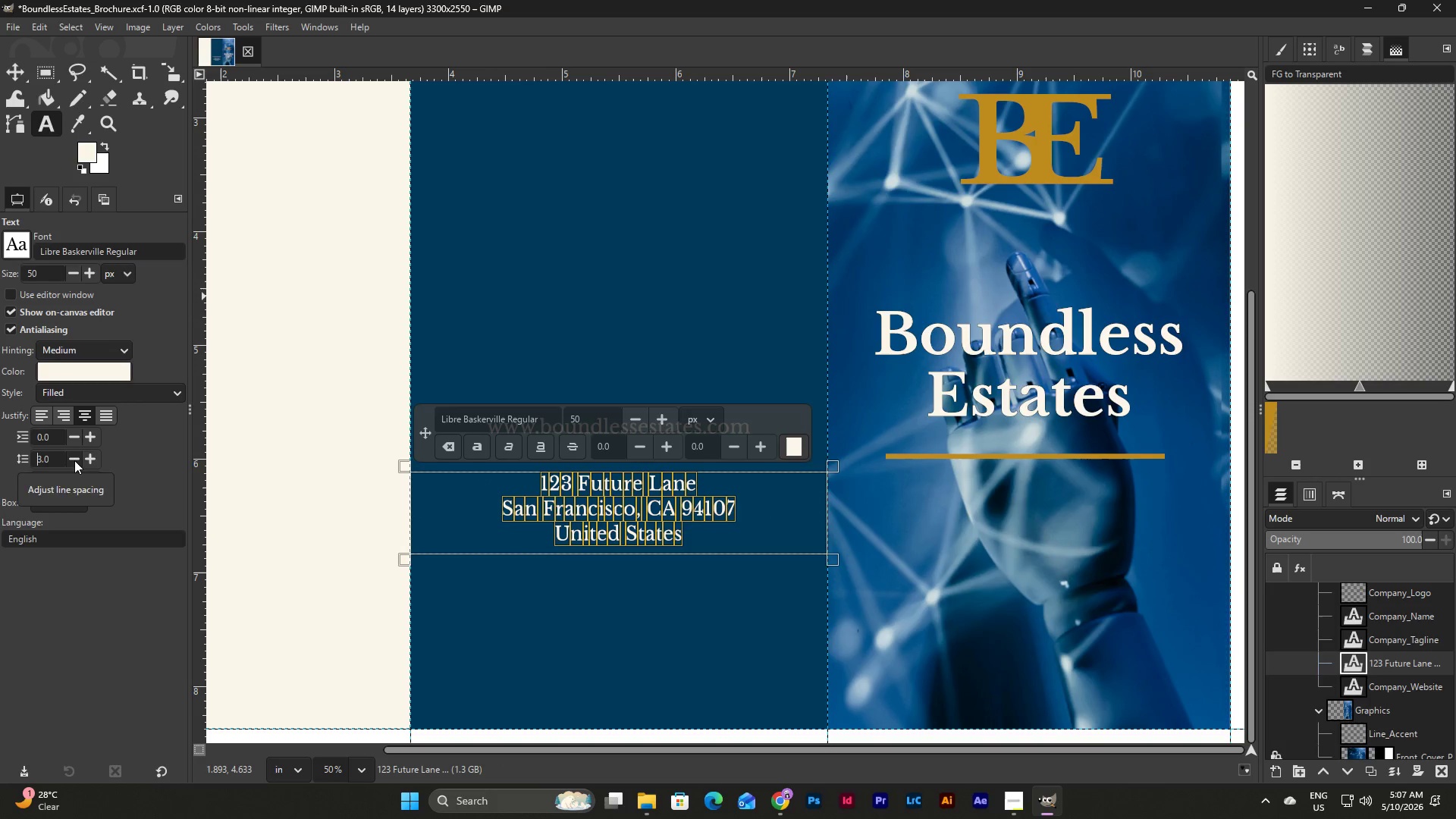 
triple_click([74, 460])
 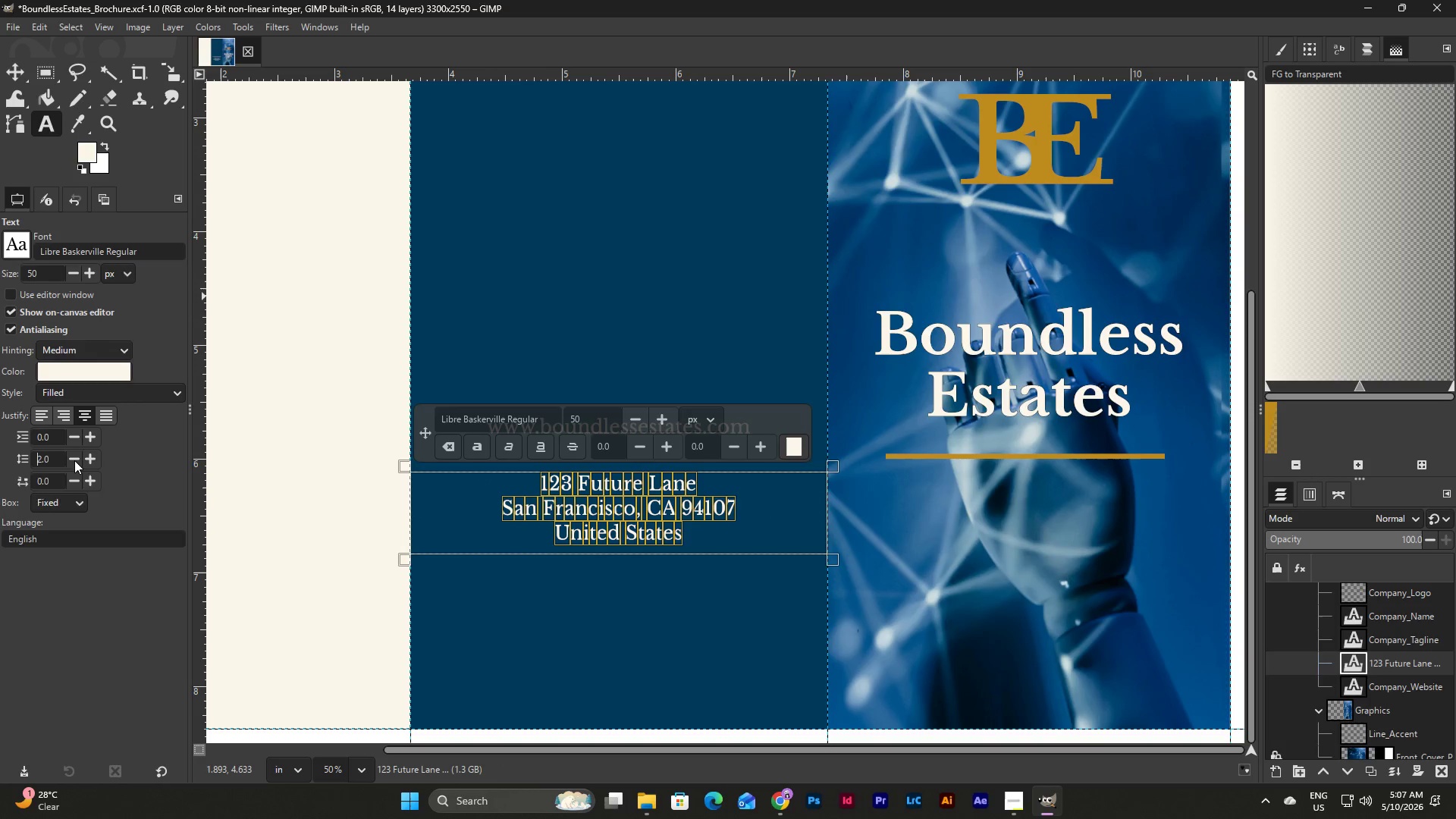 
triple_click([74, 460])
 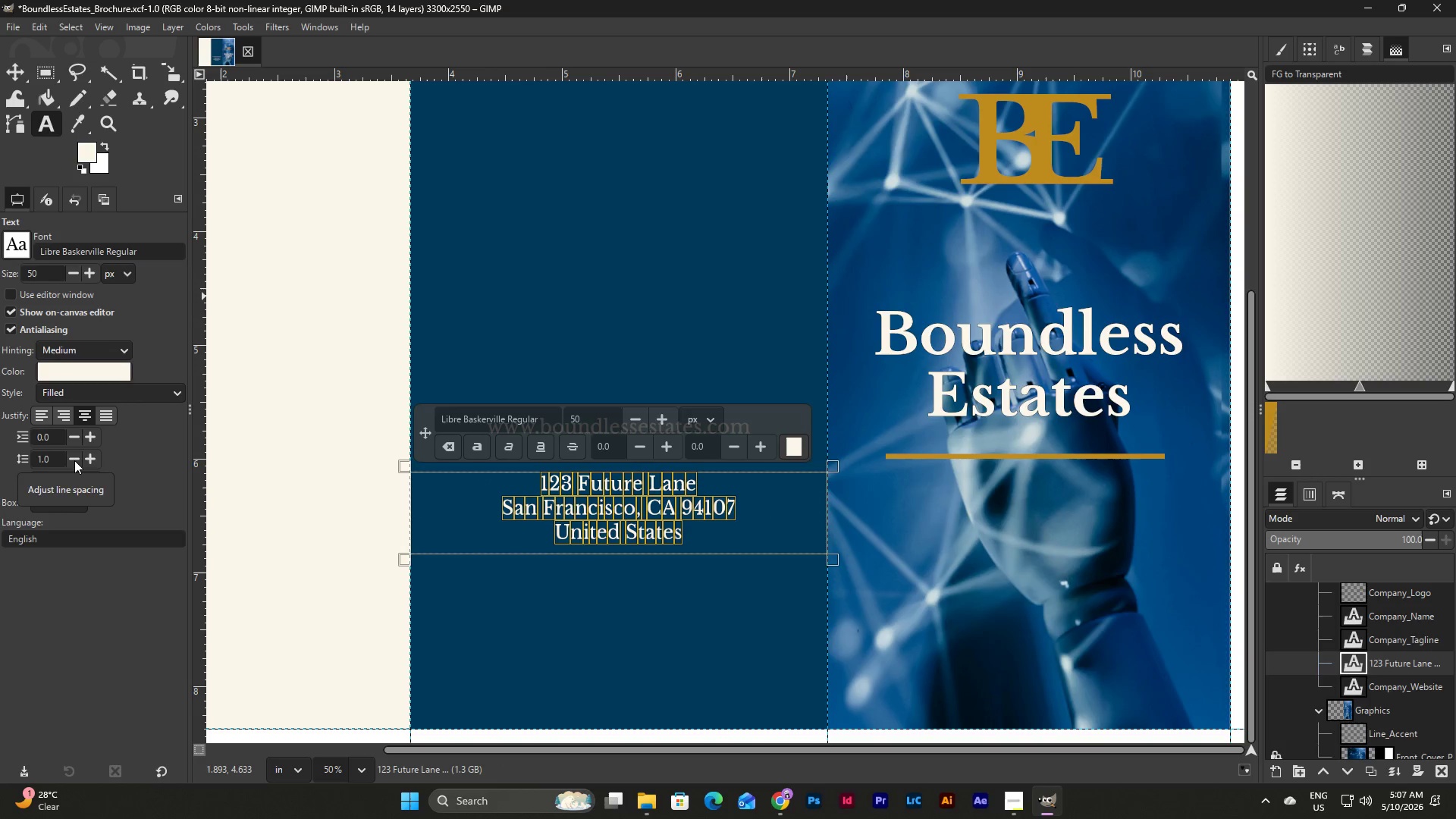 
triple_click([74, 460])
 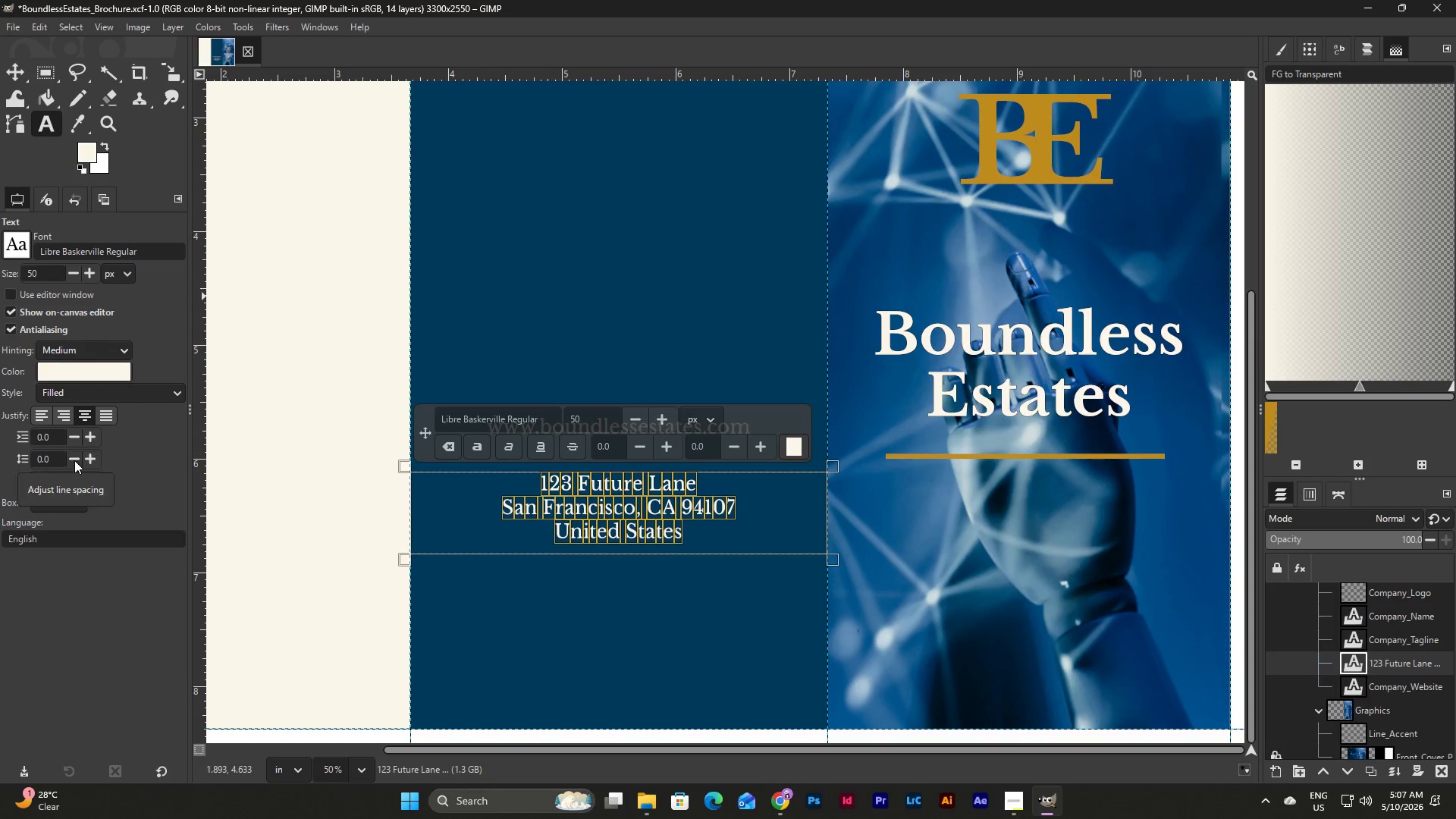 
triple_click([74, 460])
 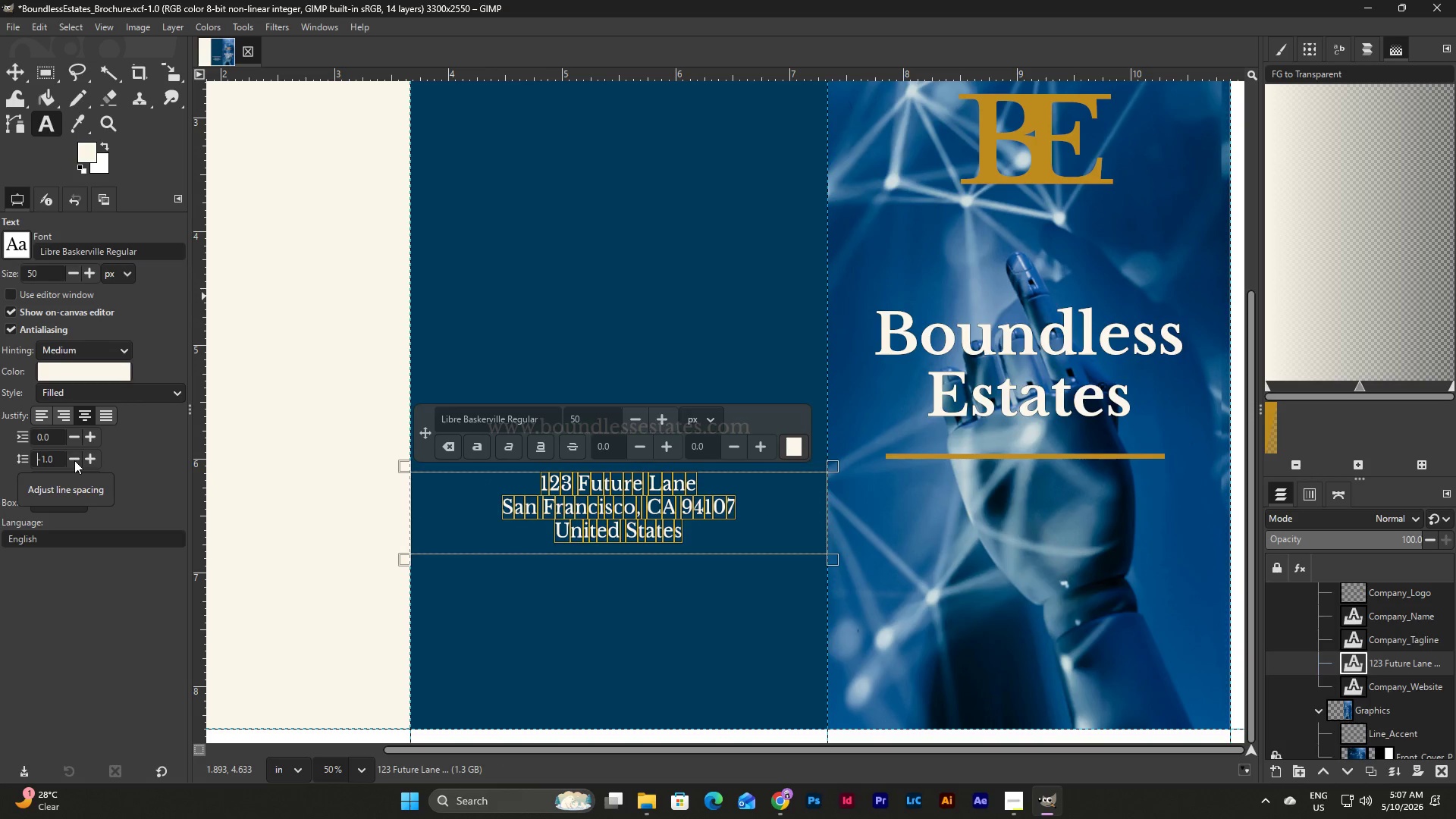 
triple_click([74, 460])
 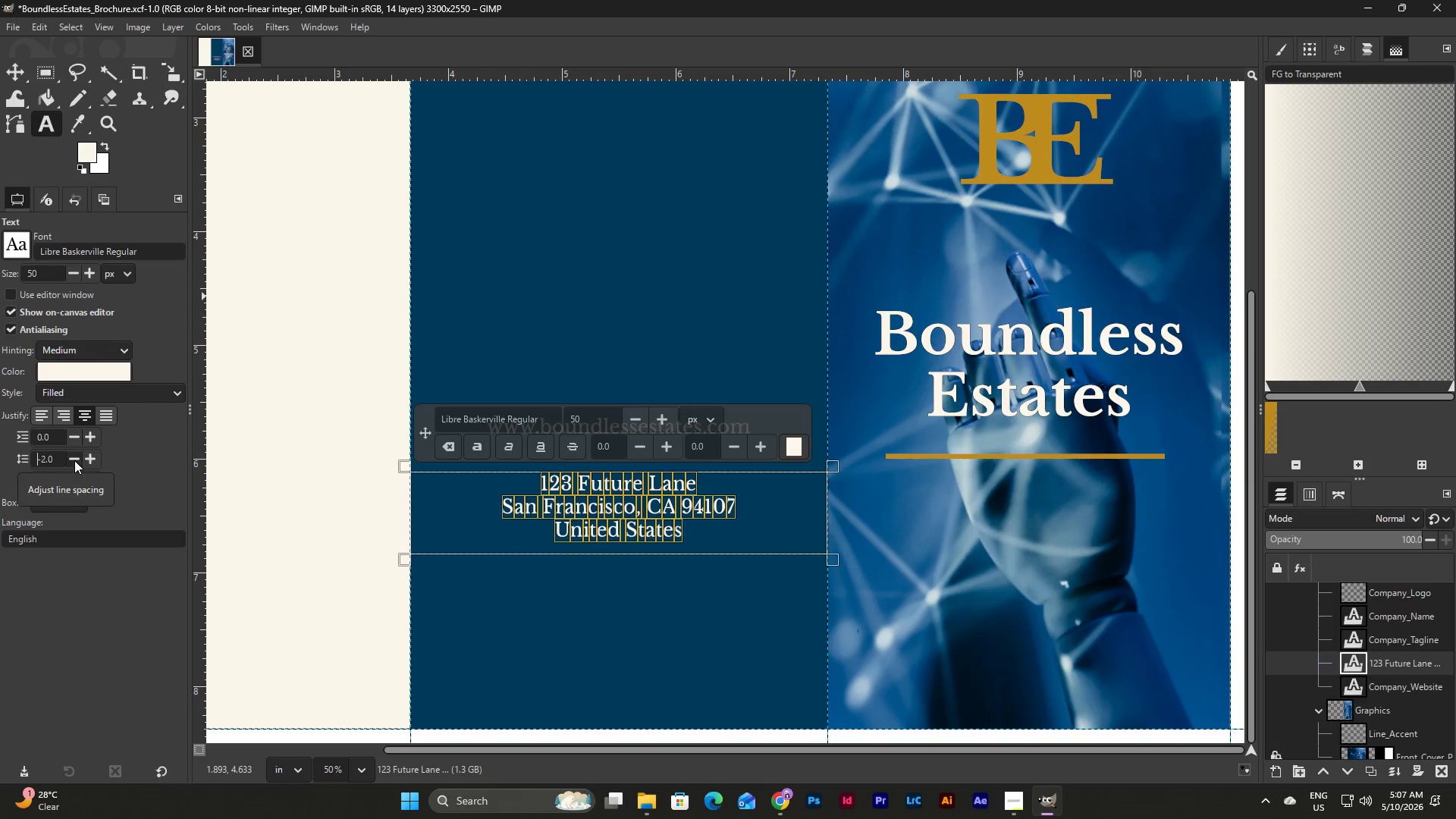 
triple_click([74, 460])
 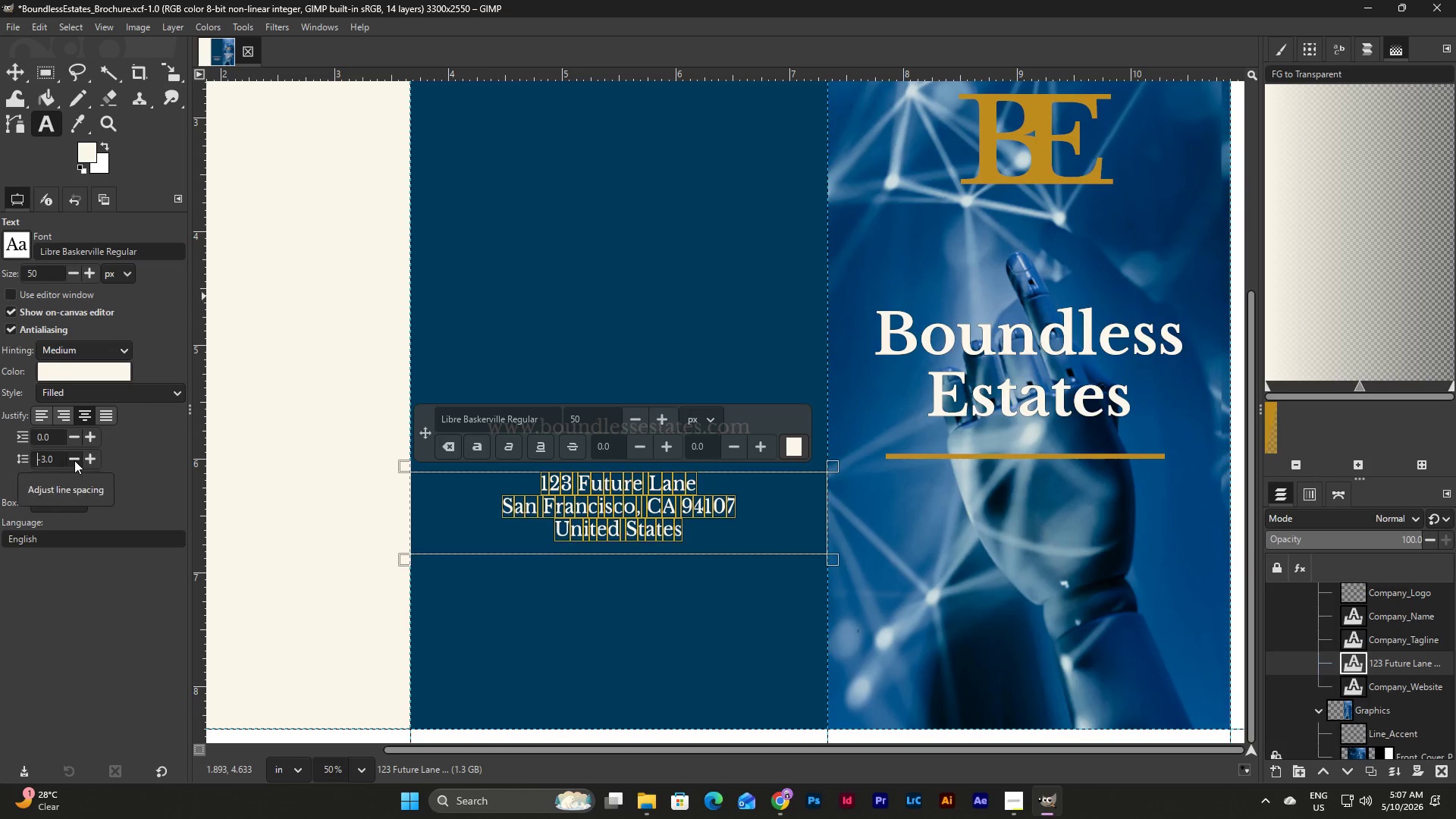 
triple_click([74, 460])
 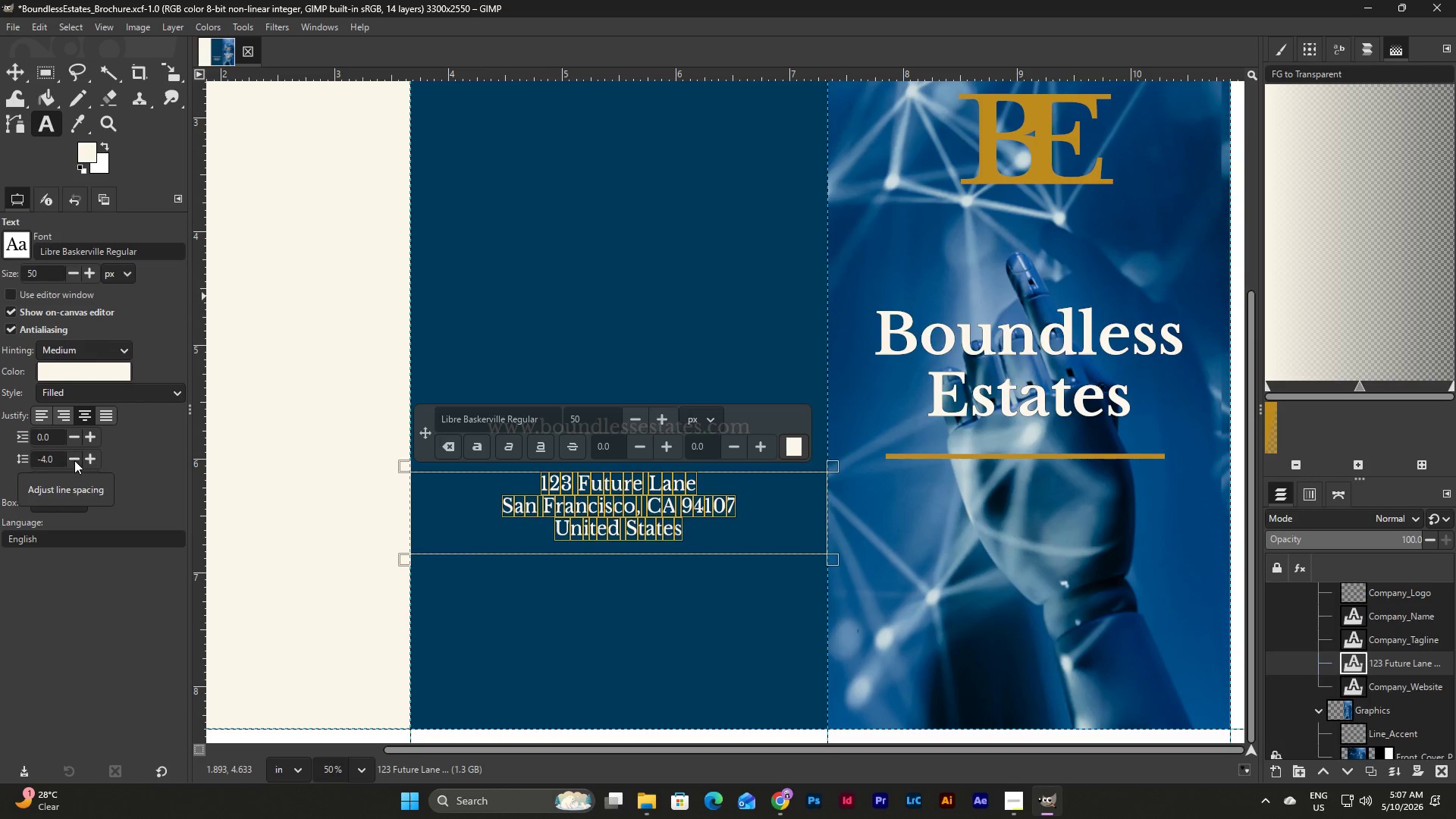 
triple_click([74, 460])
 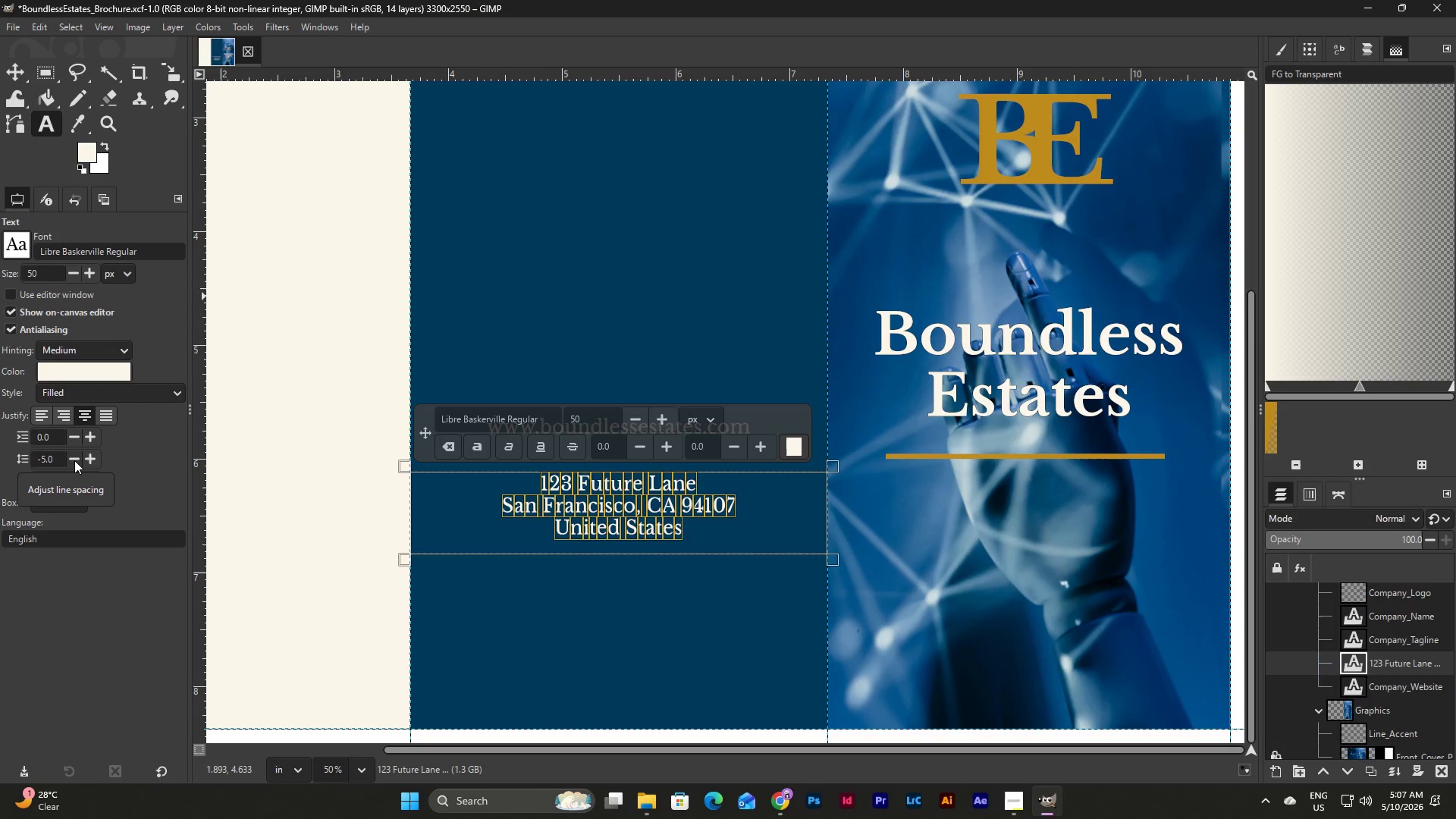 
triple_click([74, 460])
 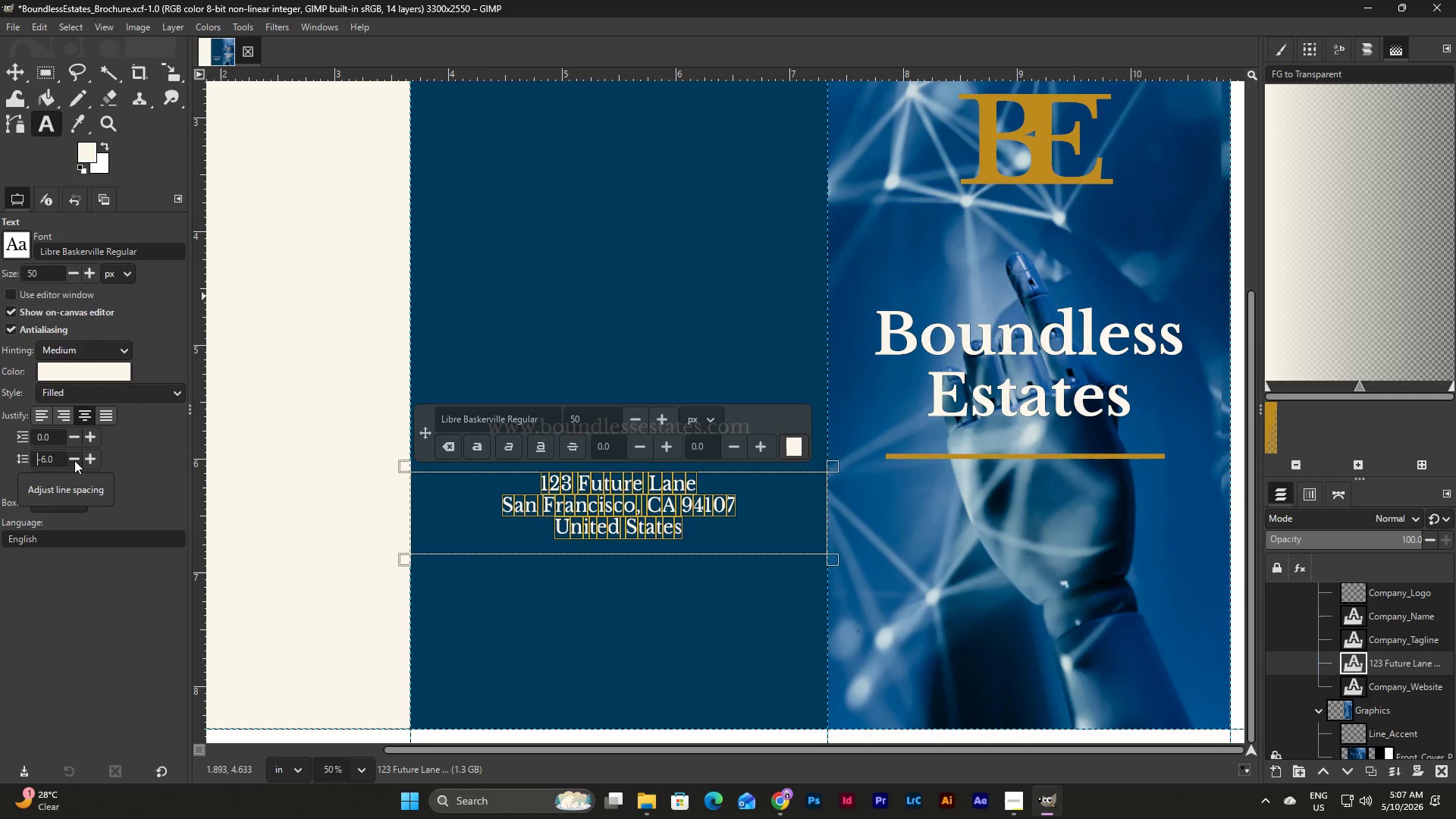 
triple_click([74, 460])
 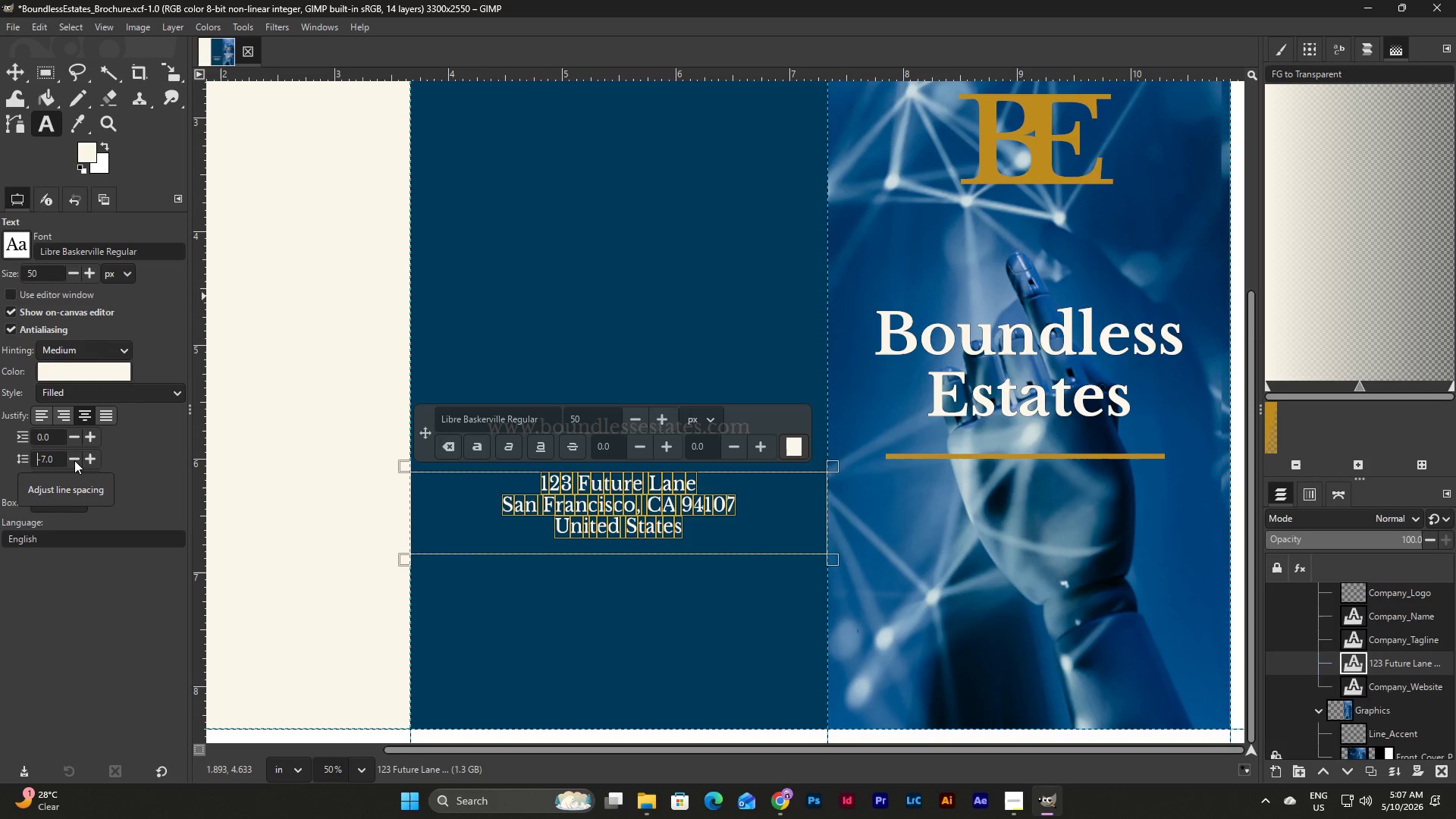 
triple_click([74, 460])
 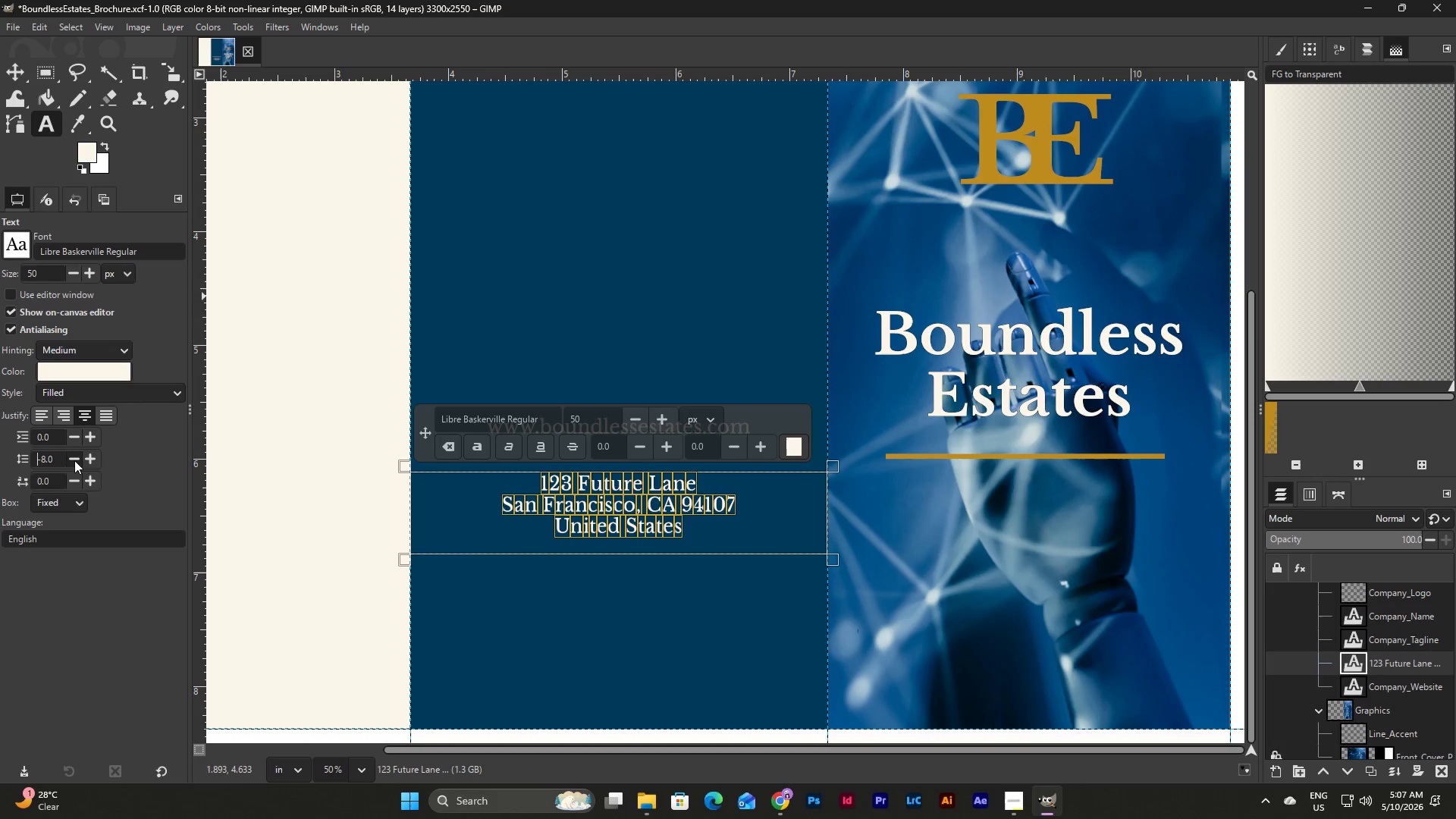 
triple_click([74, 460])
 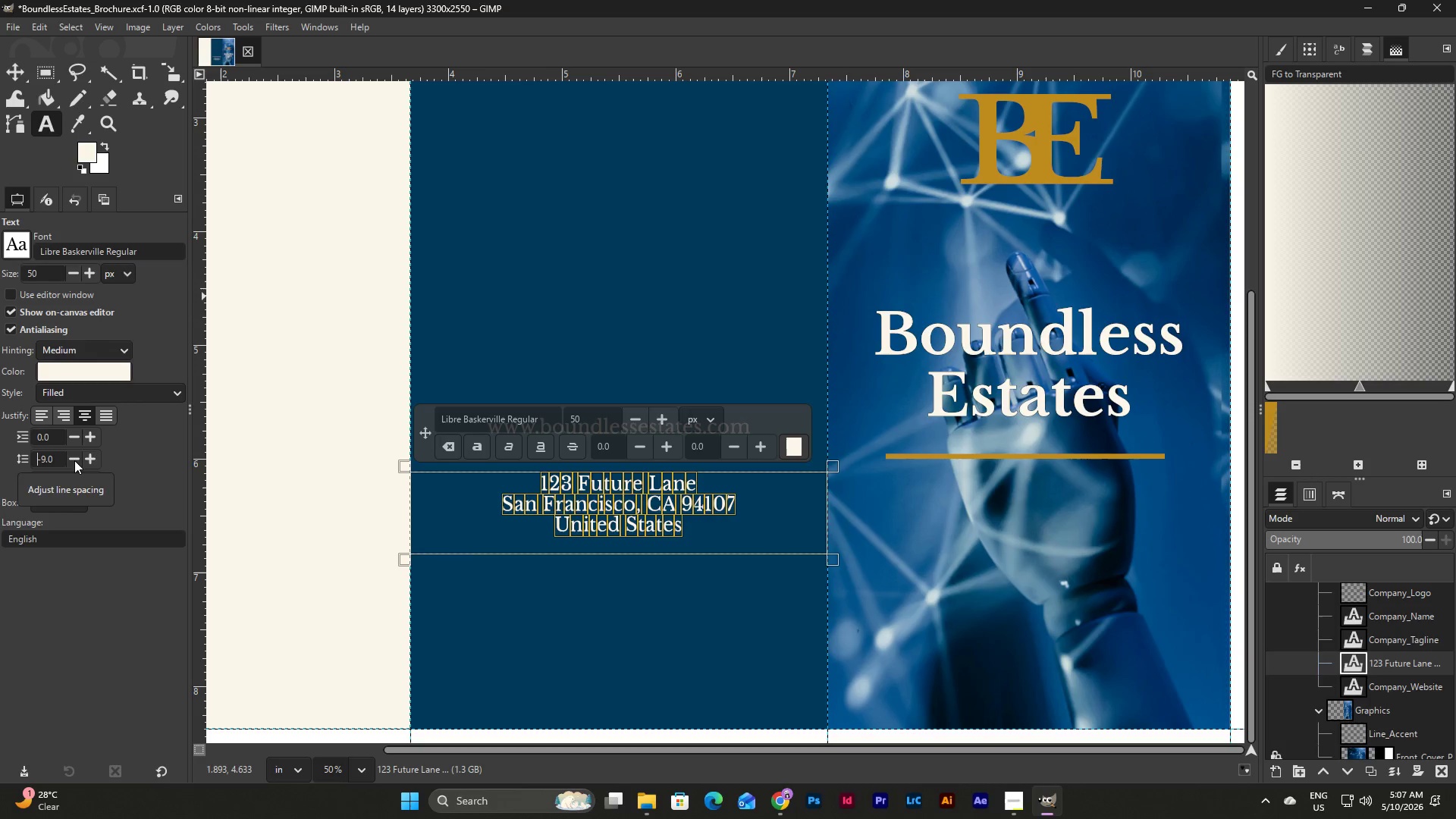 
triple_click([74, 460])
 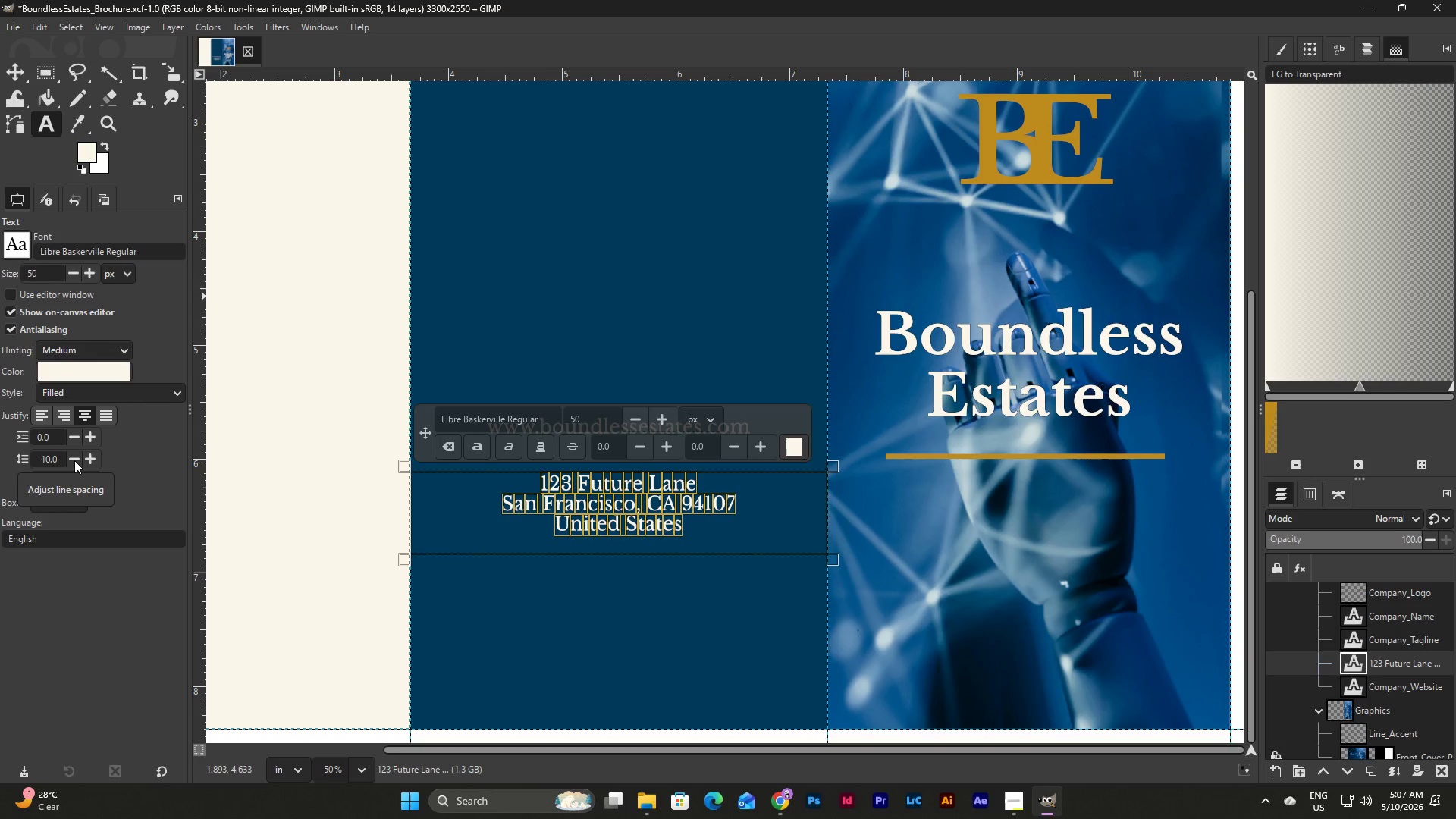 
triple_click([74, 460])
 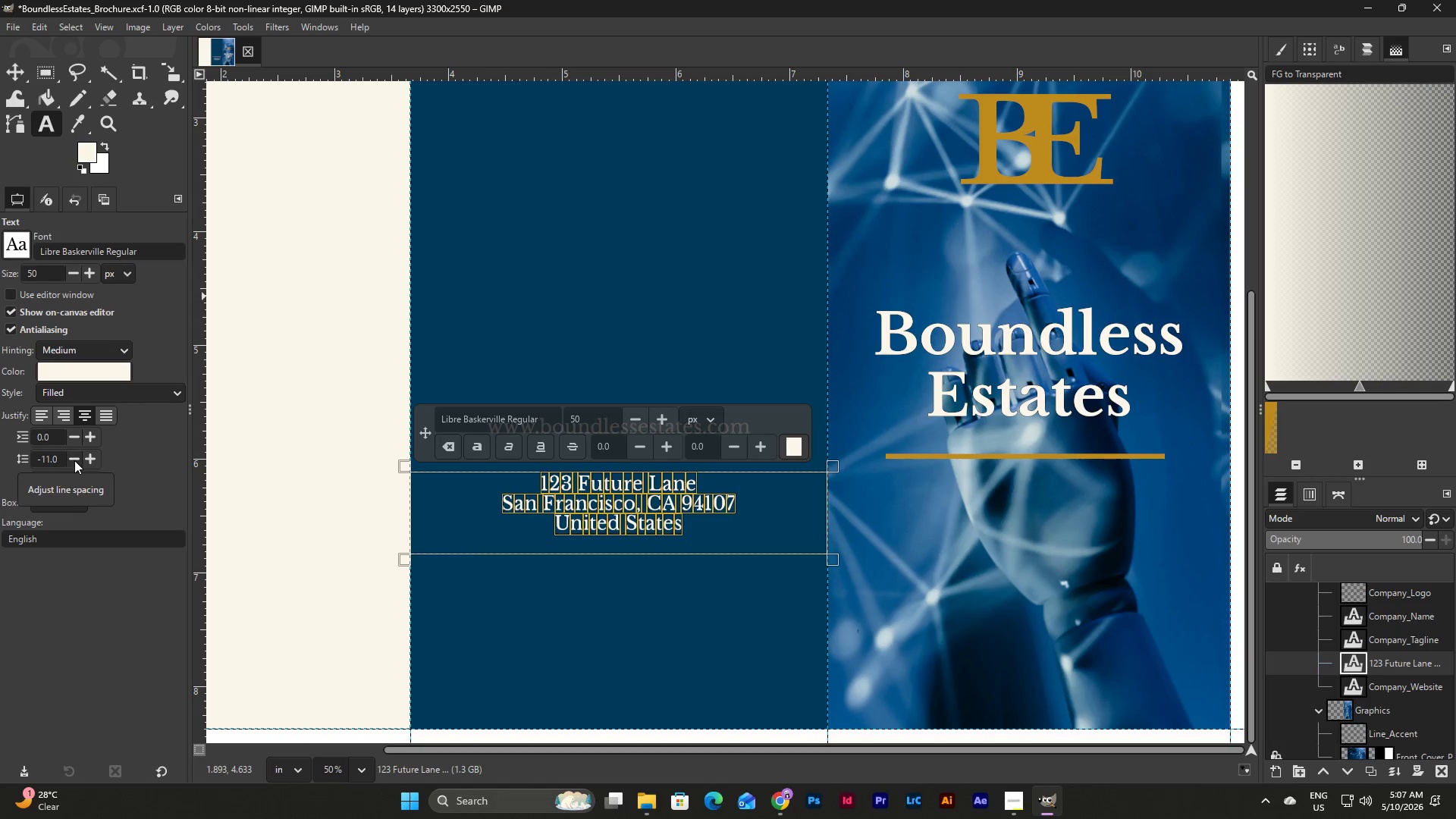 
triple_click([74, 460])
 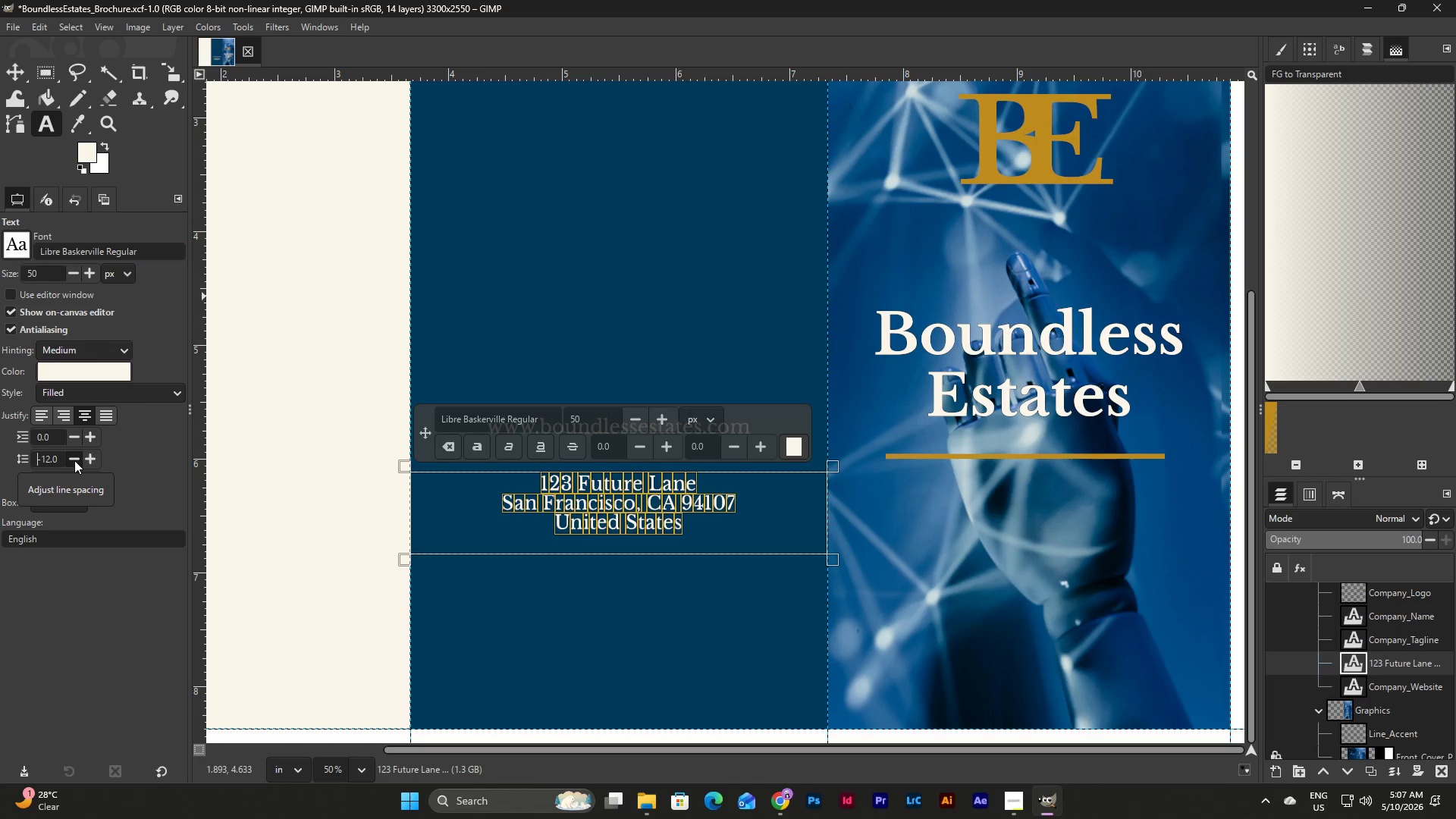 
left_click([74, 460])
 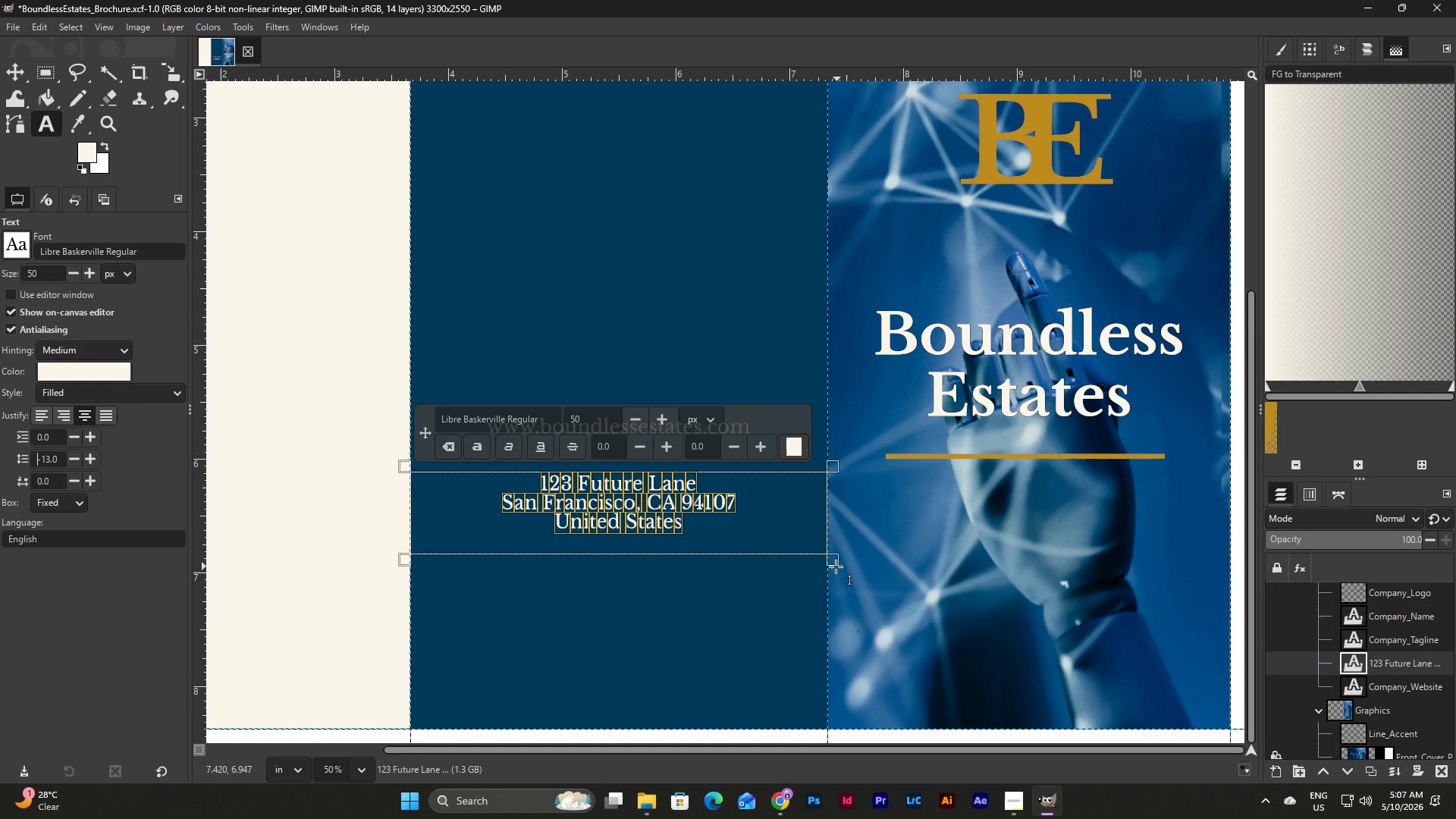 
left_click_drag(start_coordinate=[836, 561], to_coordinate=[838, 541])
 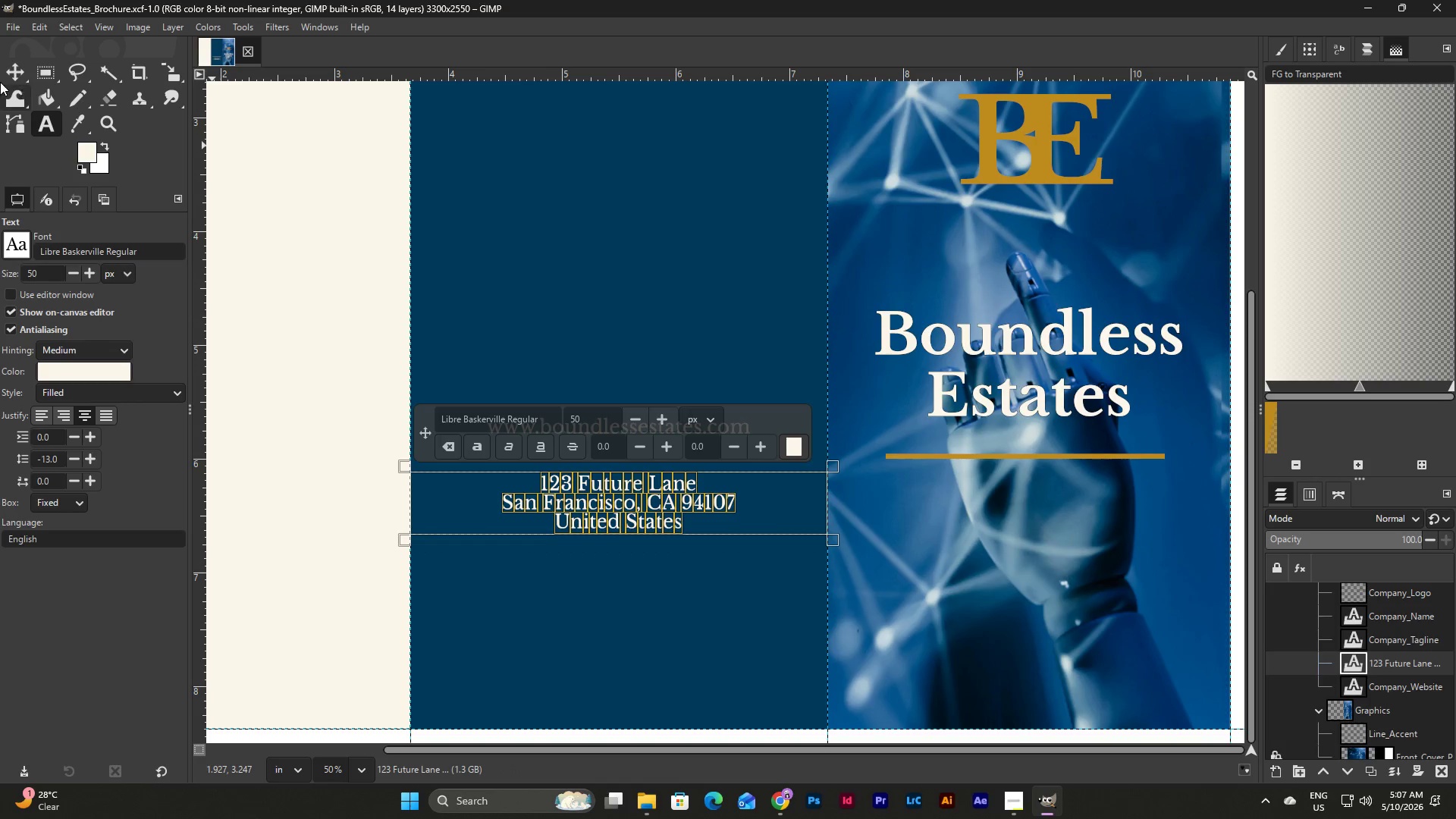 
left_click([14, 67])
 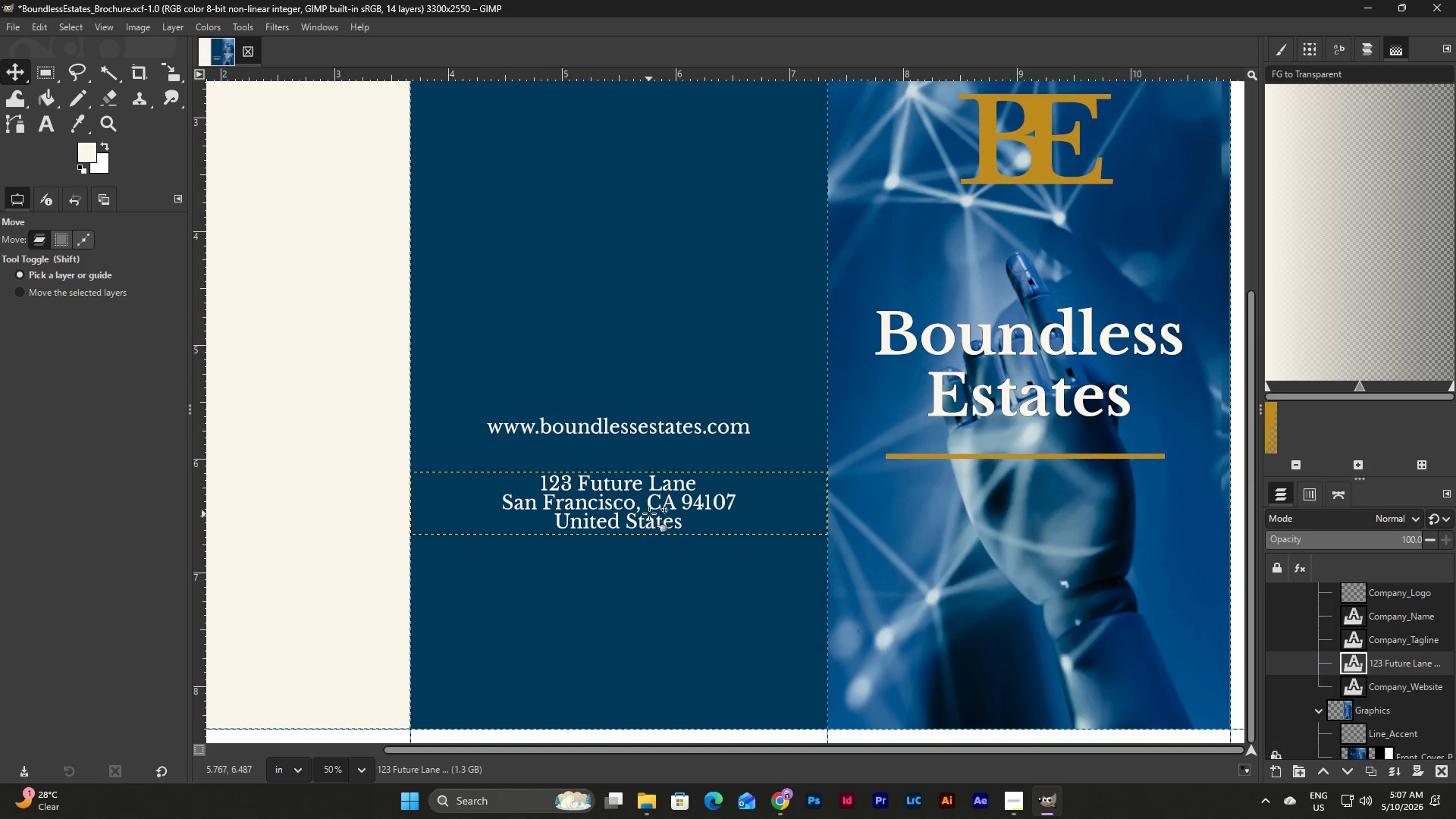 
left_click_drag(start_coordinate=[649, 513], to_coordinate=[651, 582])
 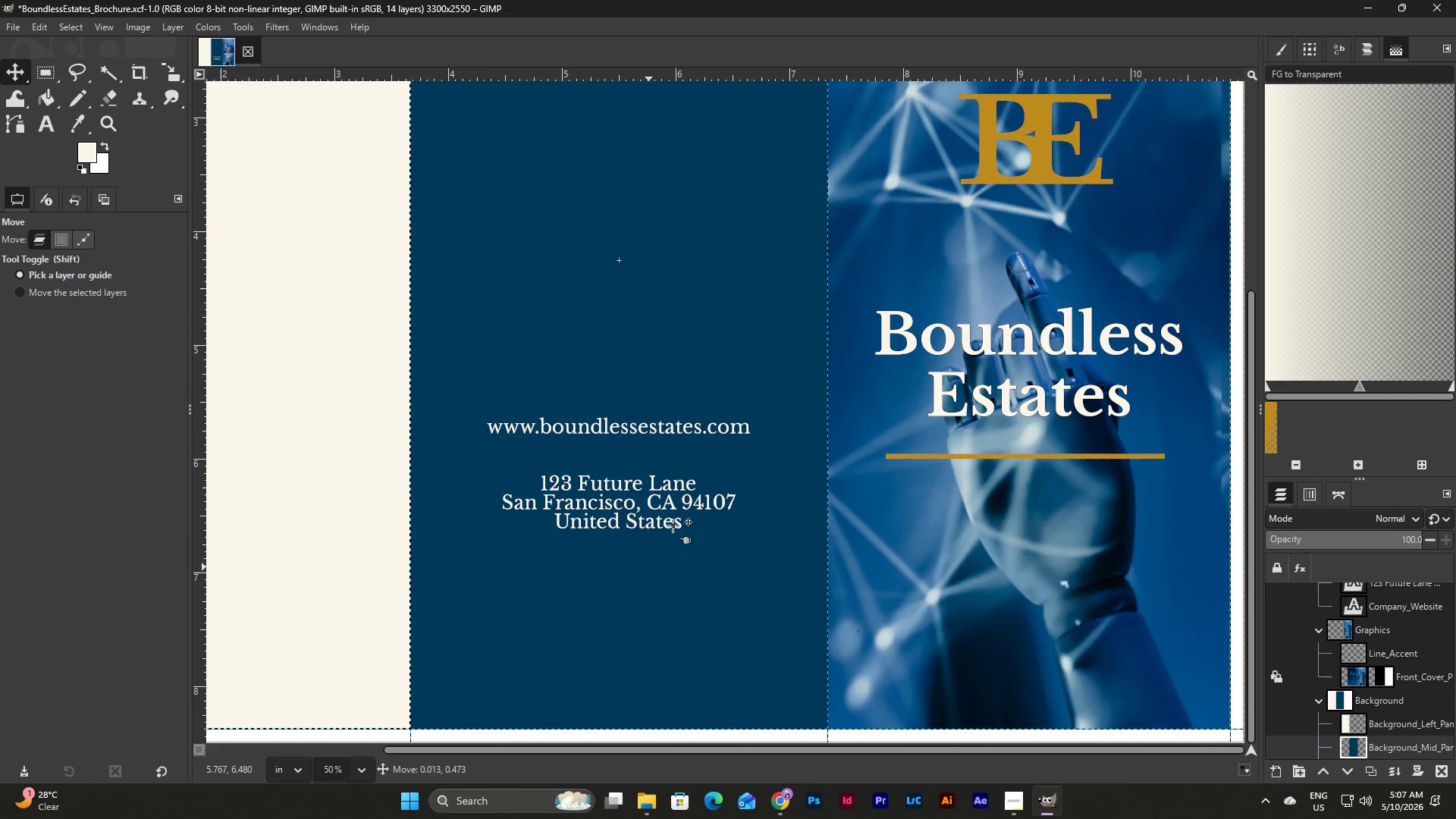 
scroll: coordinate [651, 420], scroll_direction: down, amount: 14.0
 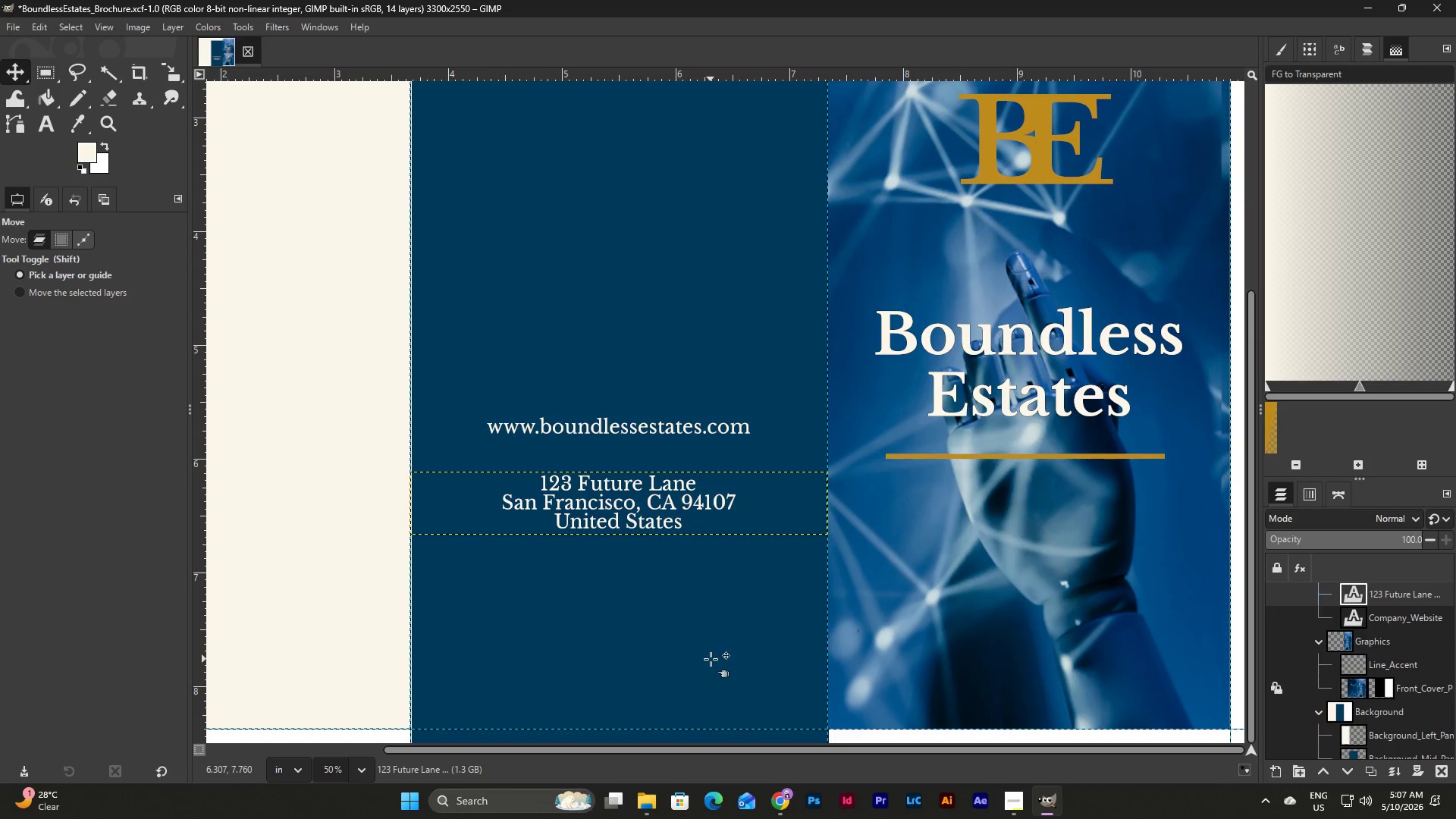 
key(Control+Z)
 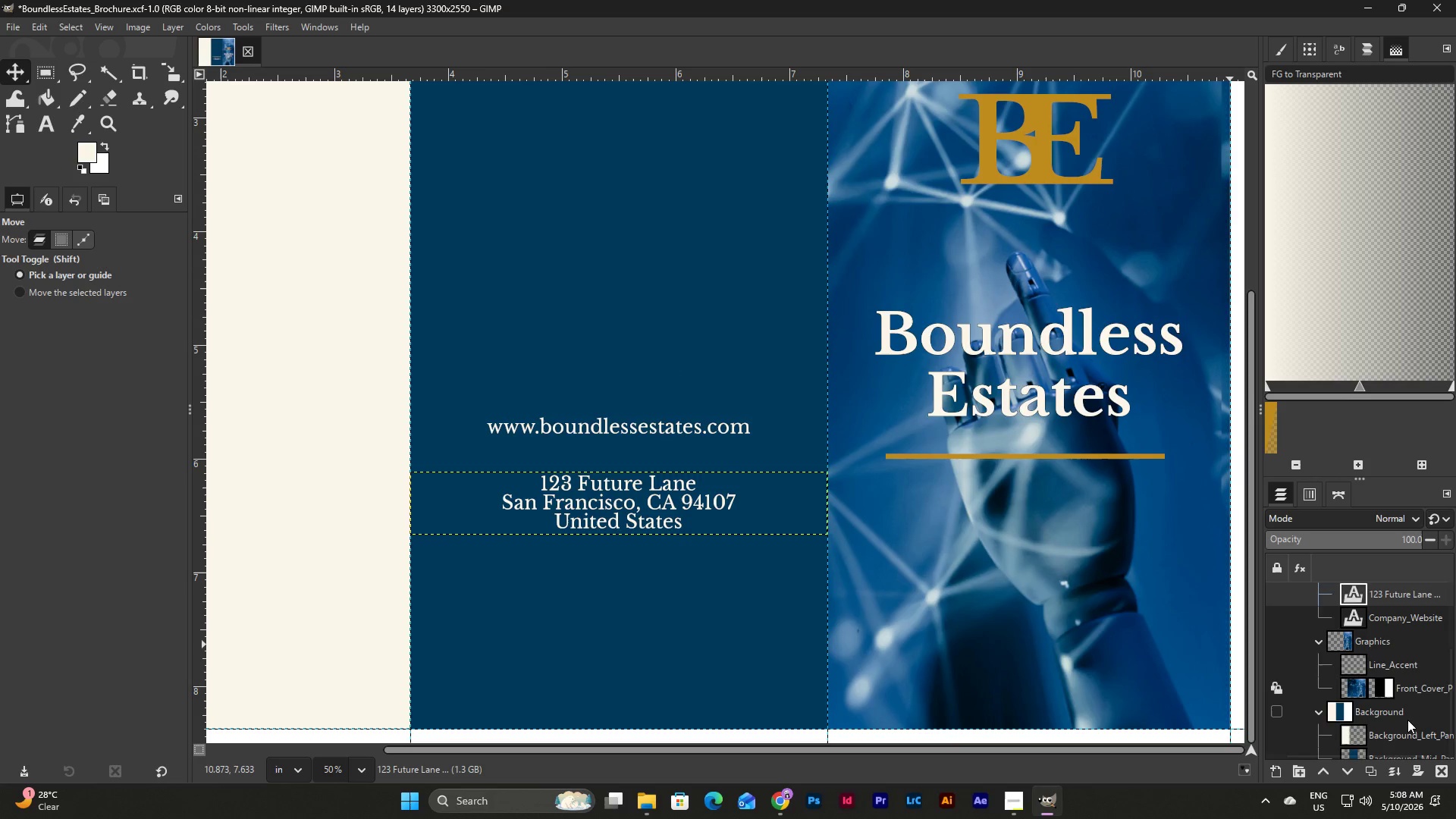 
scroll: coordinate [1400, 698], scroll_direction: down, amount: 5.0
 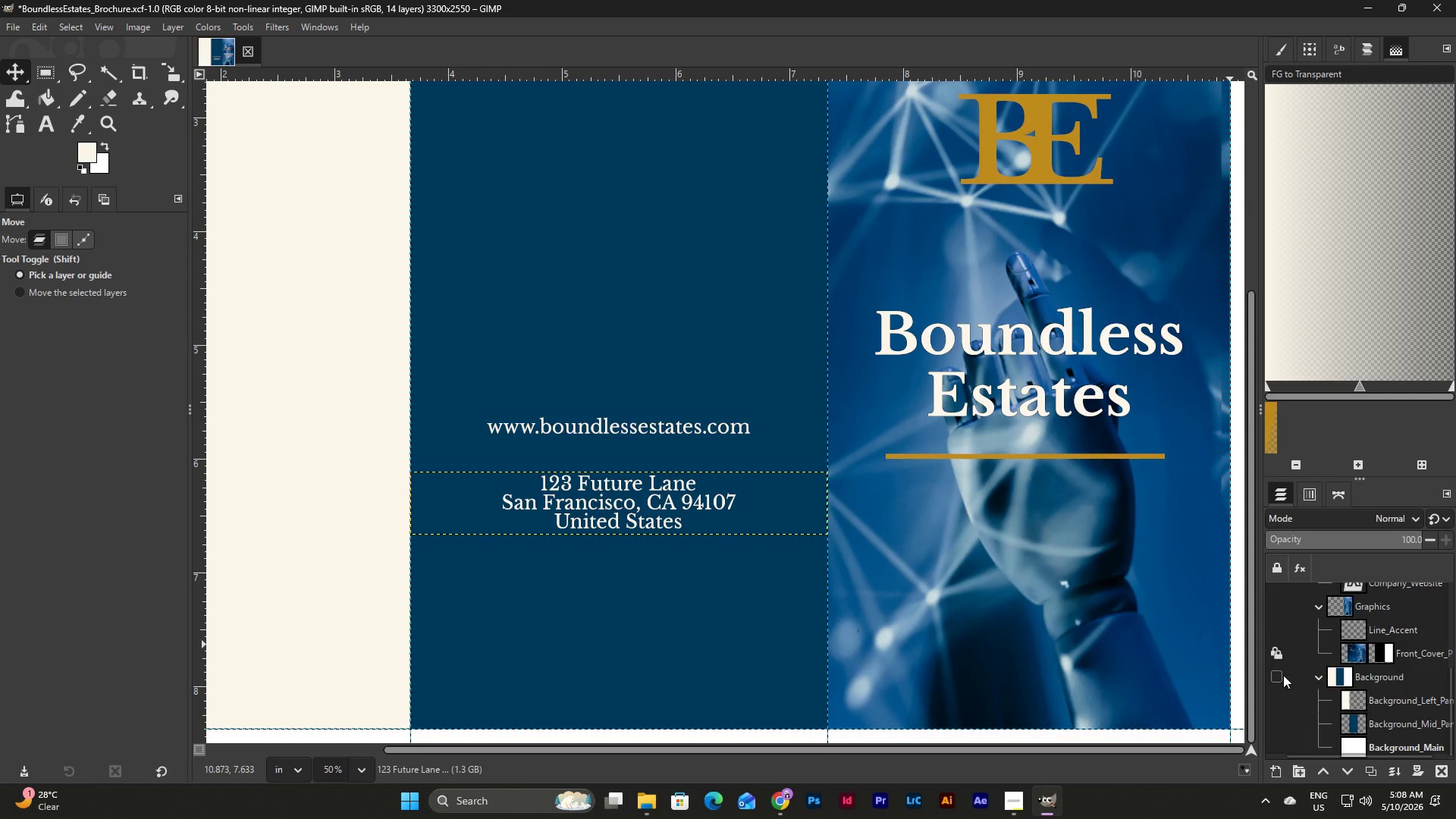 
left_click([1282, 674])
 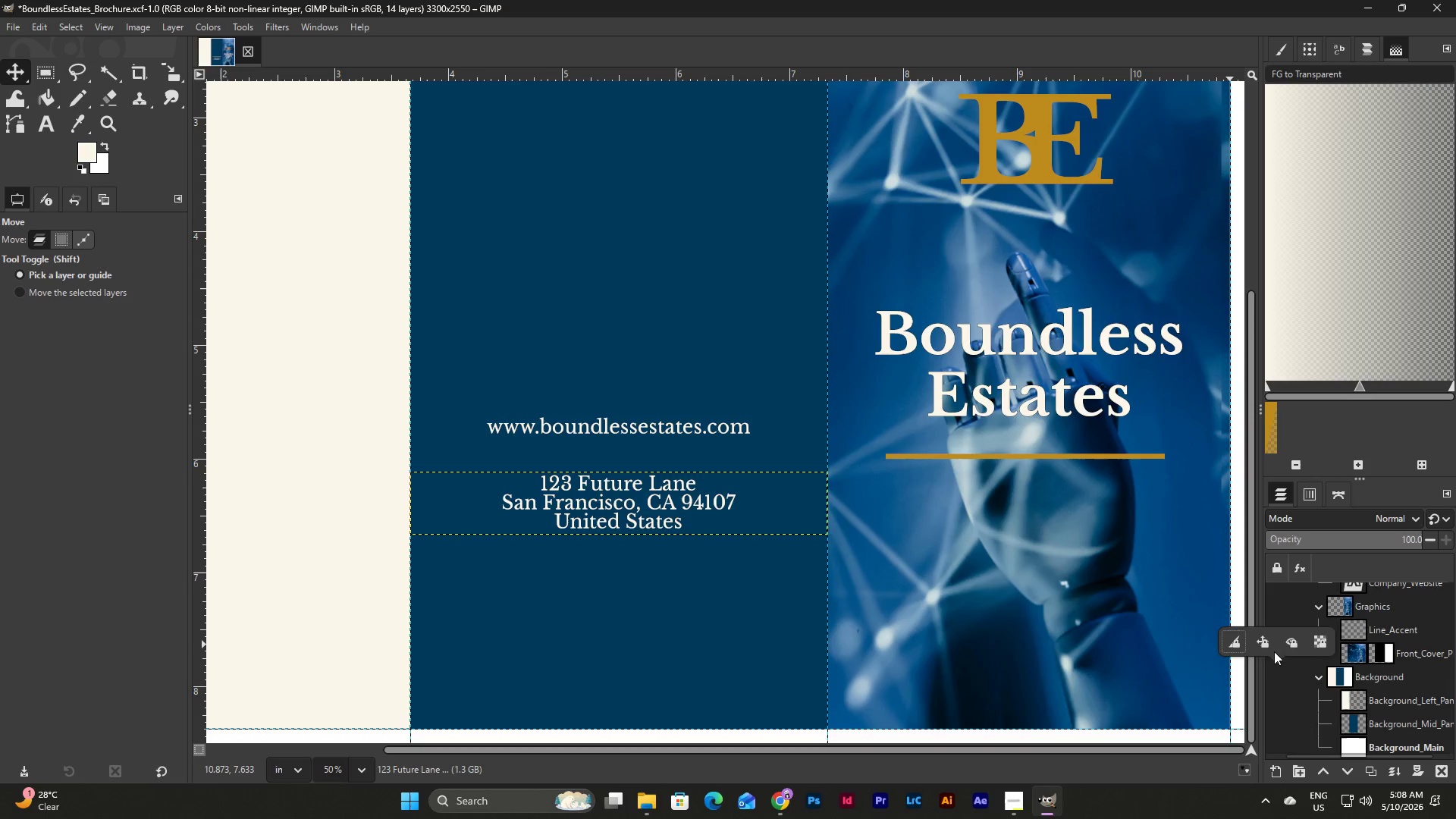 
left_click([1263, 648])
 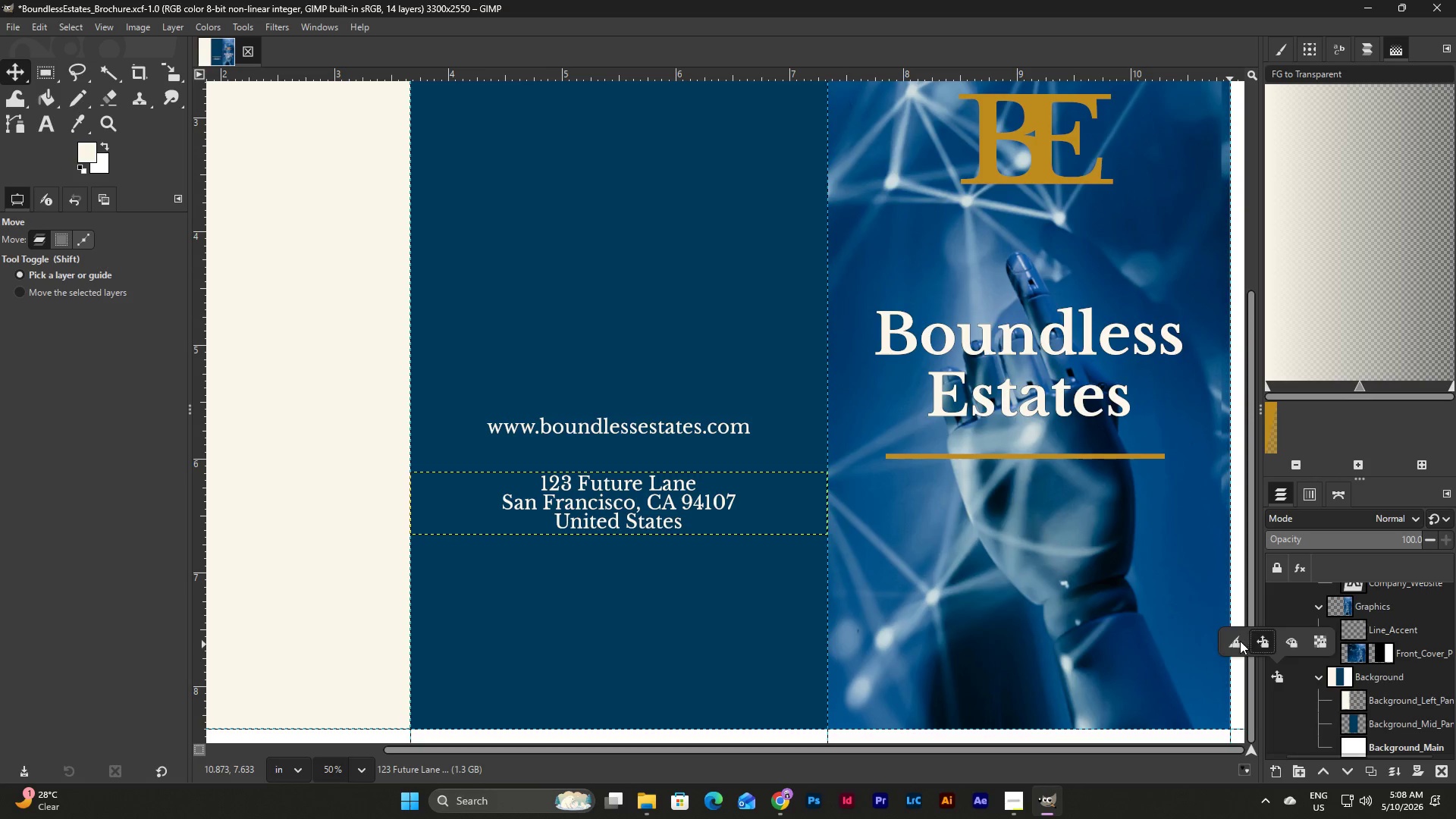 
left_click([1233, 639])
 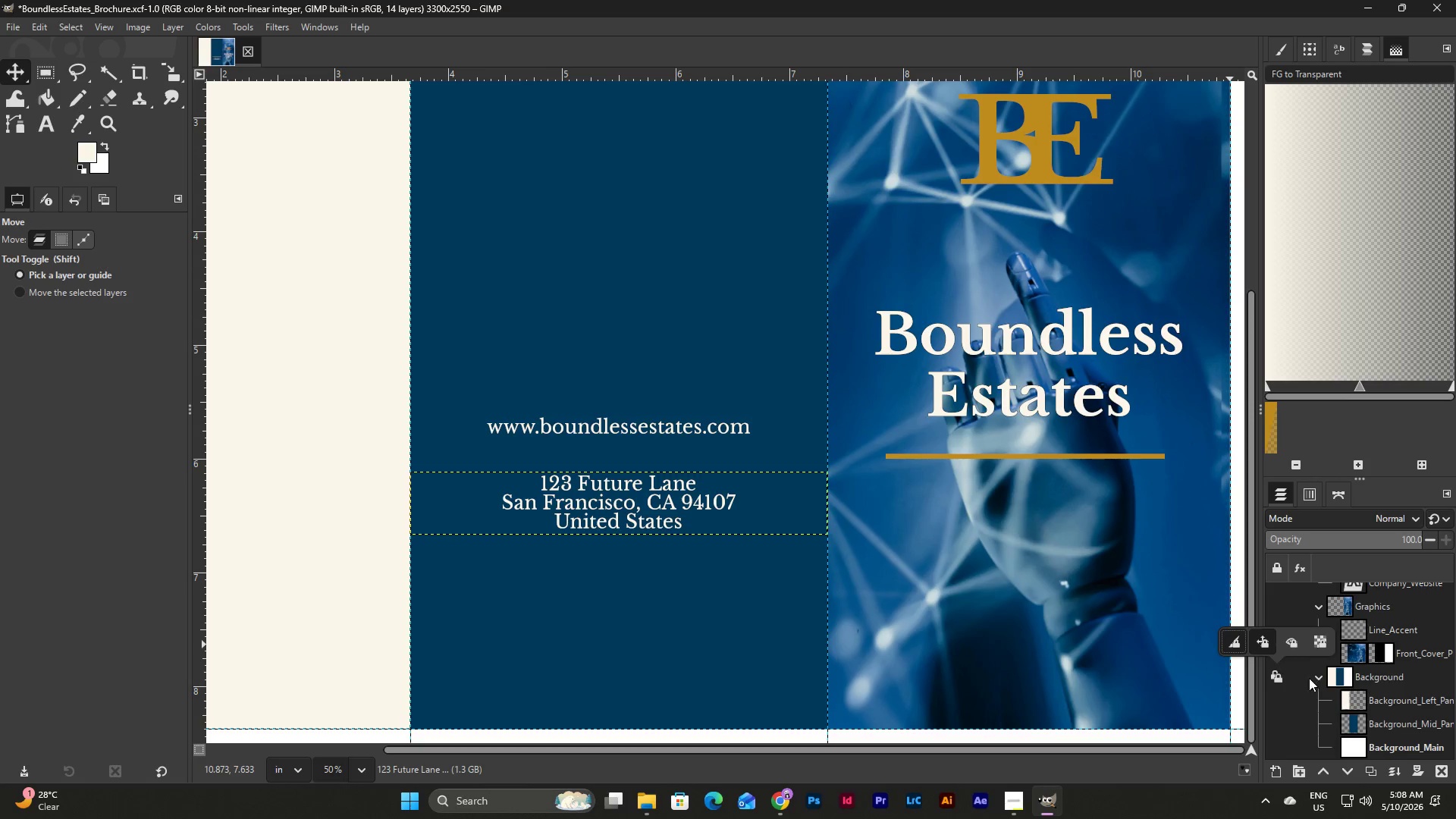 
scroll: coordinate [1337, 697], scroll_direction: up, amount: 4.0
 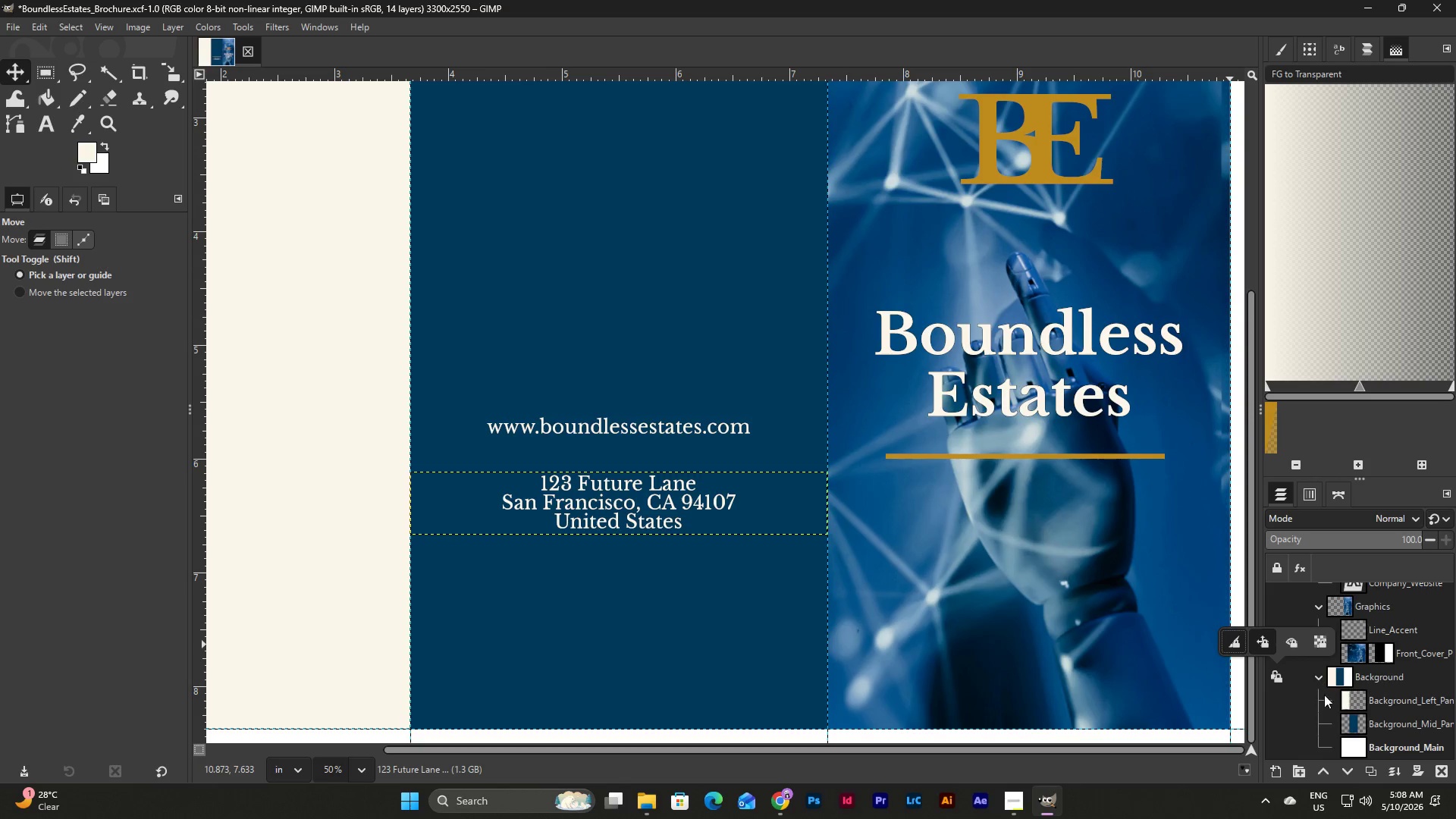 
left_click_drag(start_coordinate=[742, 627], to_coordinate=[745, 675])
 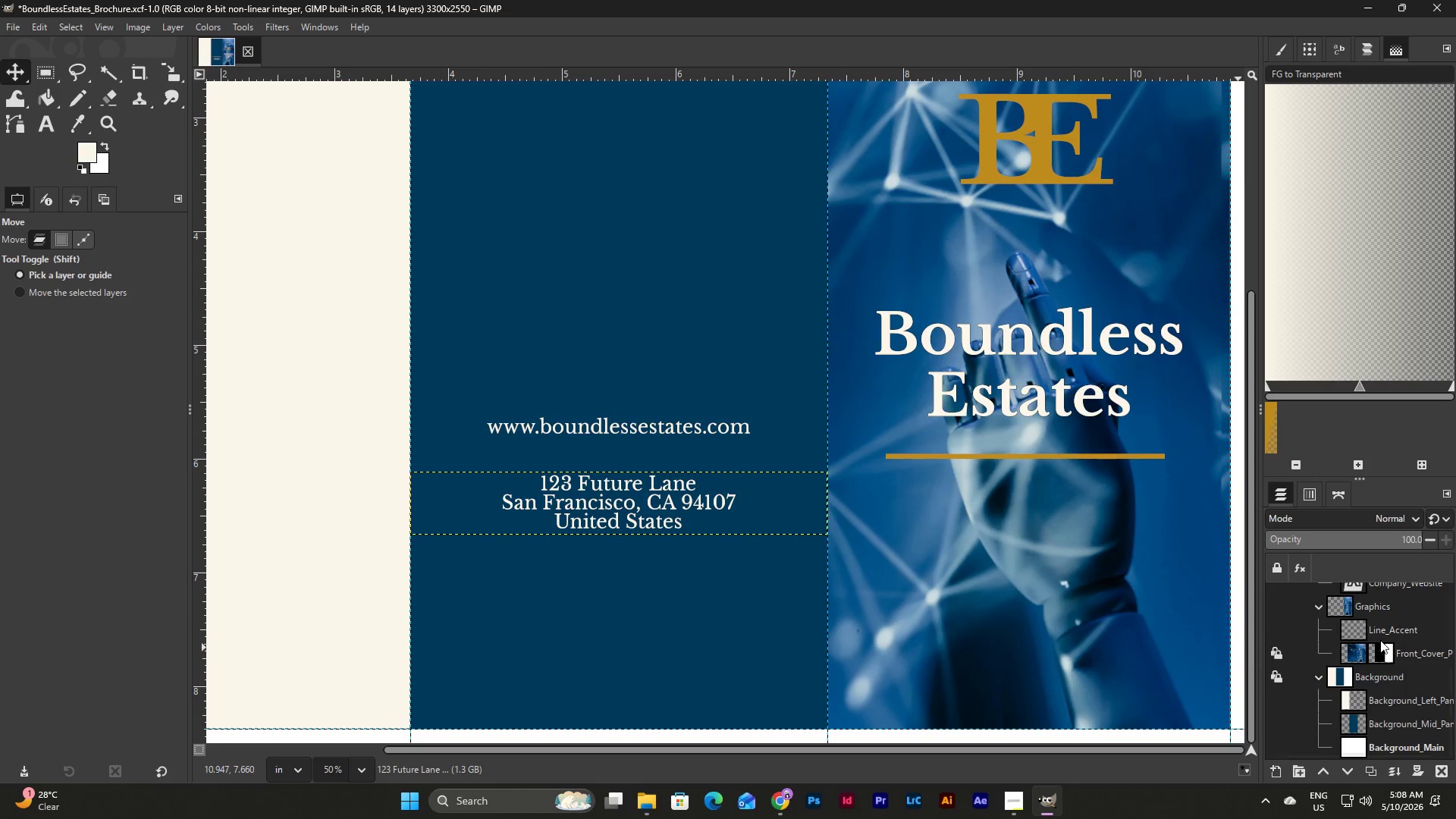 
scroll: coordinate [1380, 640], scroll_direction: up, amount: 4.0
 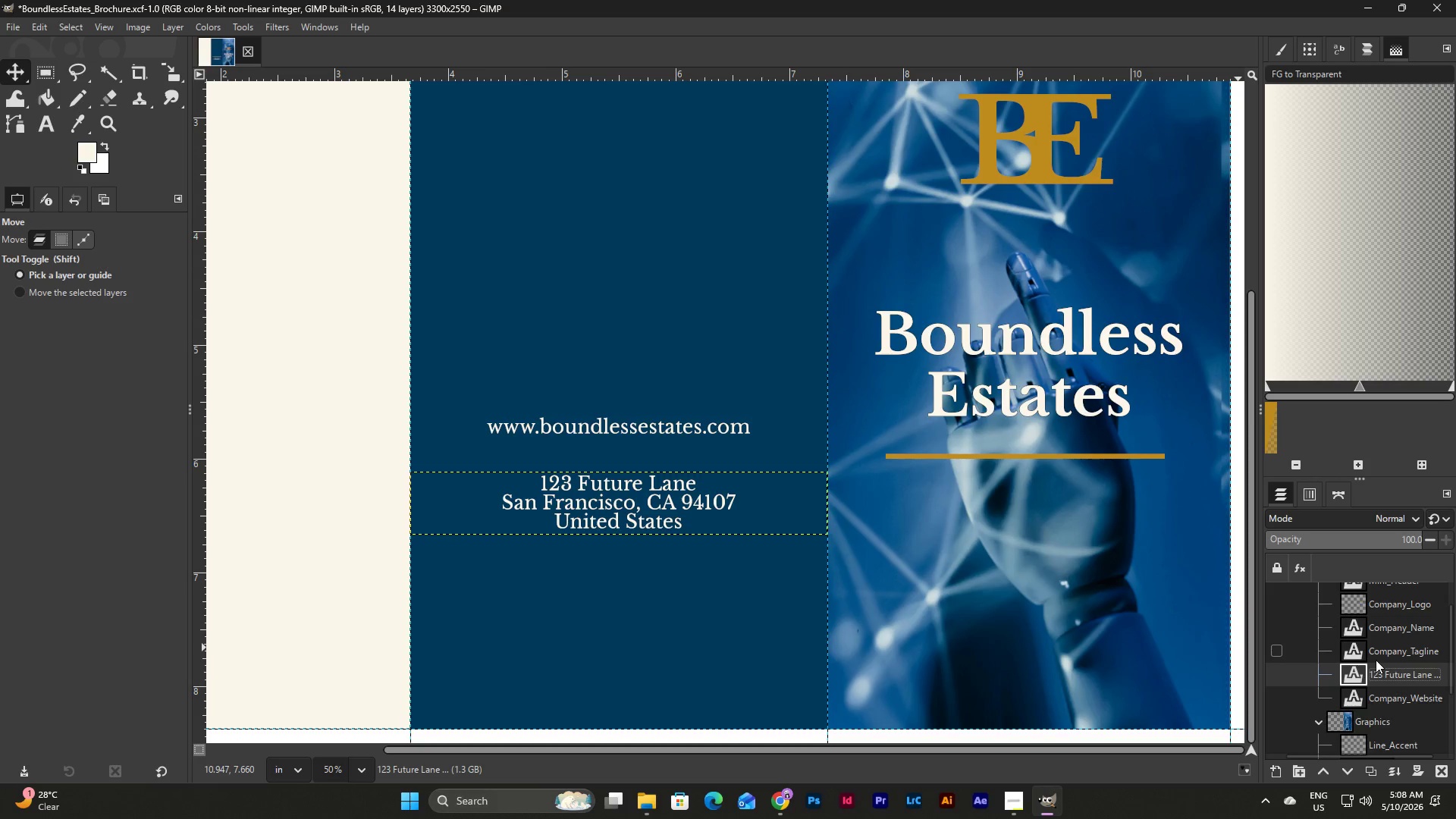 
scroll: coordinate [1376, 660], scroll_direction: down, amount: 1.0
 